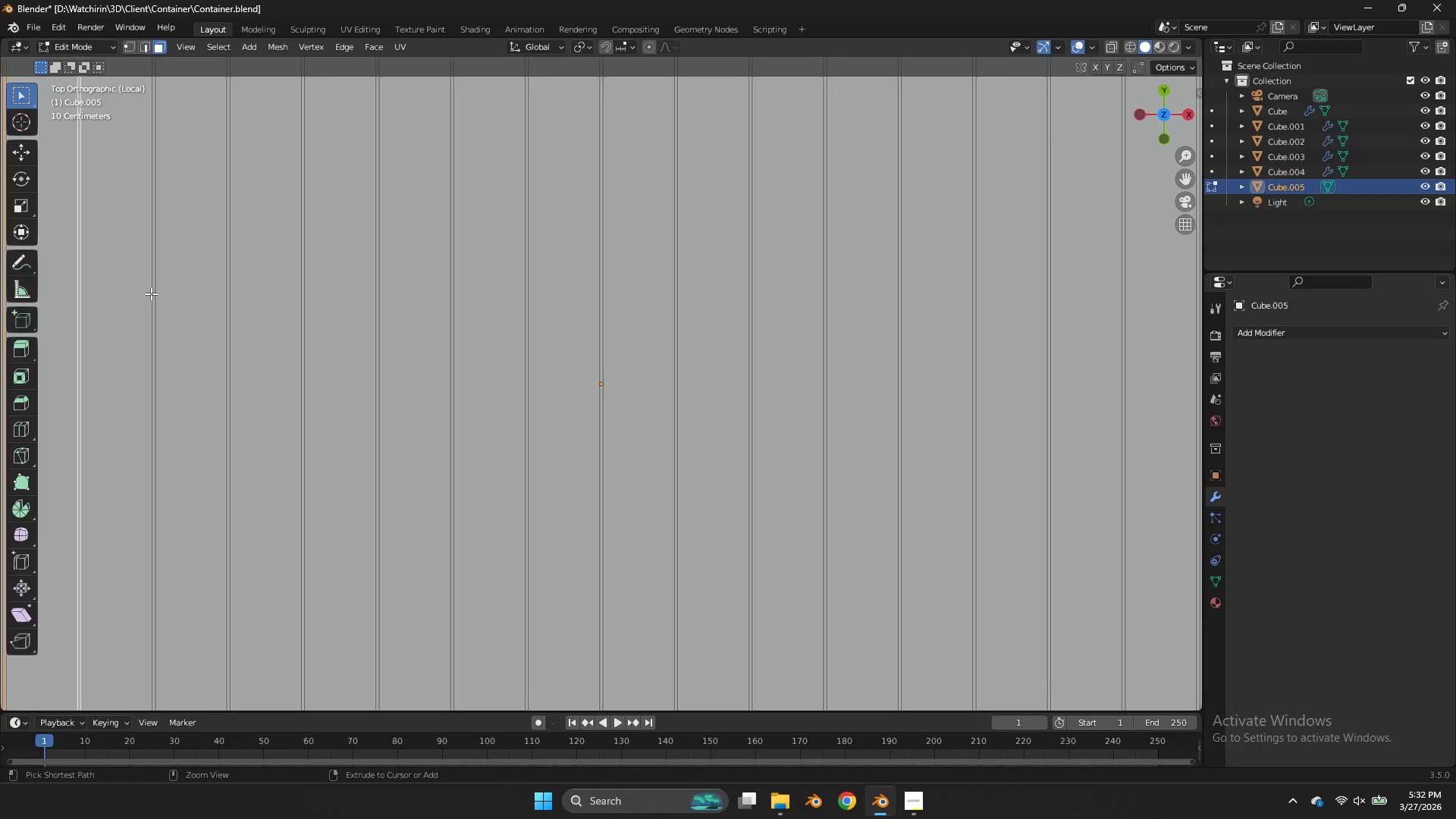 
key(Control+Z)
 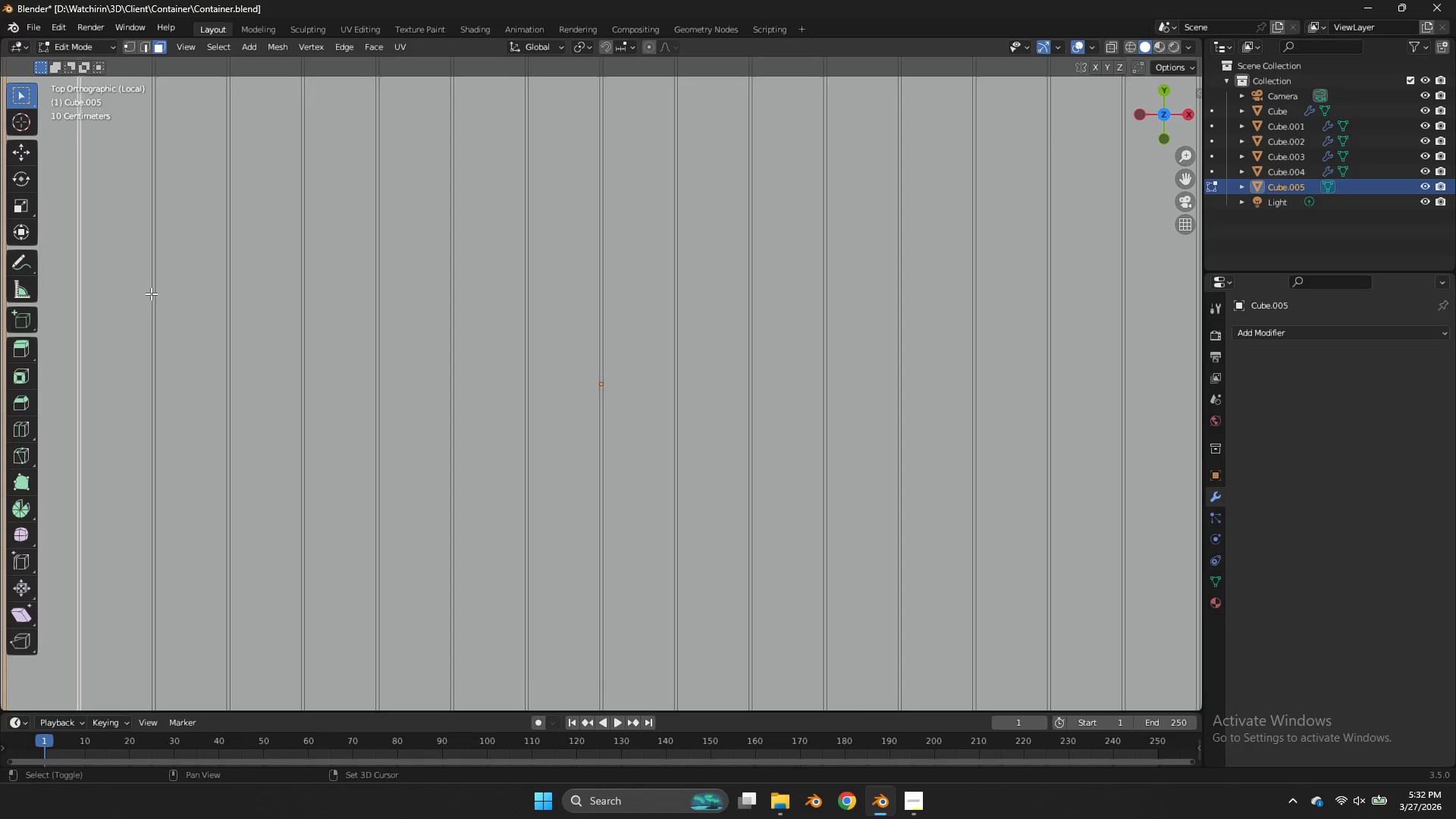 
hold_key(key=ShiftLeft, duration=0.59)
left_click([151, 293])
 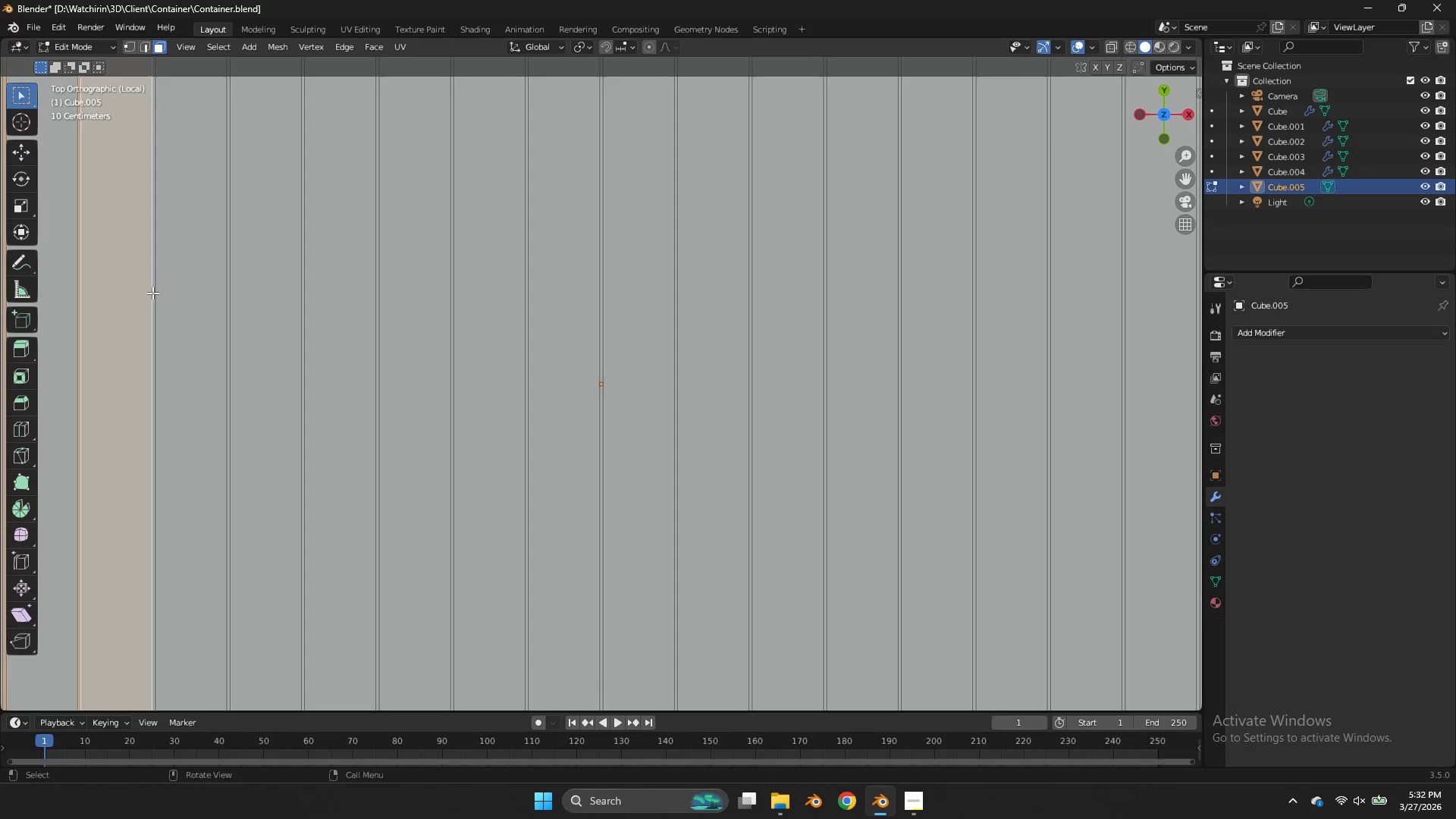 
key(Control+ControlLeft)
 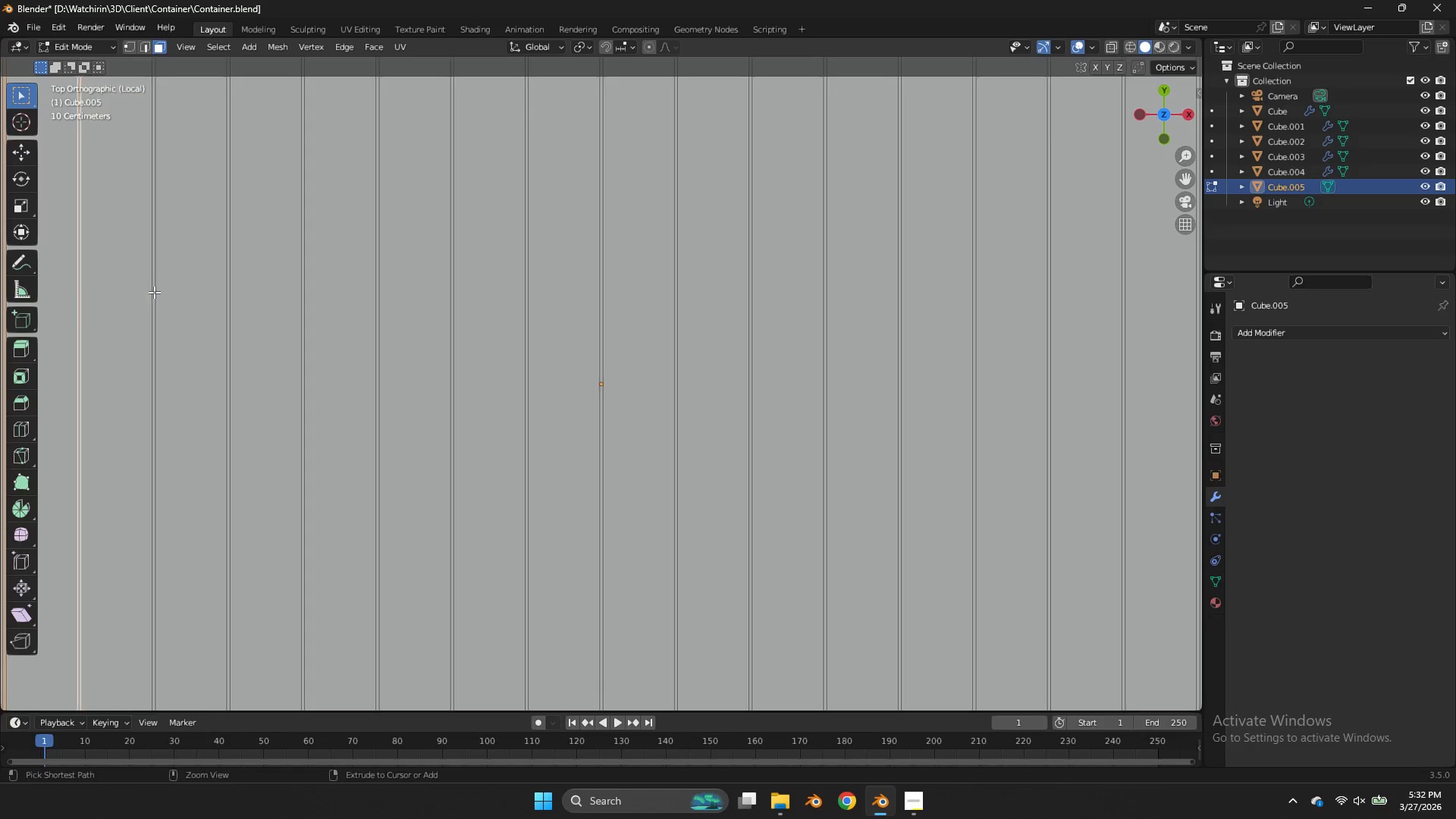 
key(Control+Z)
 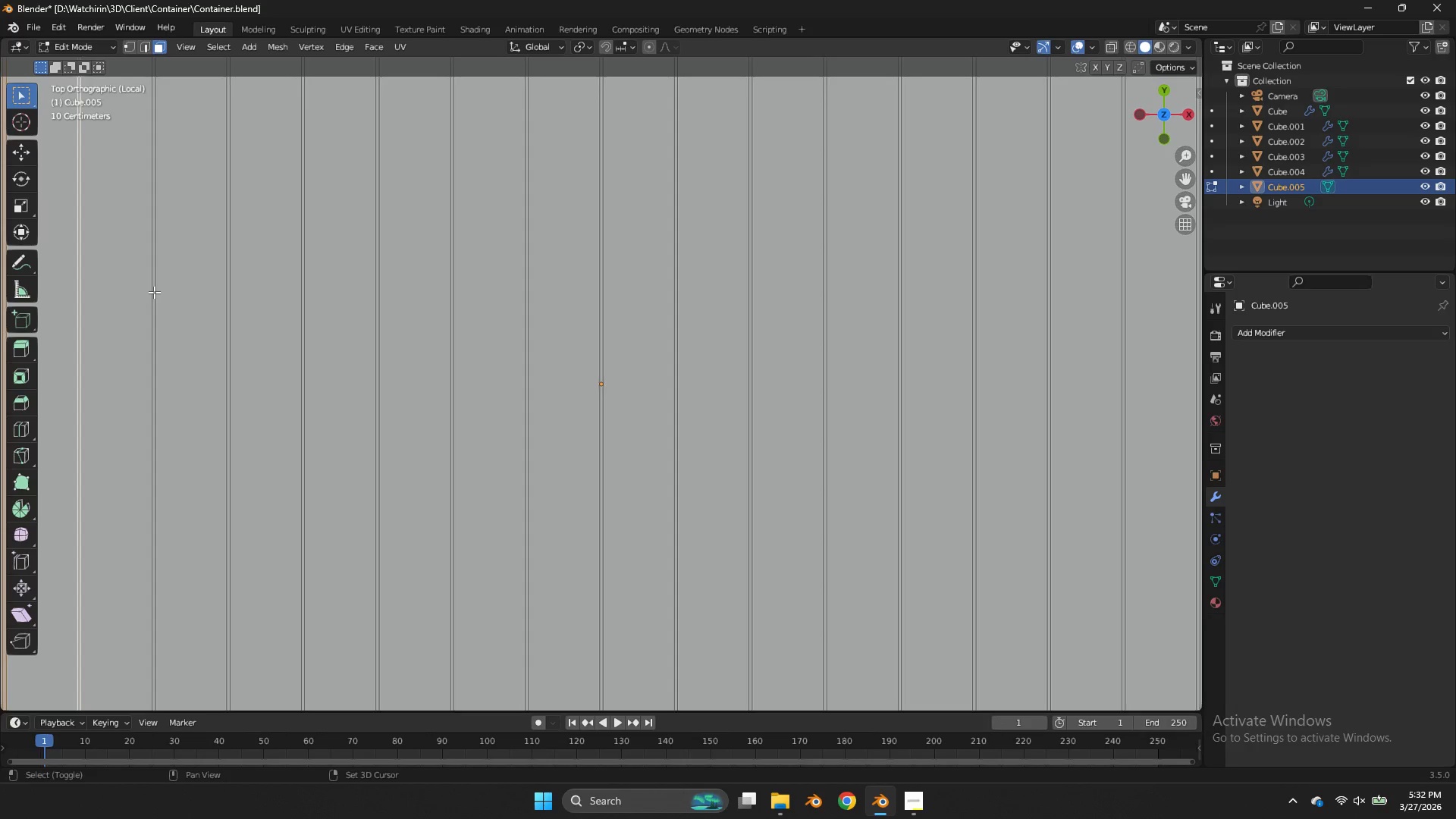 
hold_key(key=ShiftLeft, duration=0.34)
left_click([154, 292])
 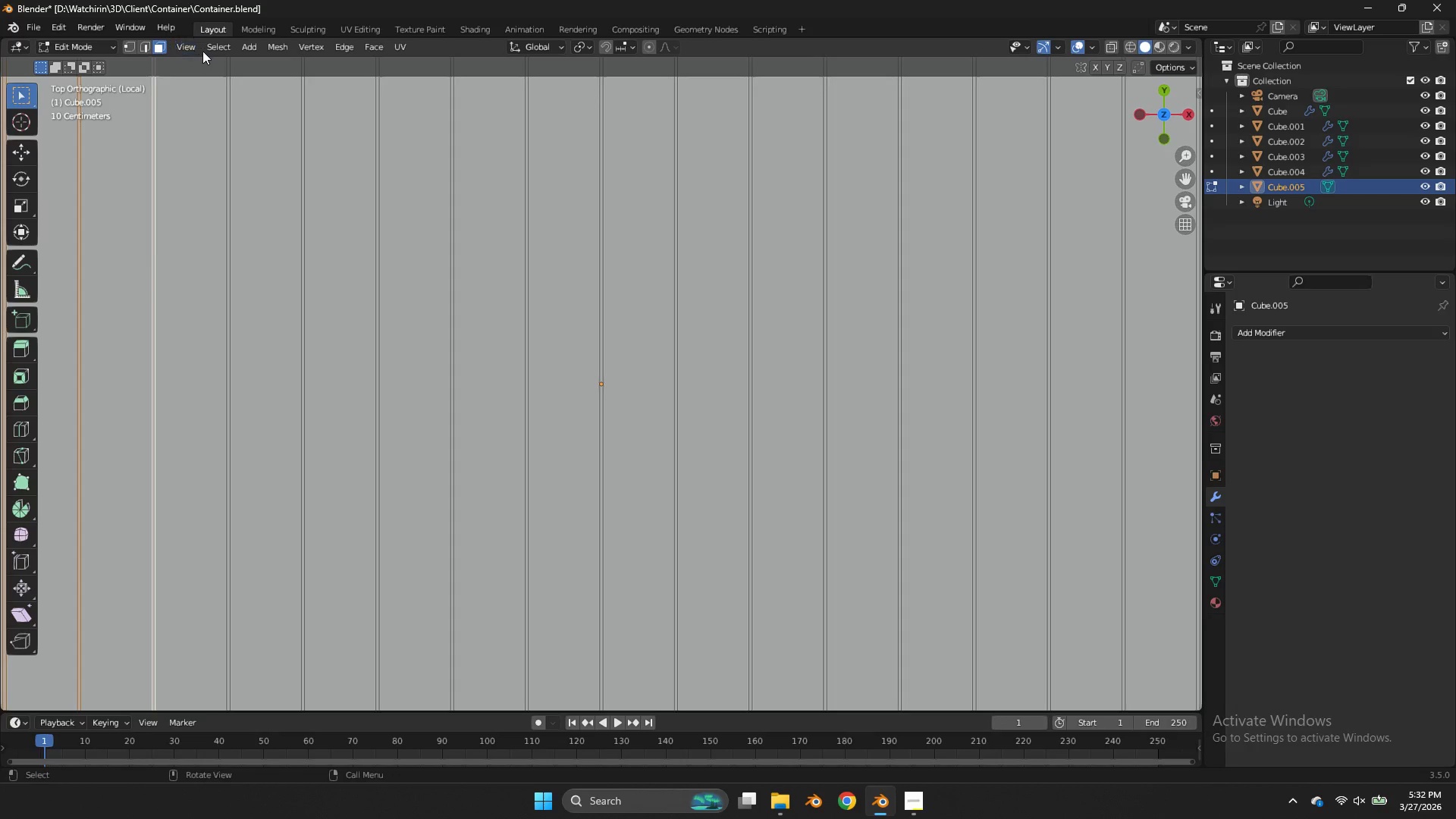 
left_click([212, 49])
 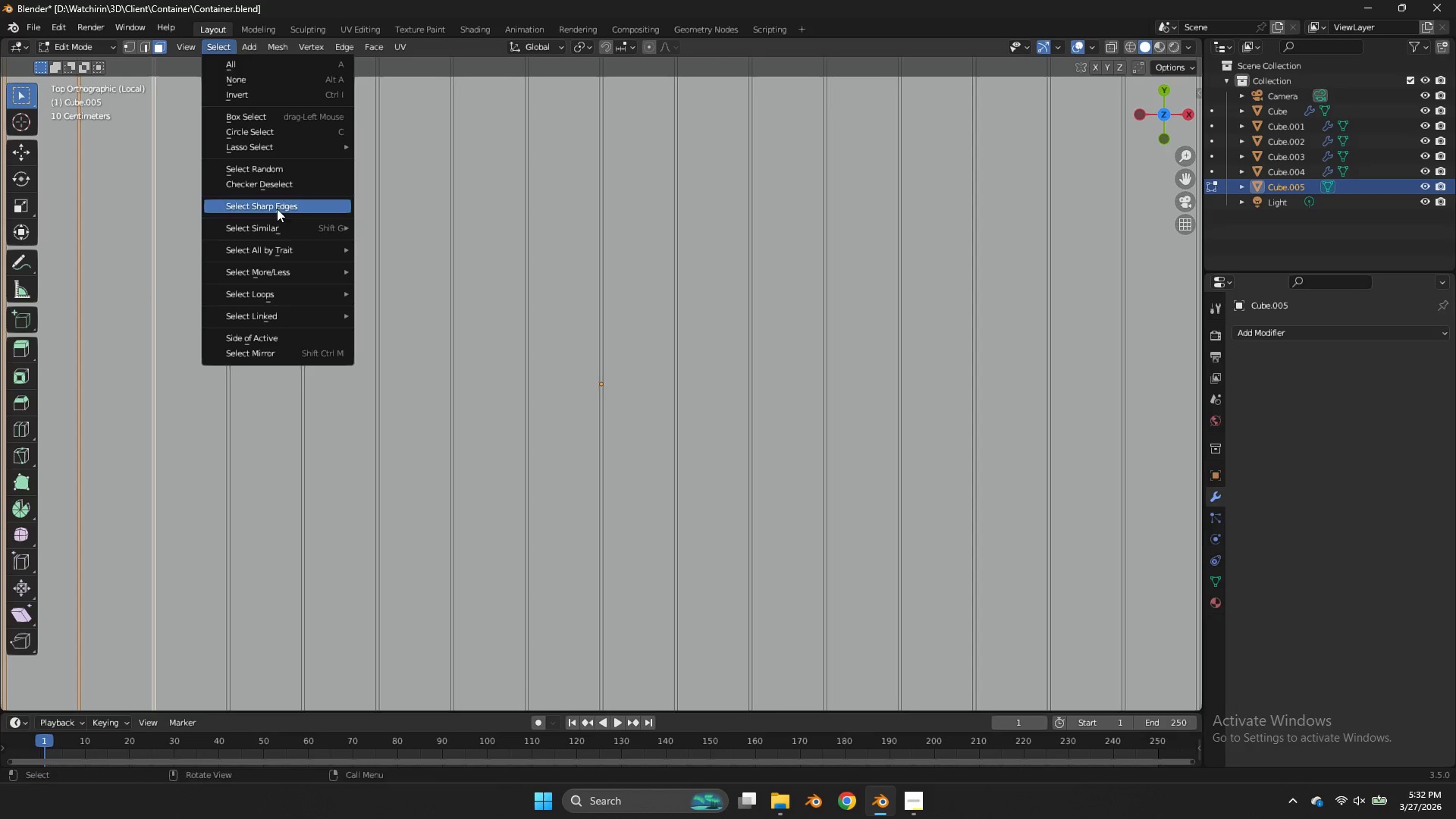 
left_click([285, 223])
 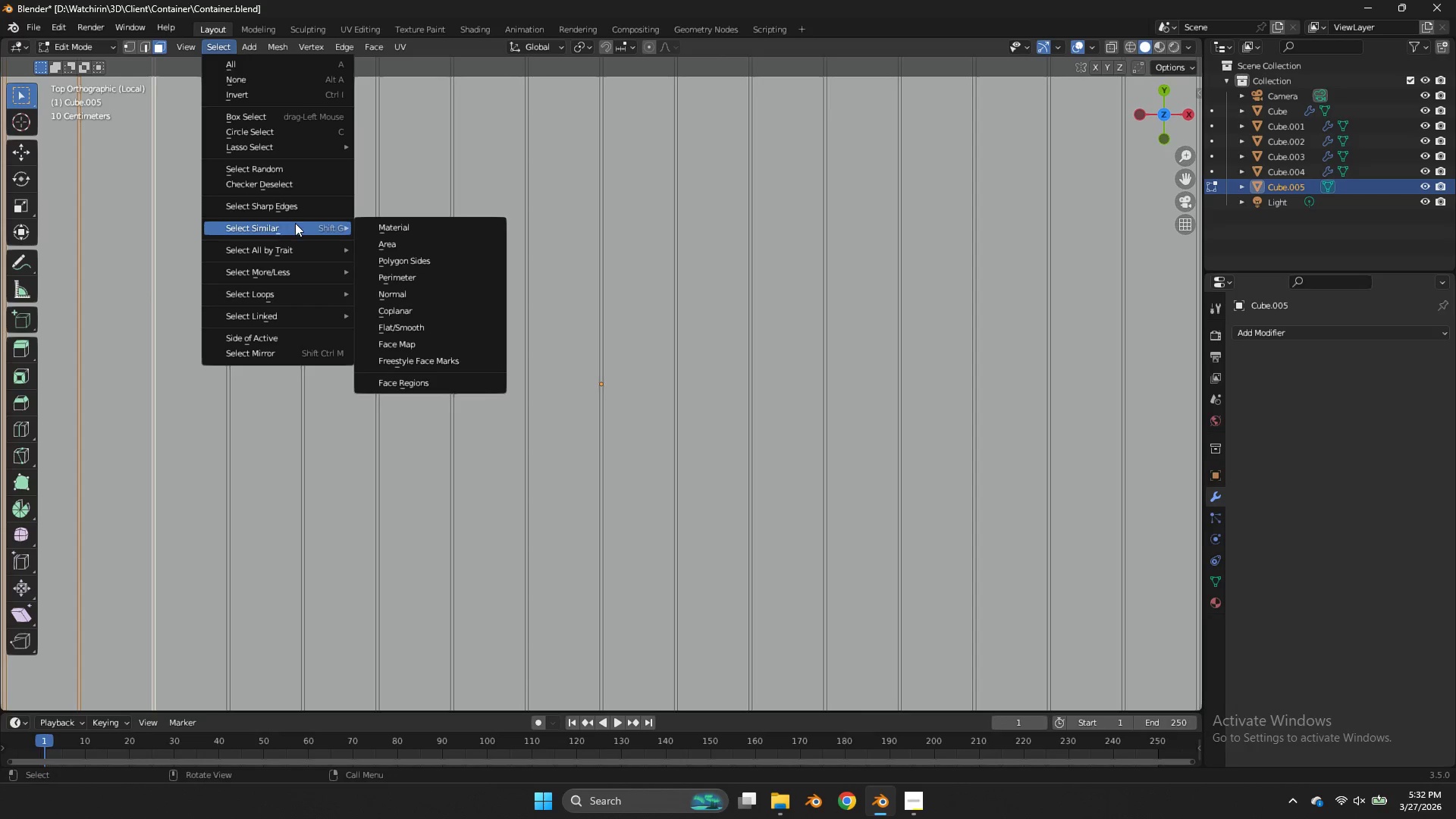 
mouse_move([318, 222])
 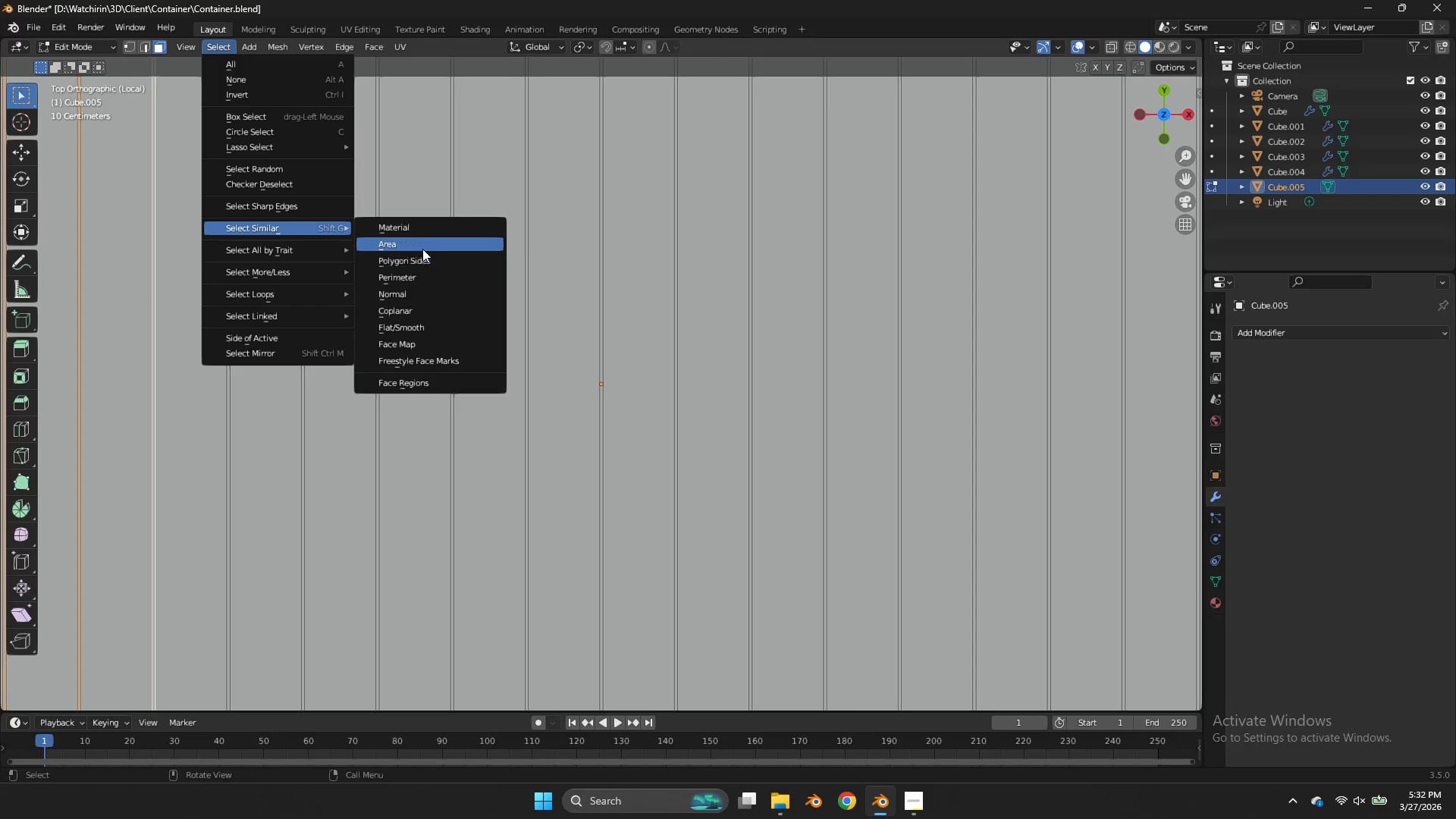 
left_click([422, 246])
 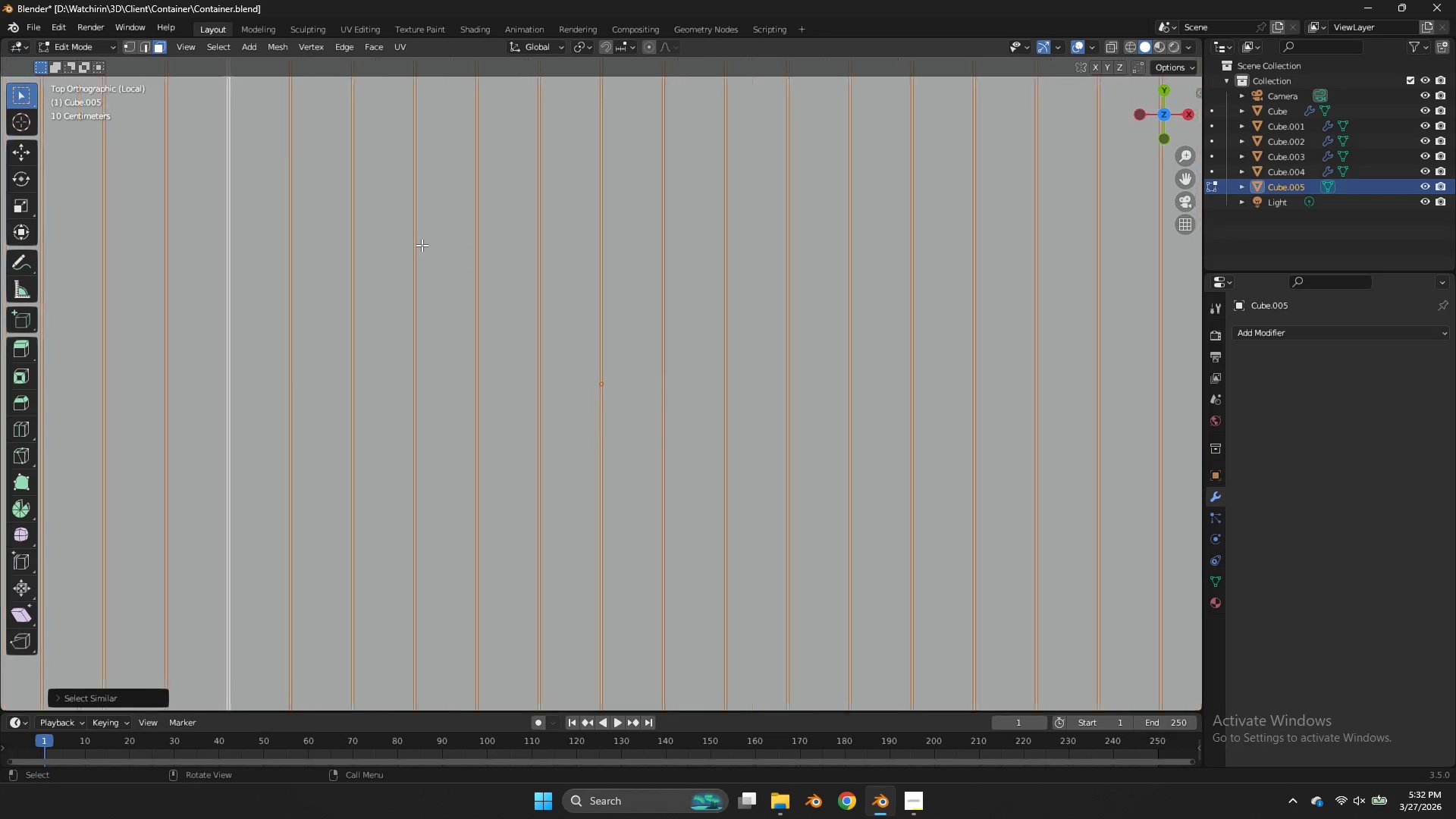 
scroll: coordinate [422, 245], scroll_direction: down, amount: 4.0
 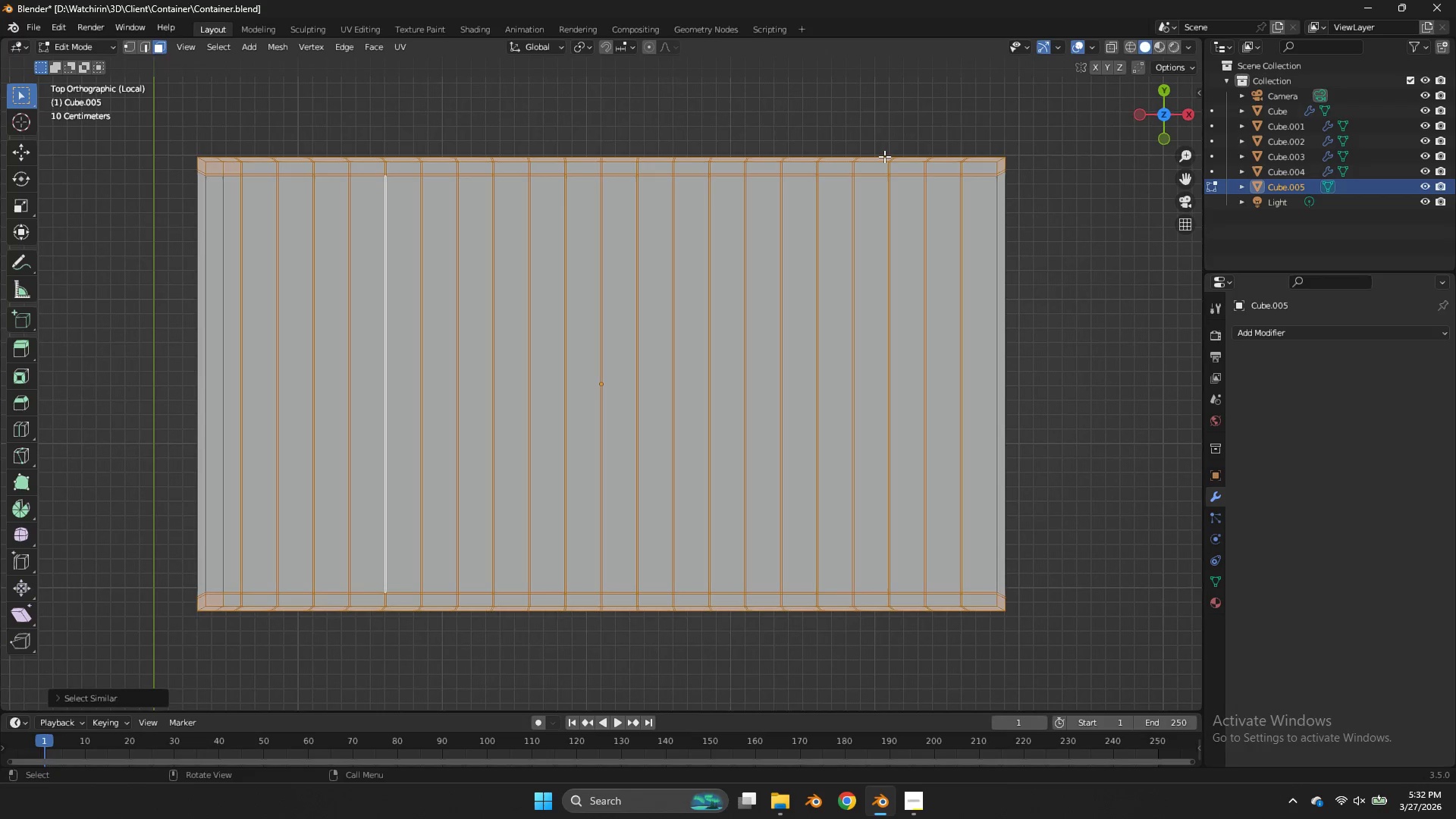 
key(Meta+MetaLeft)
 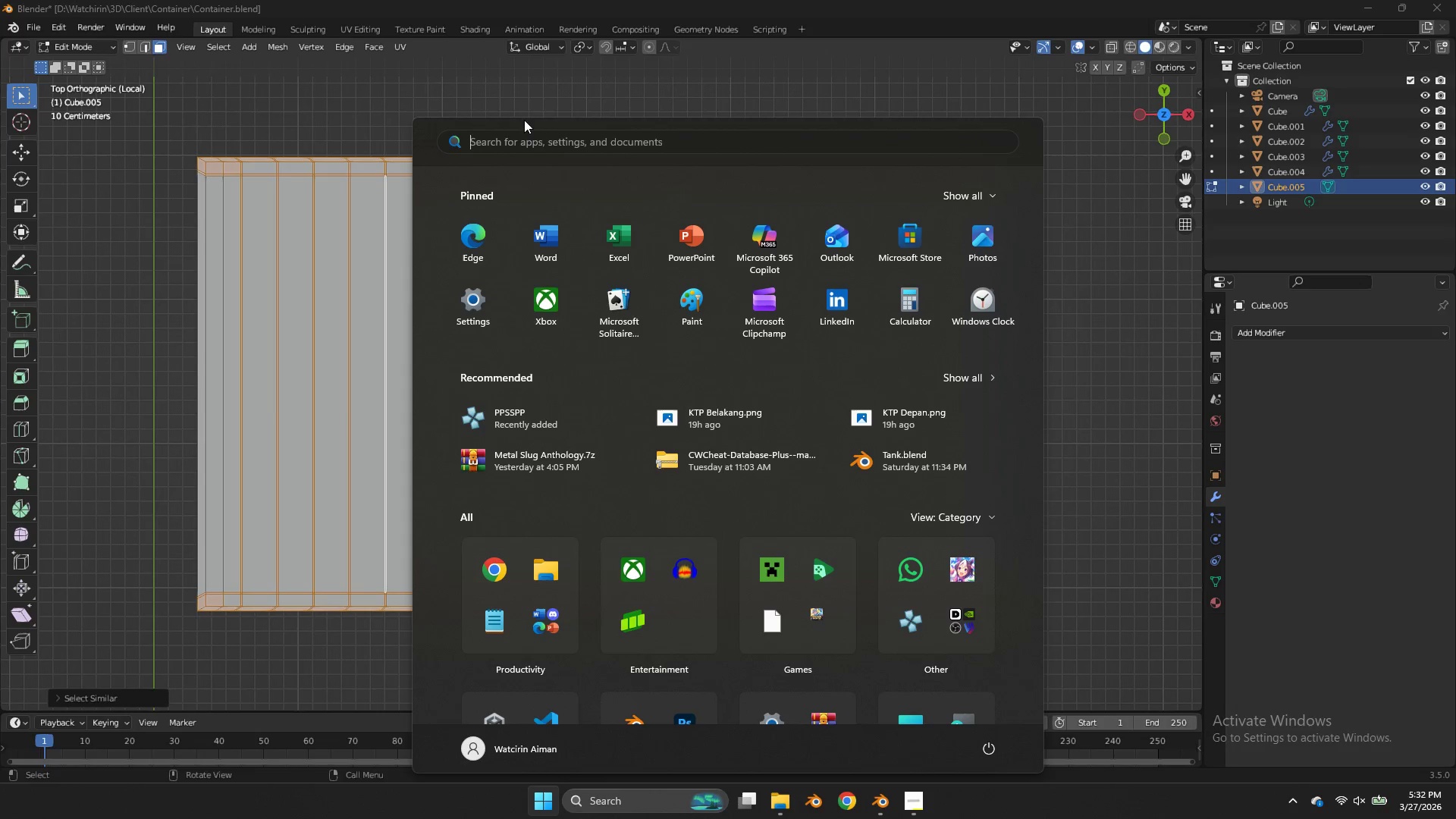 
left_click([301, 107])
 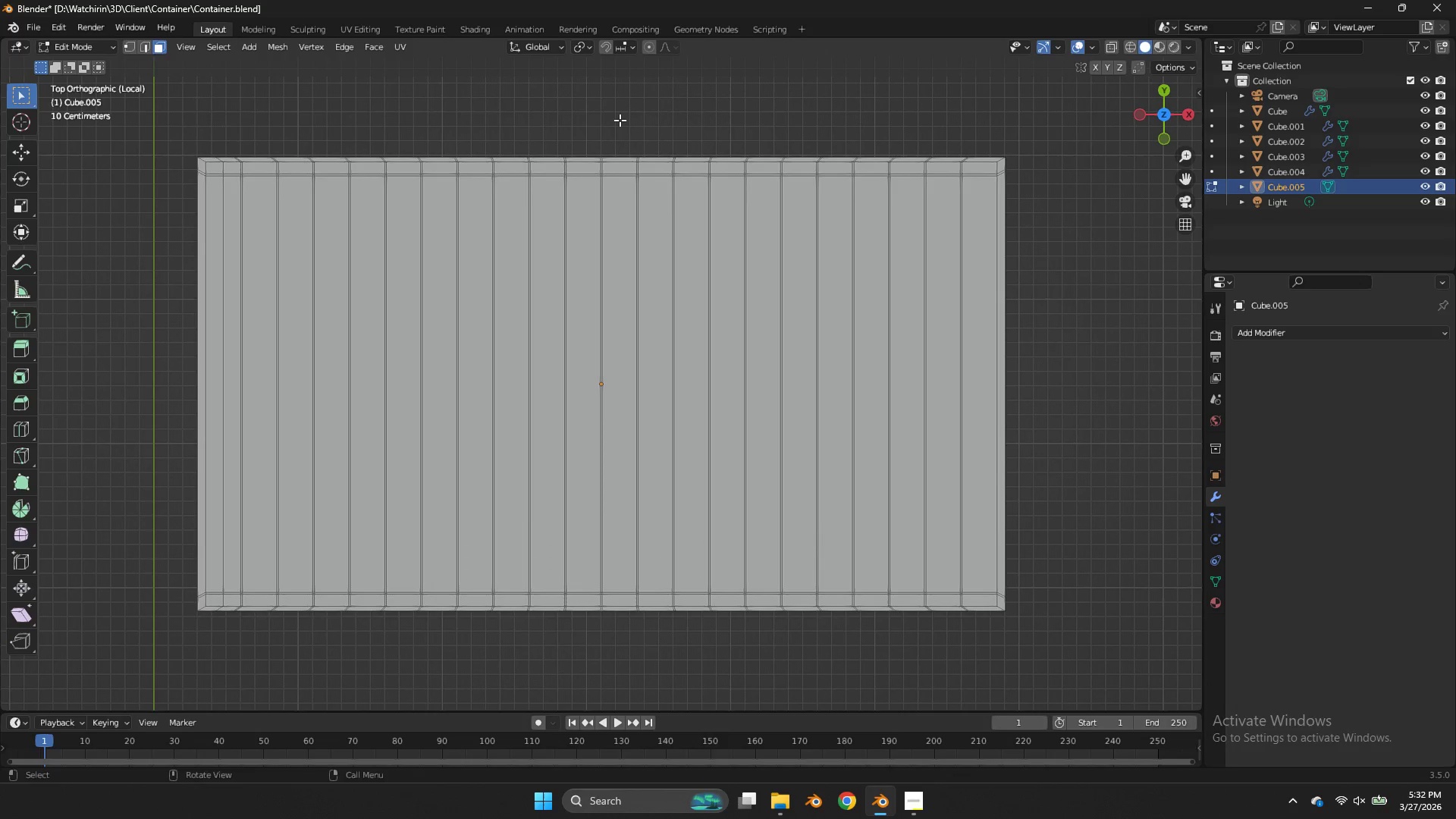 
key(Control+Z)
 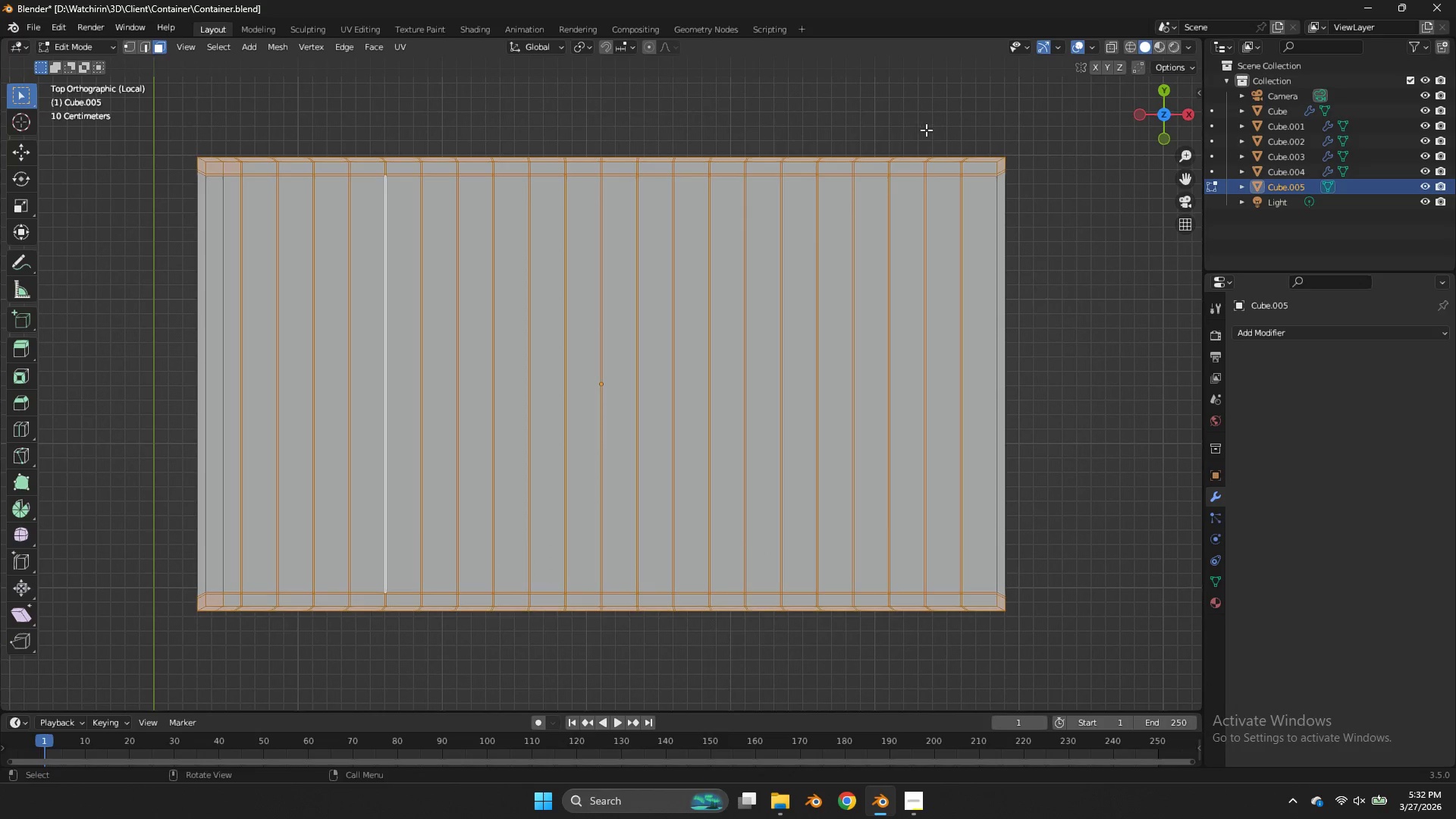 
key(Z)
 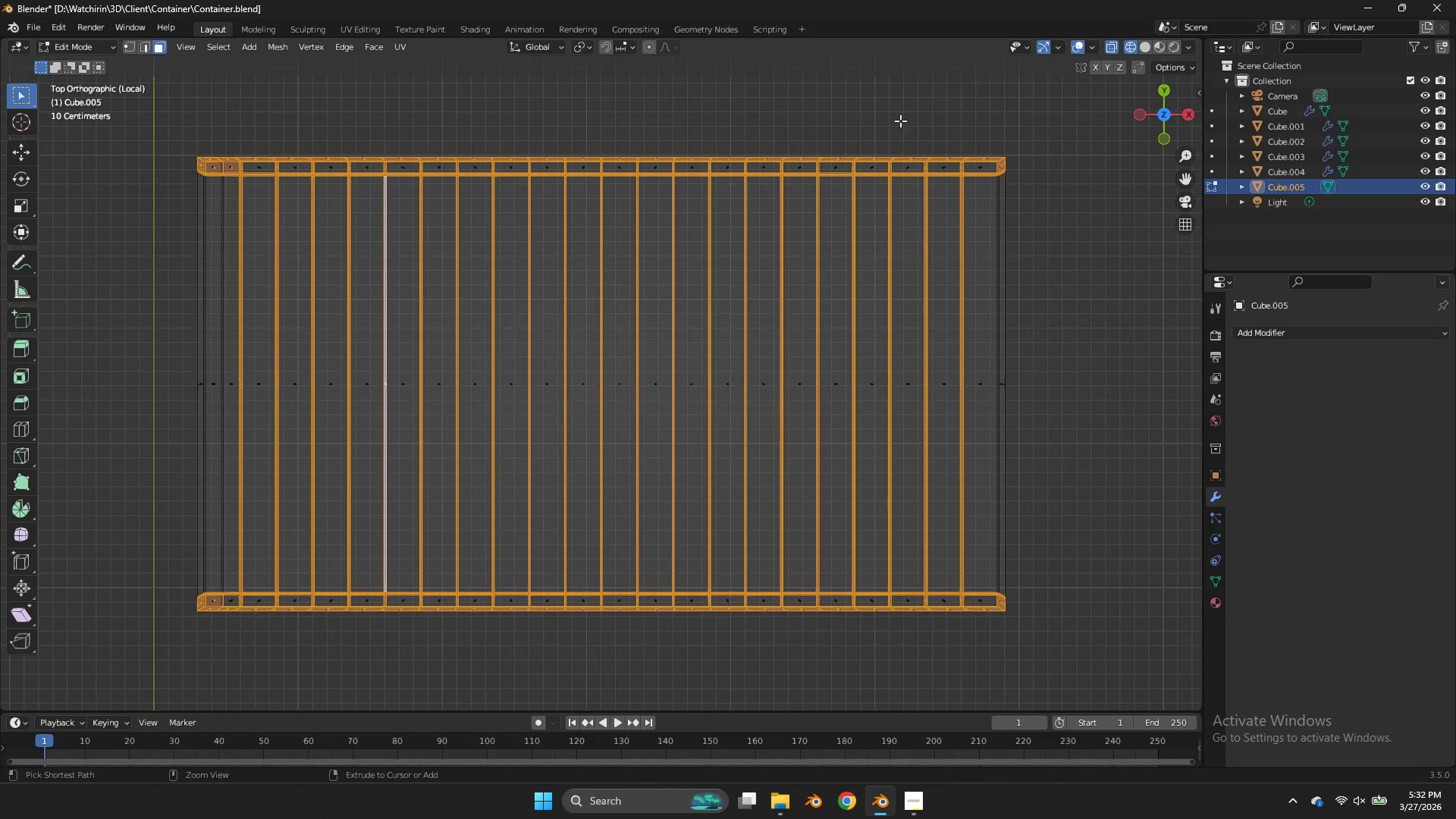 
hold_key(key=ControlLeft, duration=3.86)
left_click_drag(start_coordinate=[1054, 131], to_coordinate=[173, 171])
 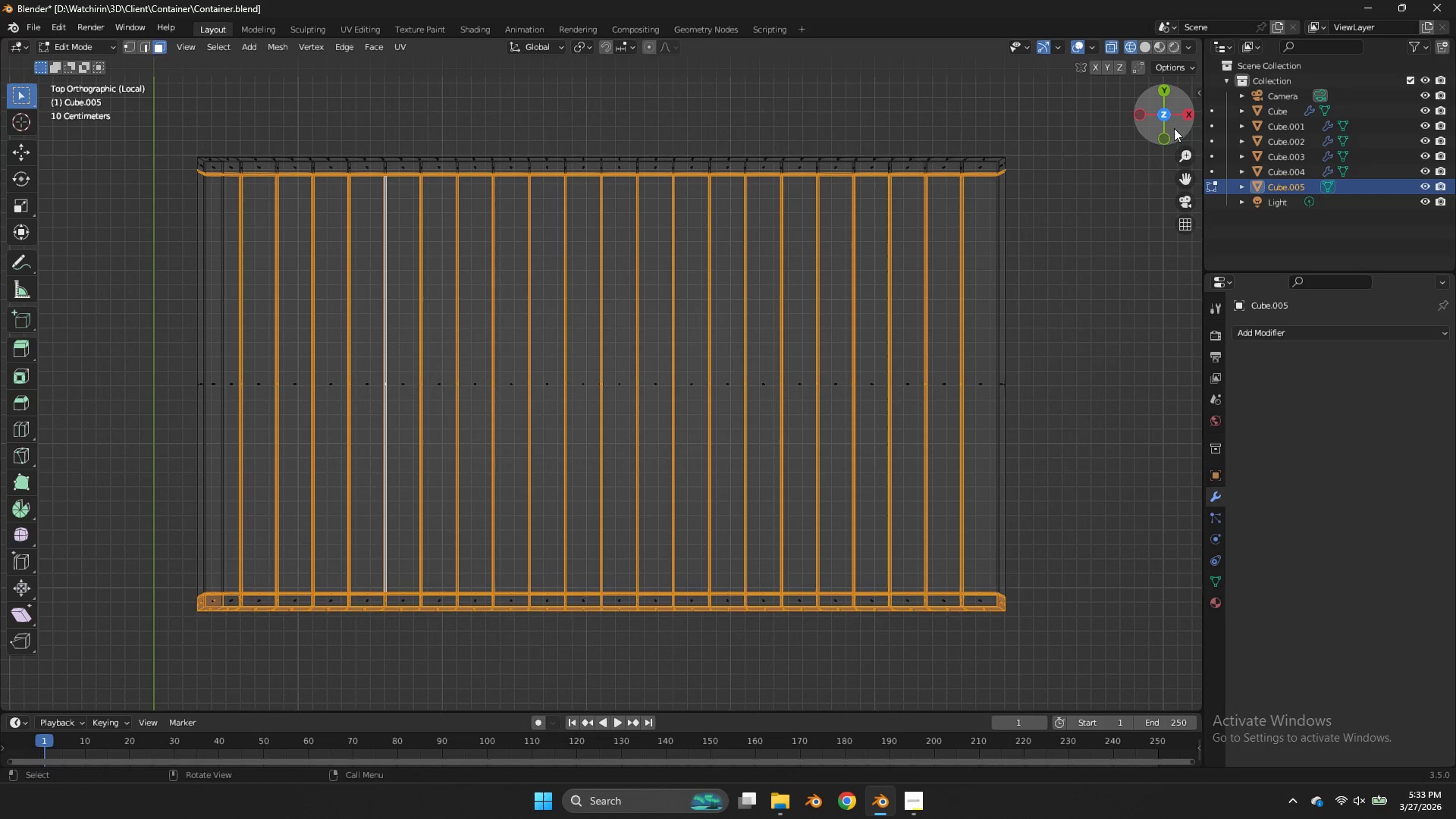 
left_click([1160, 141])
 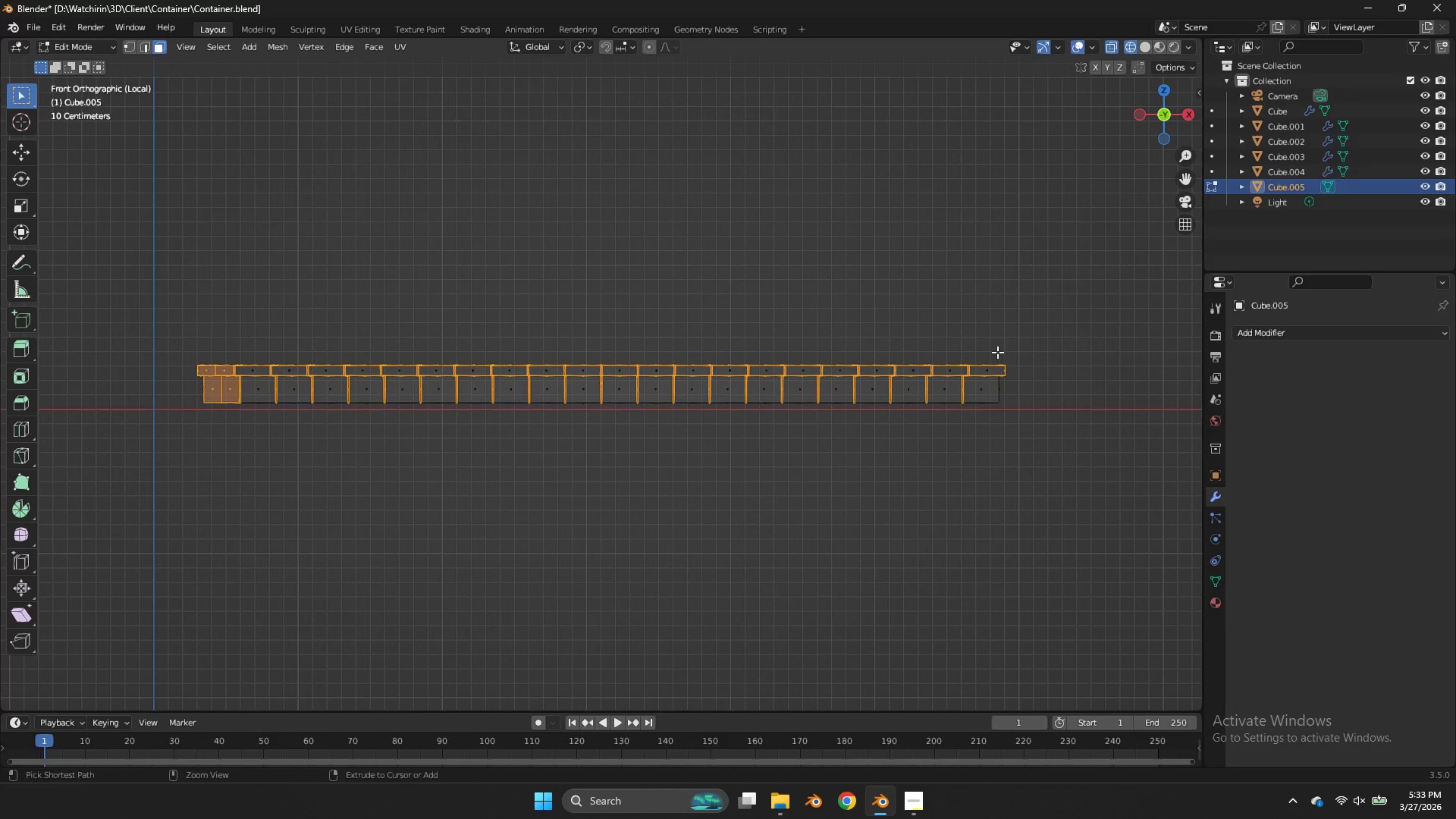 
hold_key(key=ControlLeft, duration=2.75)
left_click_drag(start_coordinate=[1026, 369], to_coordinate=[83, 484])
 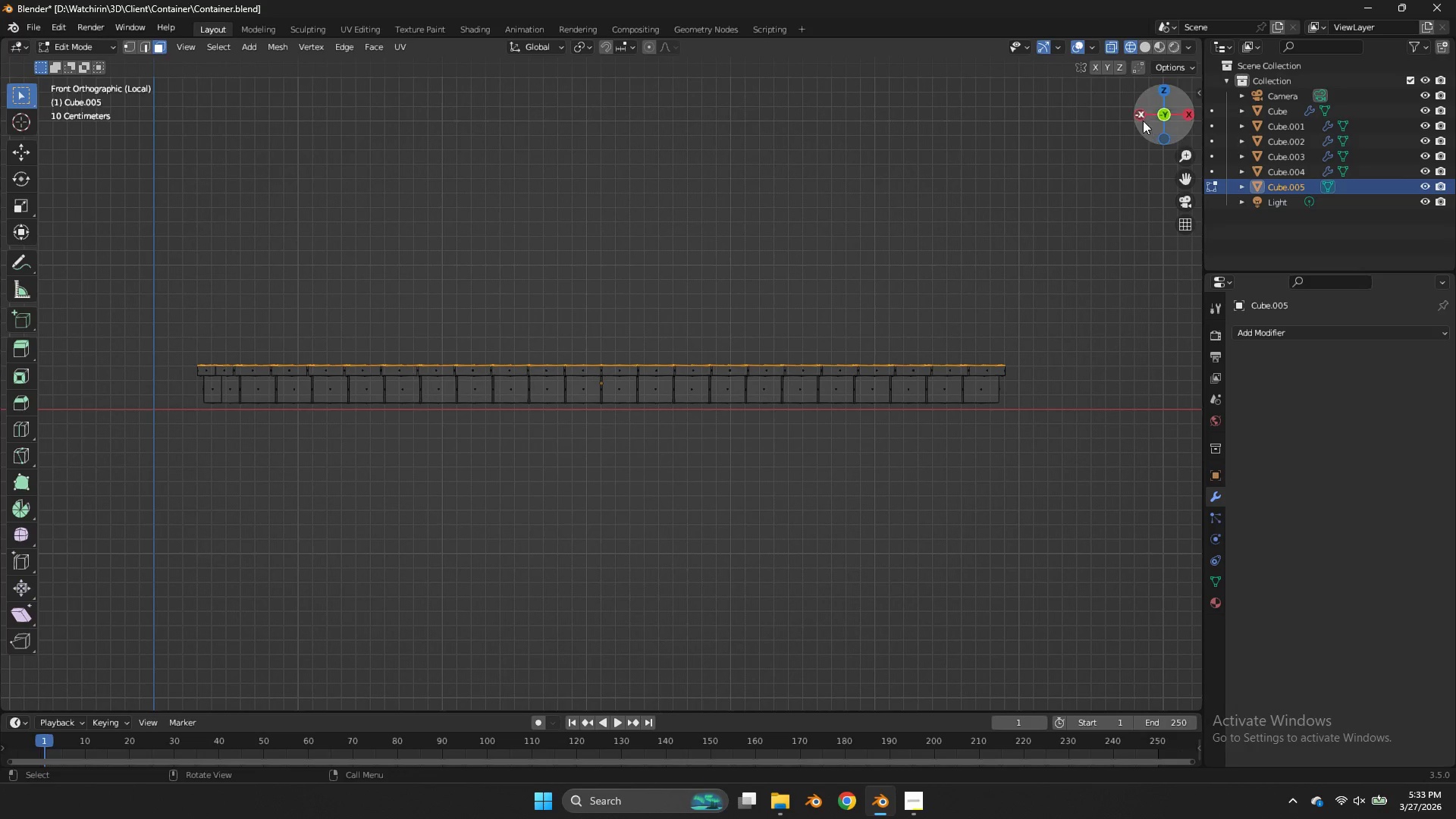 
left_click_drag(start_coordinate=[1175, 111], to_coordinate=[1194, 149])
 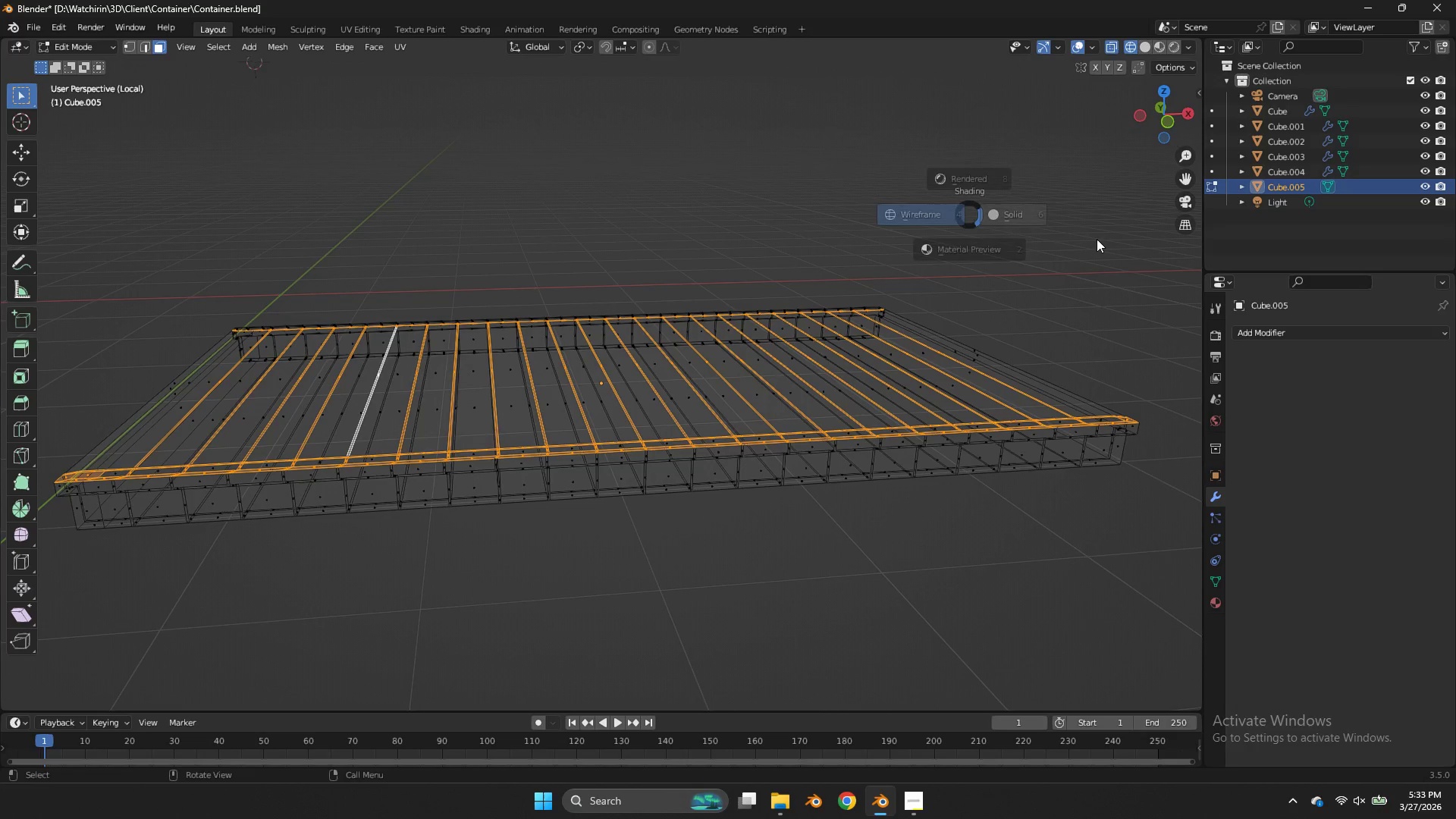 
key(Z)
 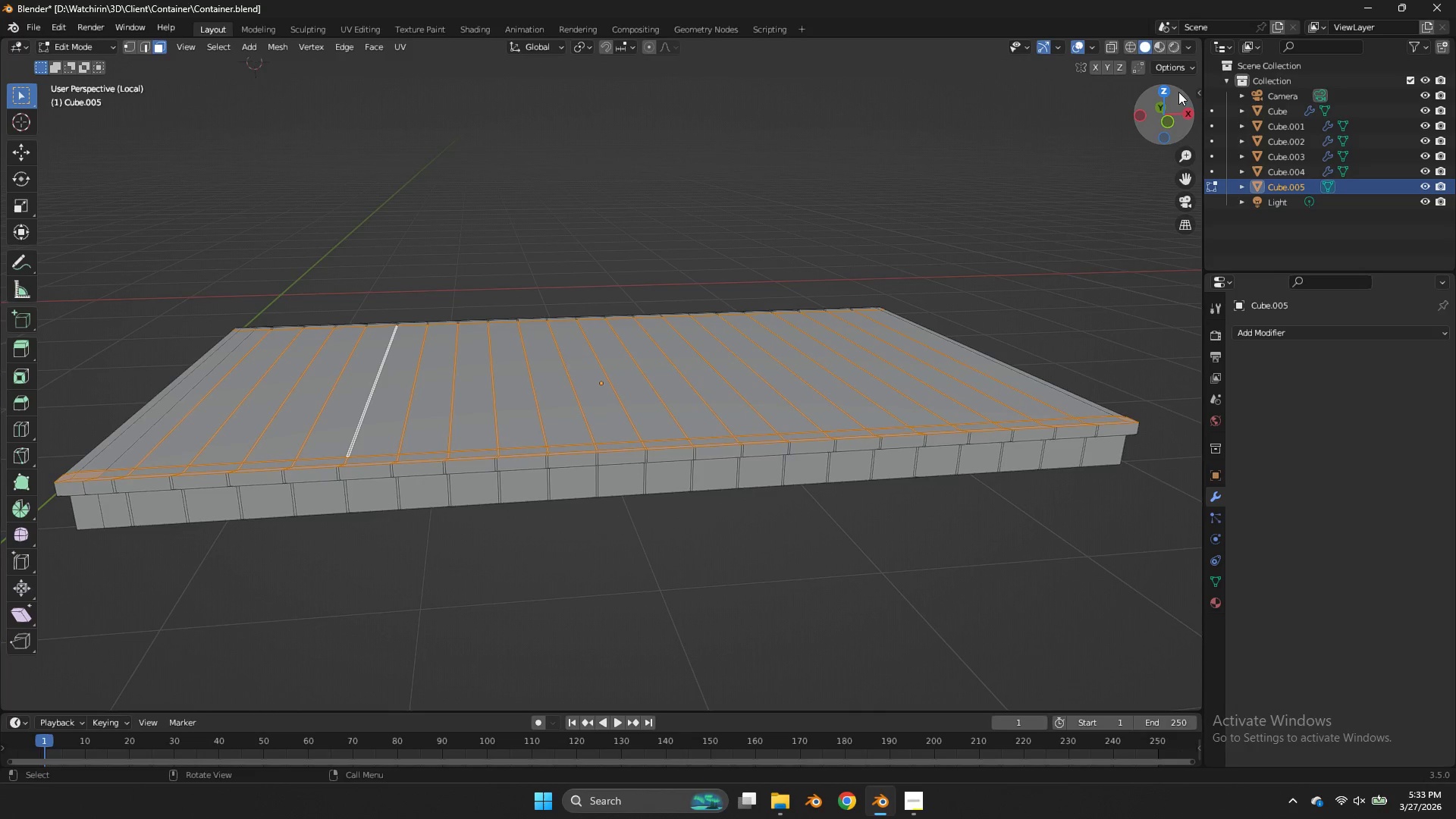 
left_click([1172, 90])
 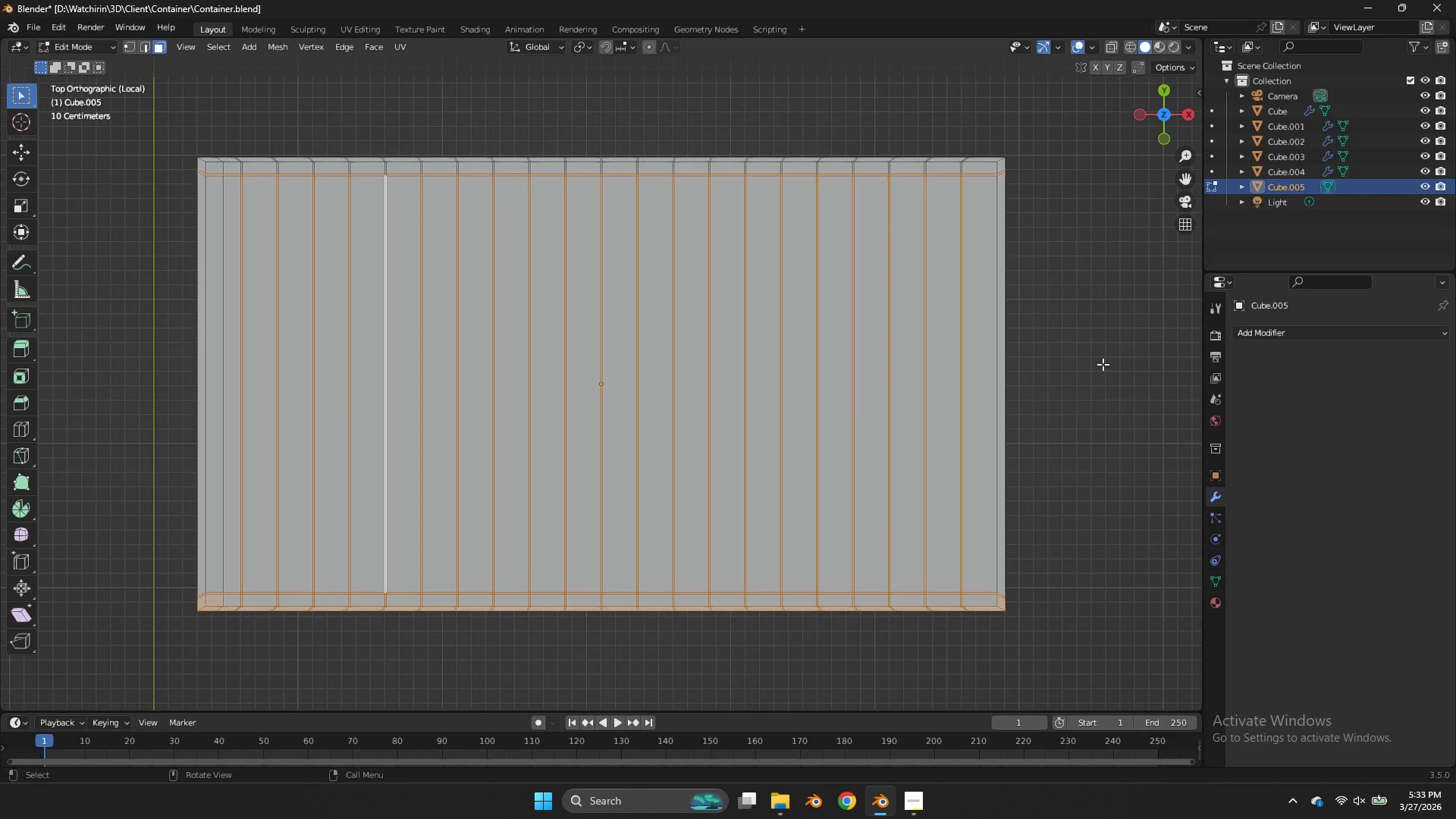 
key(Z)
 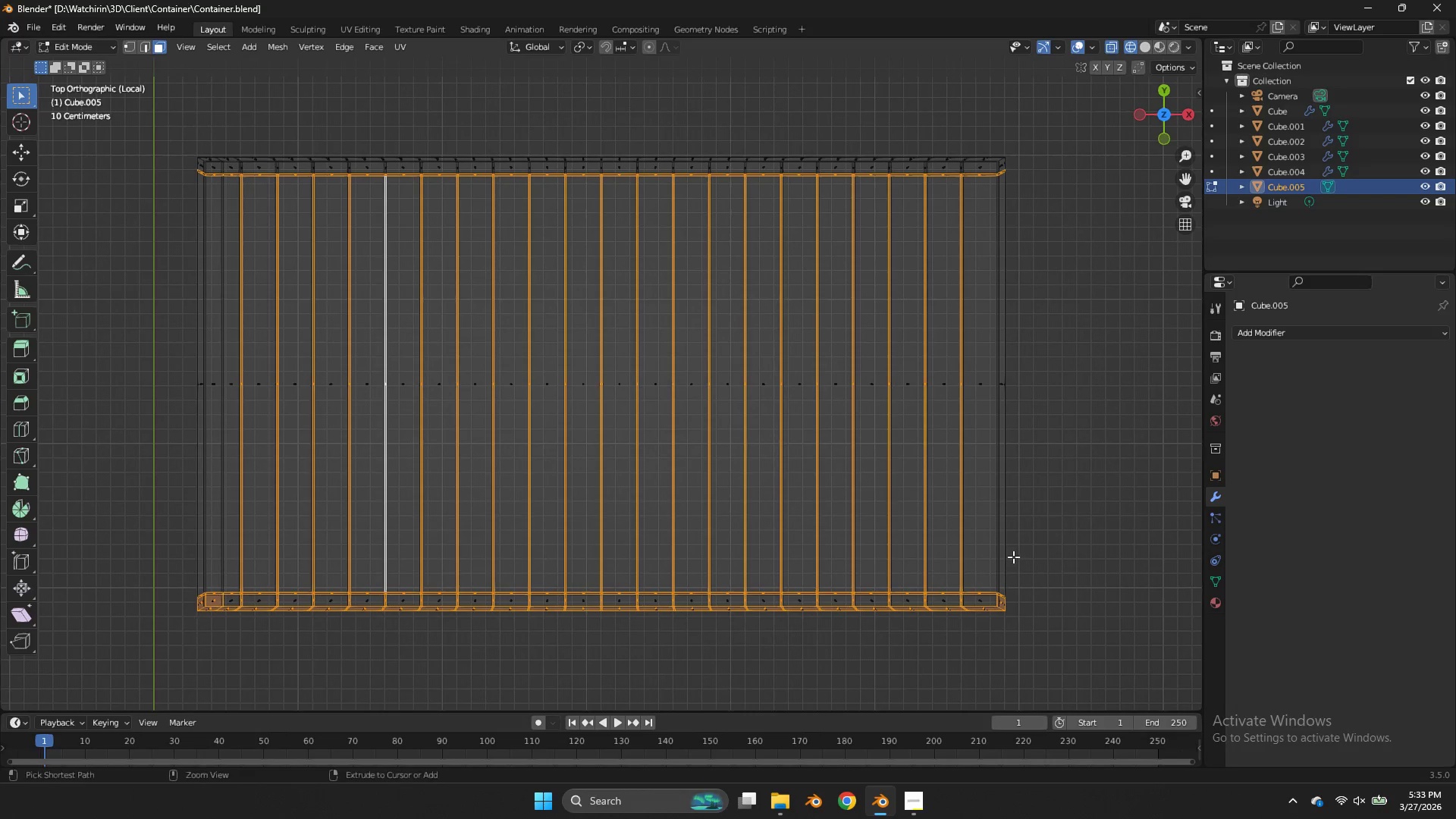 
hold_key(key=ControlLeft, duration=7.38)
left_click_drag(start_coordinate=[1011, 598], to_coordinate=[0, 632])
 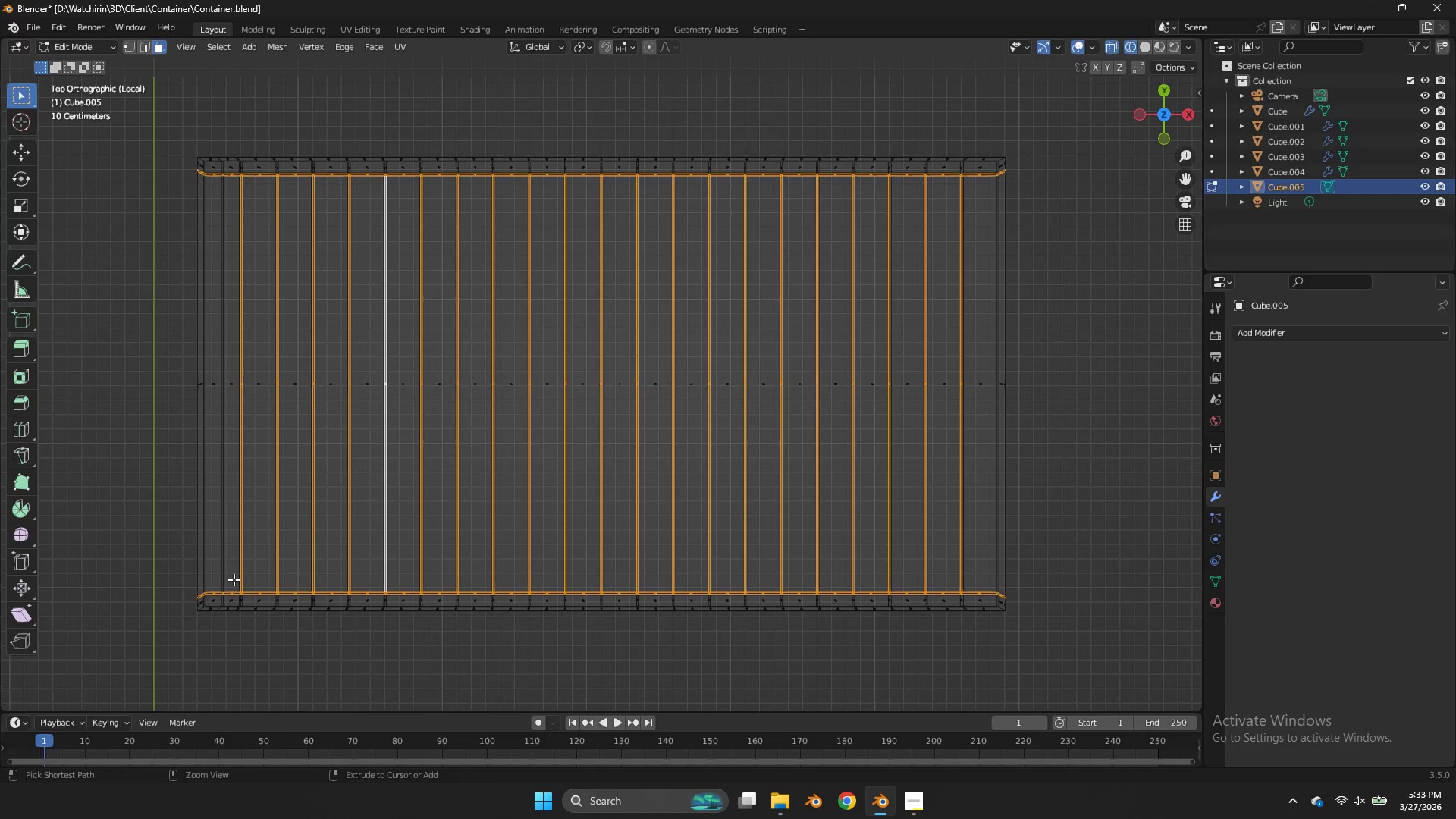 
left_click_drag(start_coordinate=[234, 579], to_coordinate=[125, 646])
 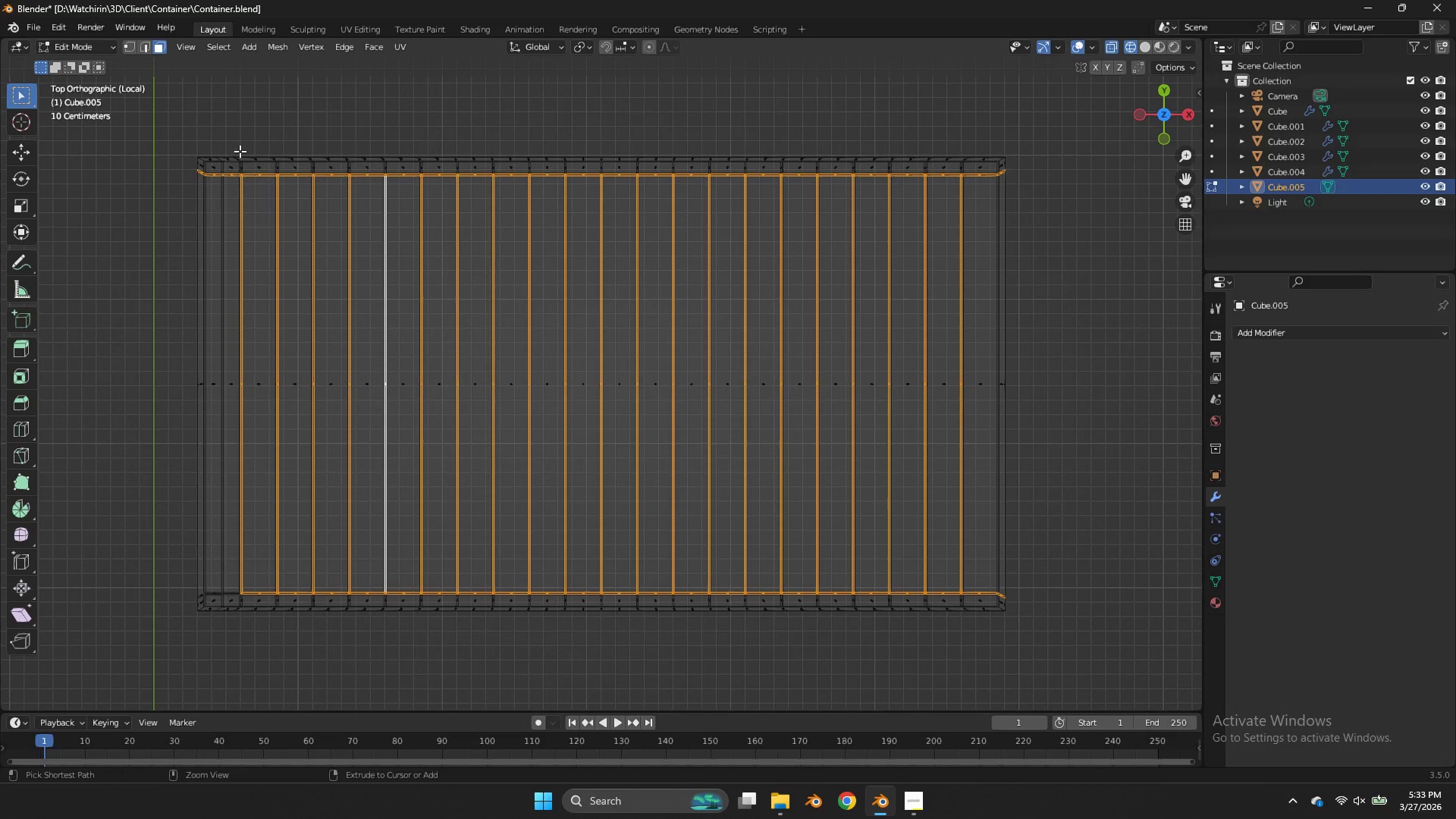 
left_click_drag(start_coordinate=[235, 150], to_coordinate=[121, 231])
 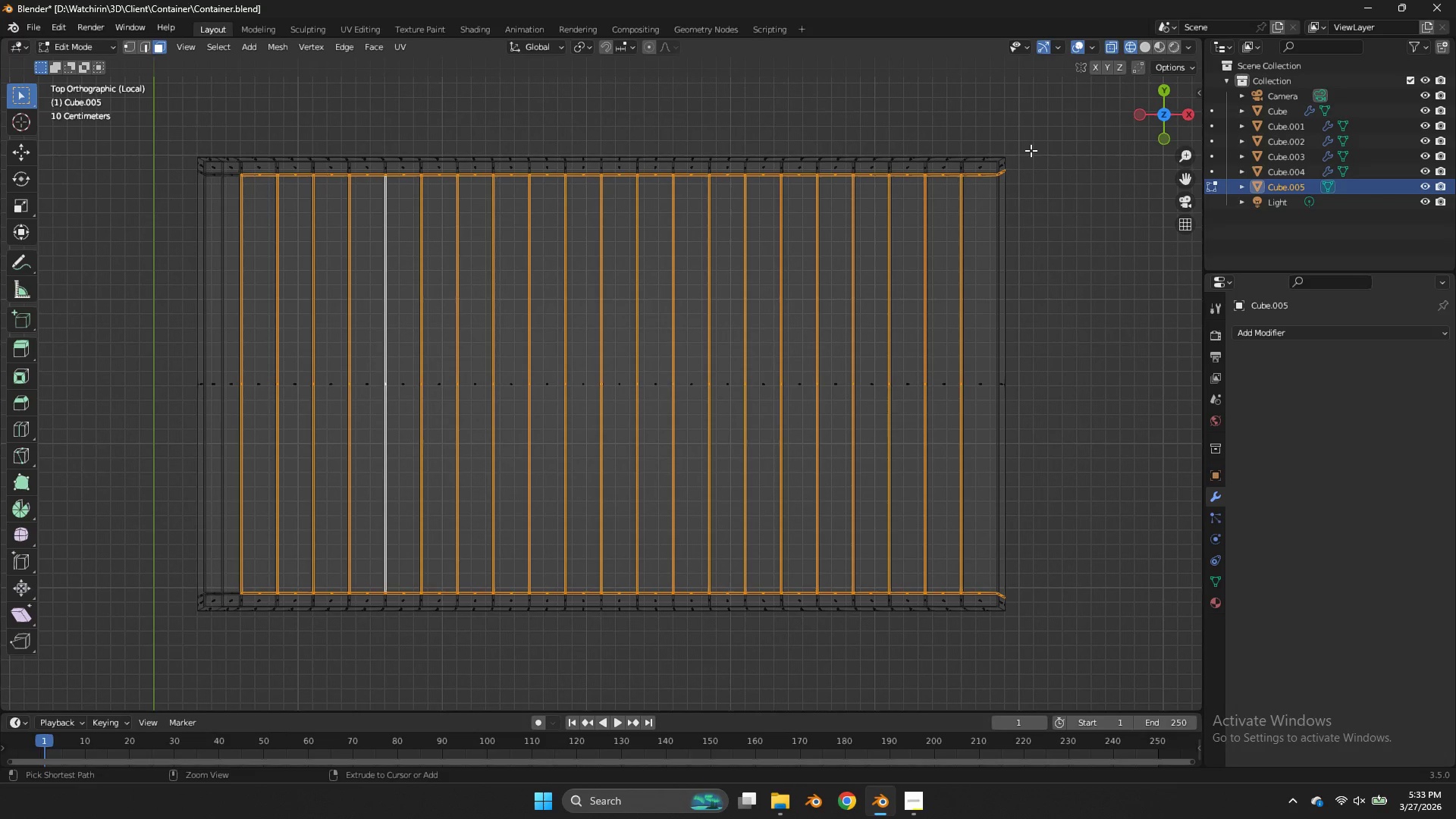 
left_click_drag(start_coordinate=[1035, 150], to_coordinate=[965, 613])
 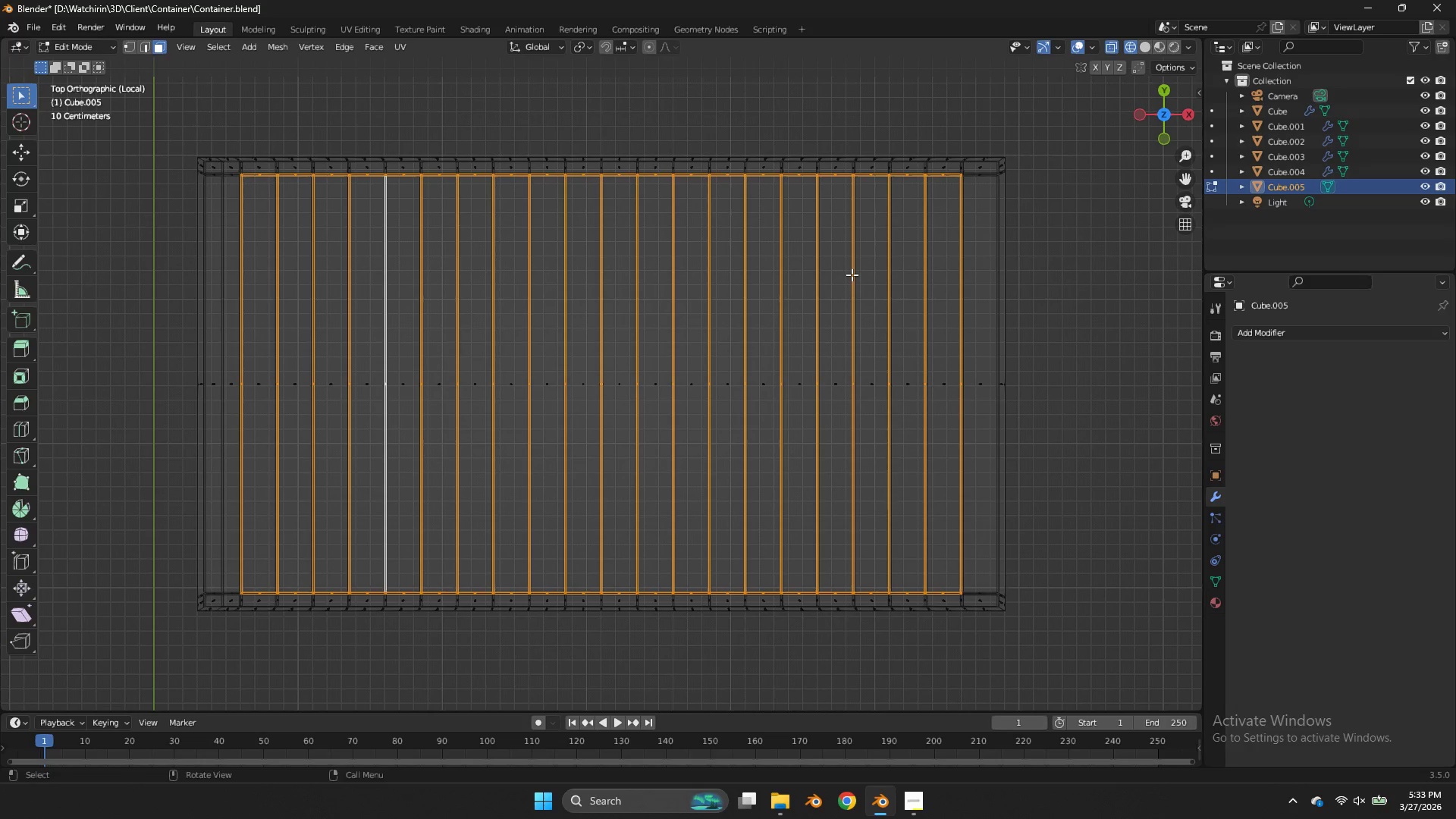 
type(zx)
 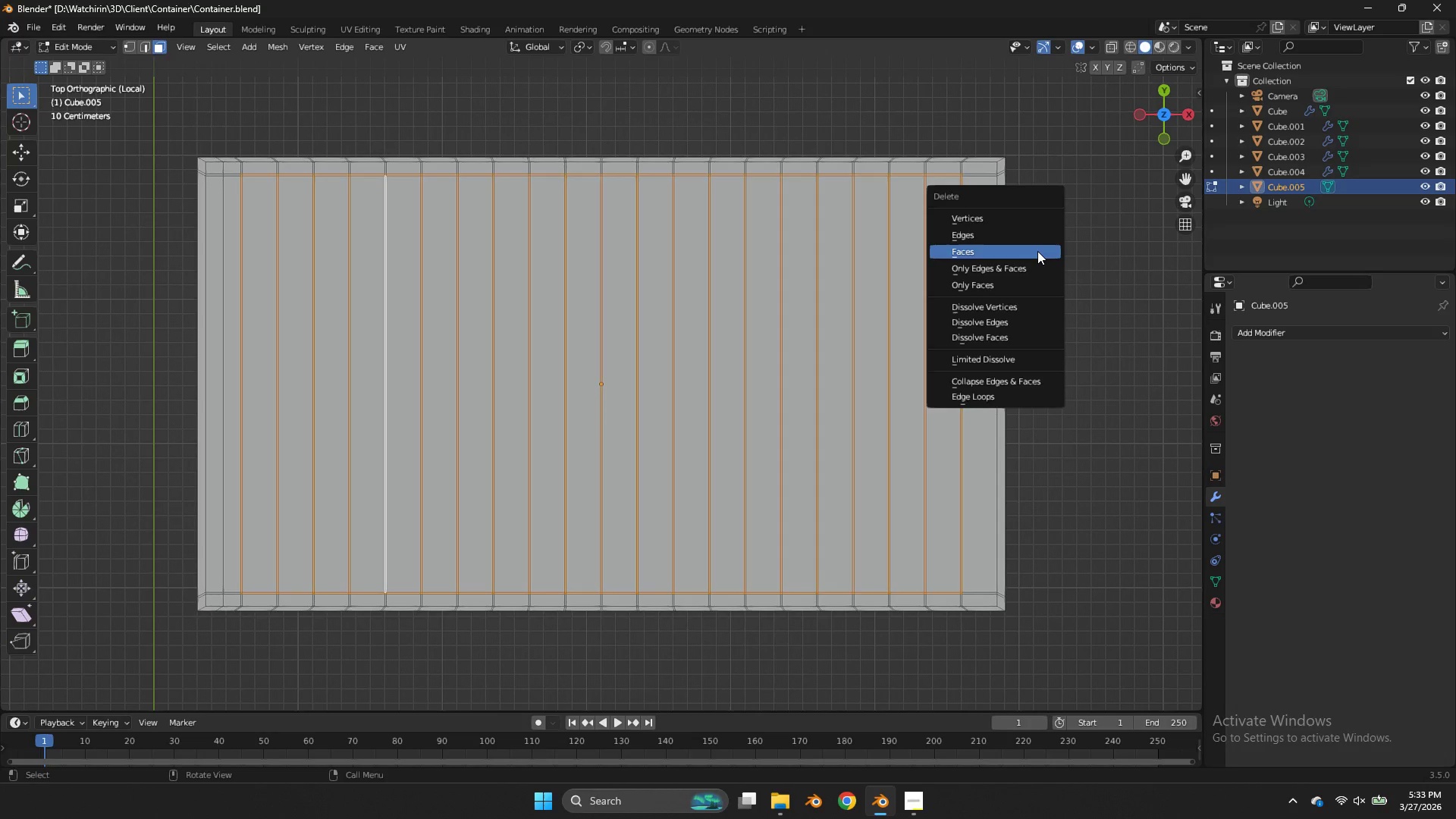 
left_click([1037, 251])
 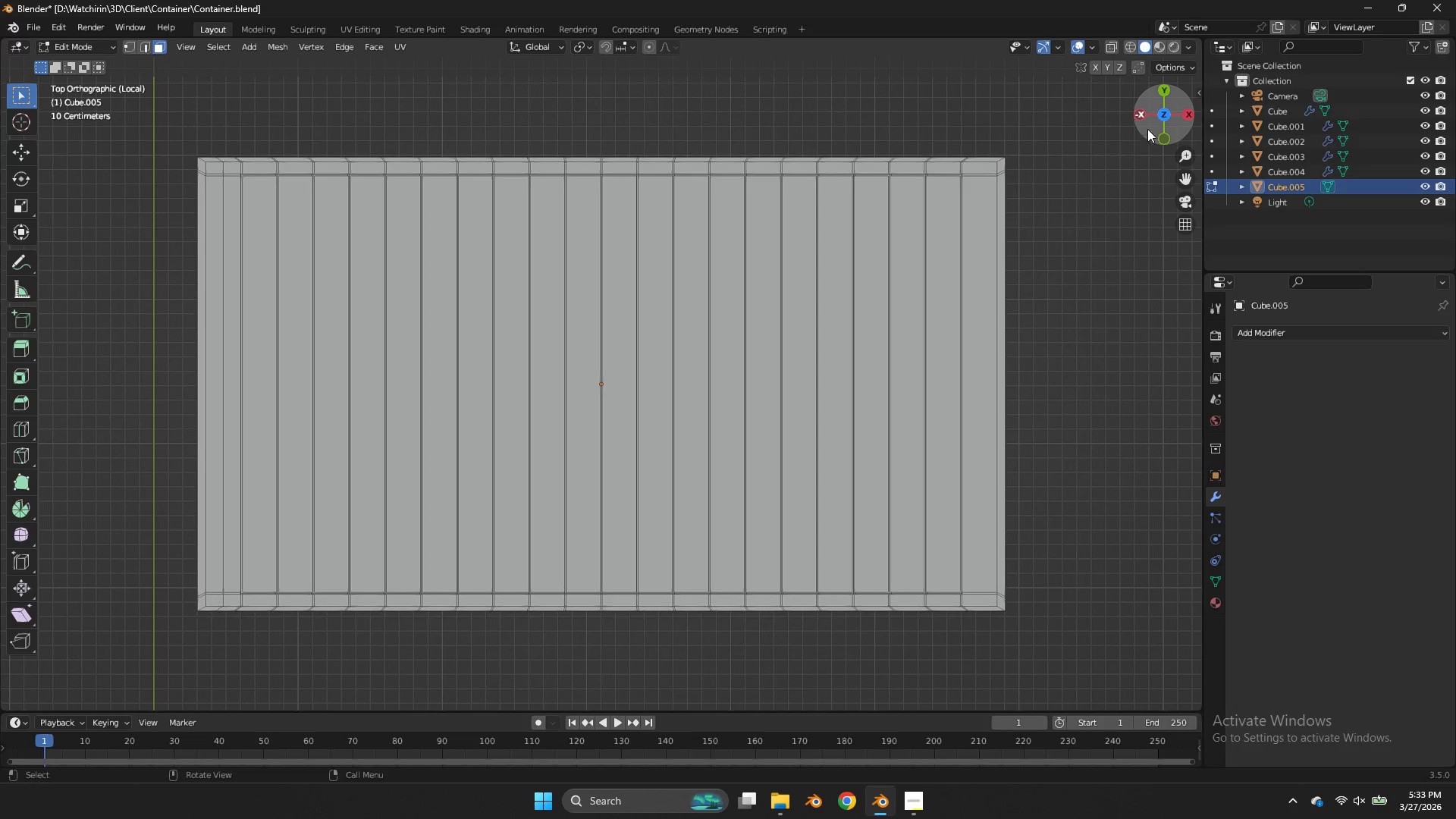 
left_click_drag(start_coordinate=[1156, 115], to_coordinate=[146, 612])
 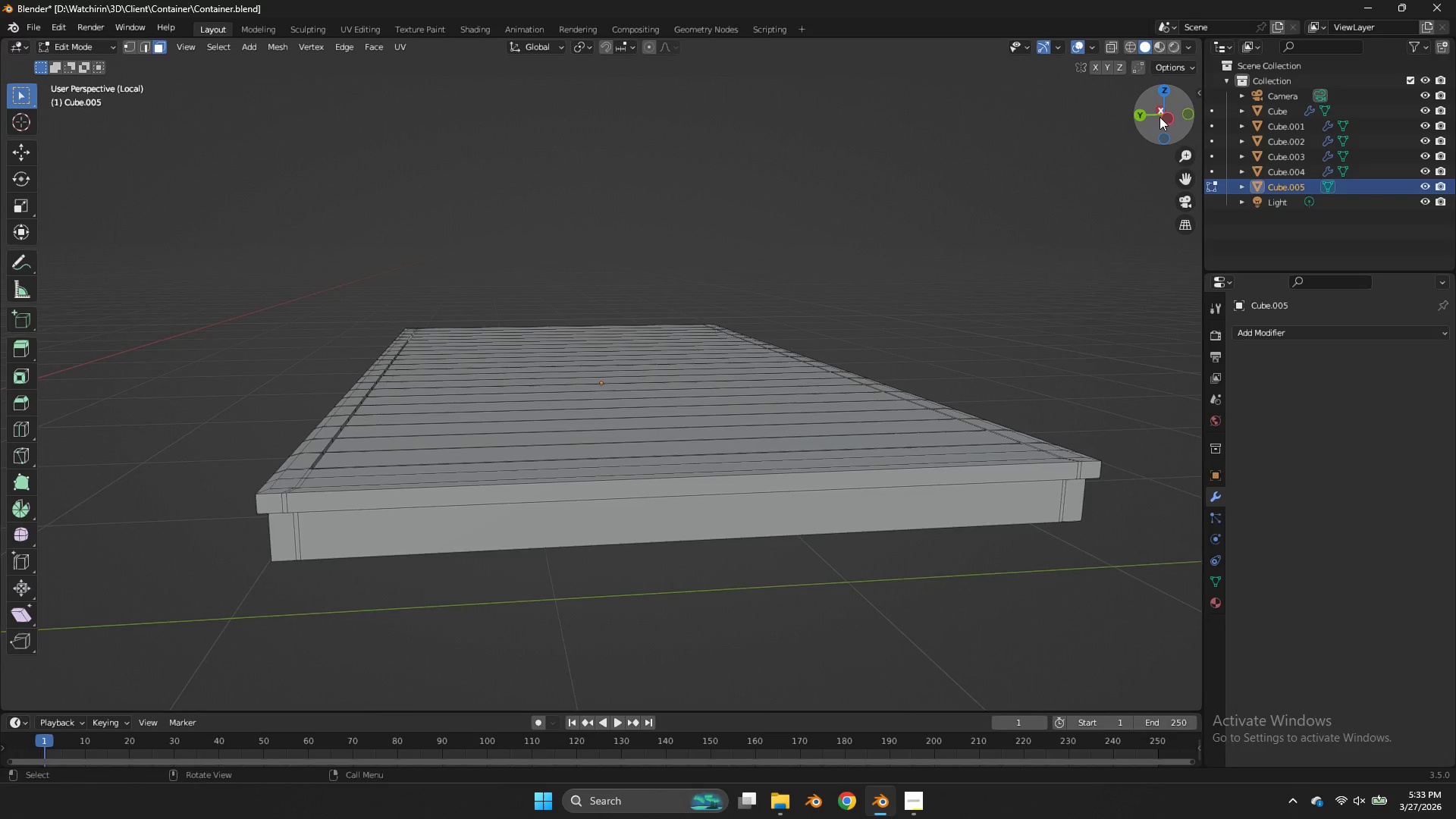 
left_click_drag(start_coordinate=[1159, 117], to_coordinate=[1133, 140])
 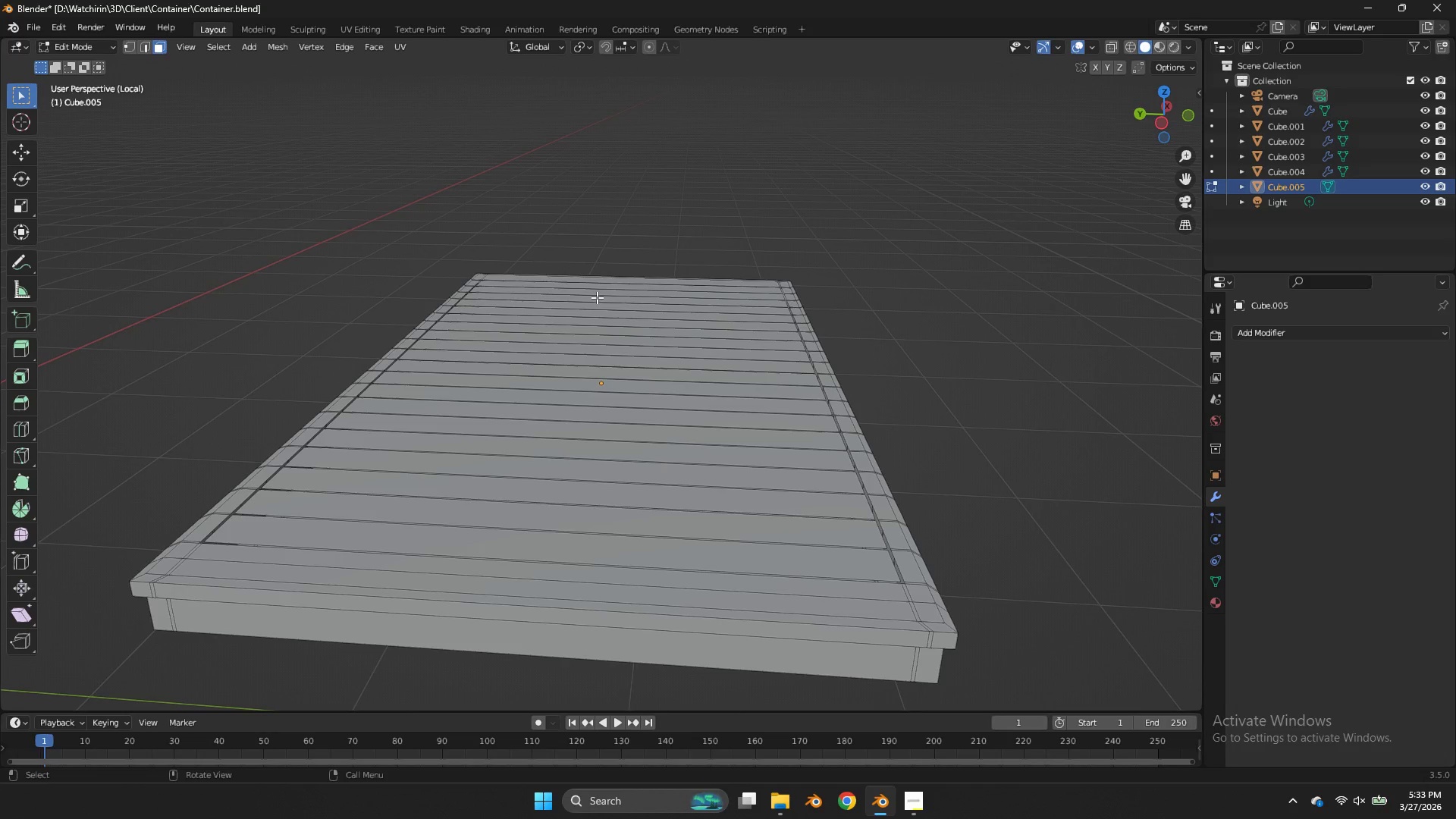 
left_click([592, 291])
 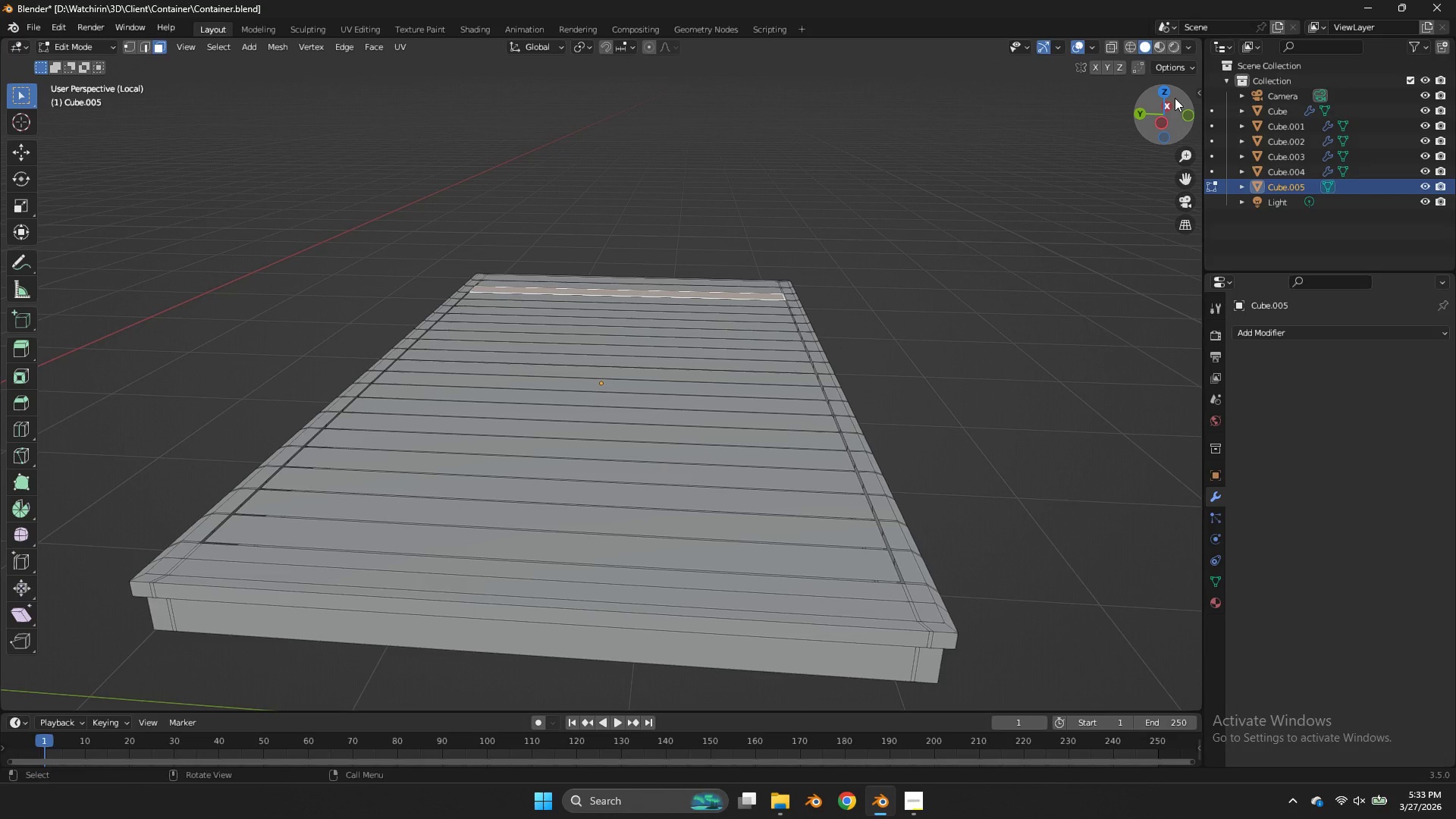 
left_click([1168, 89])
 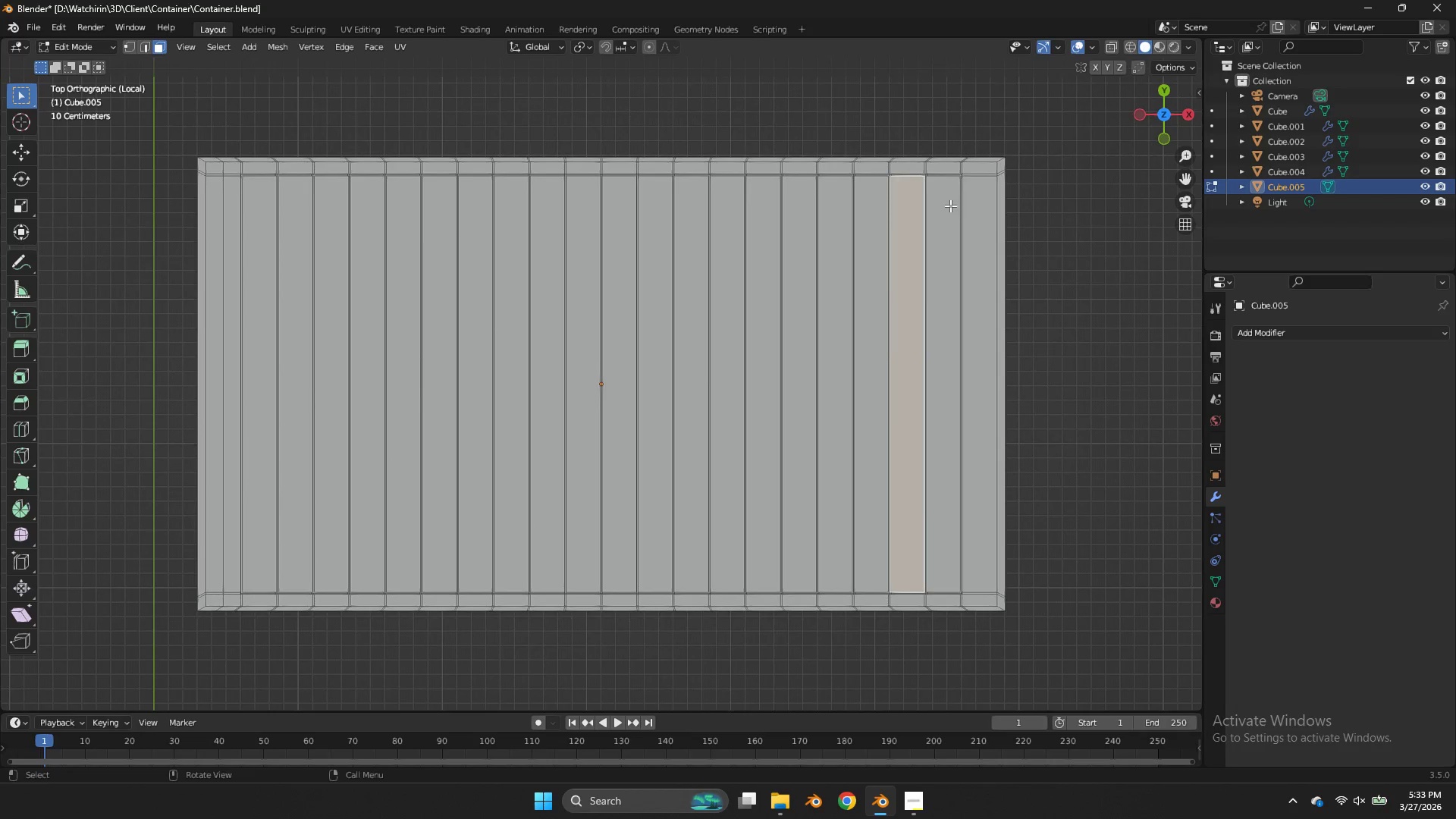 
key(Z)
 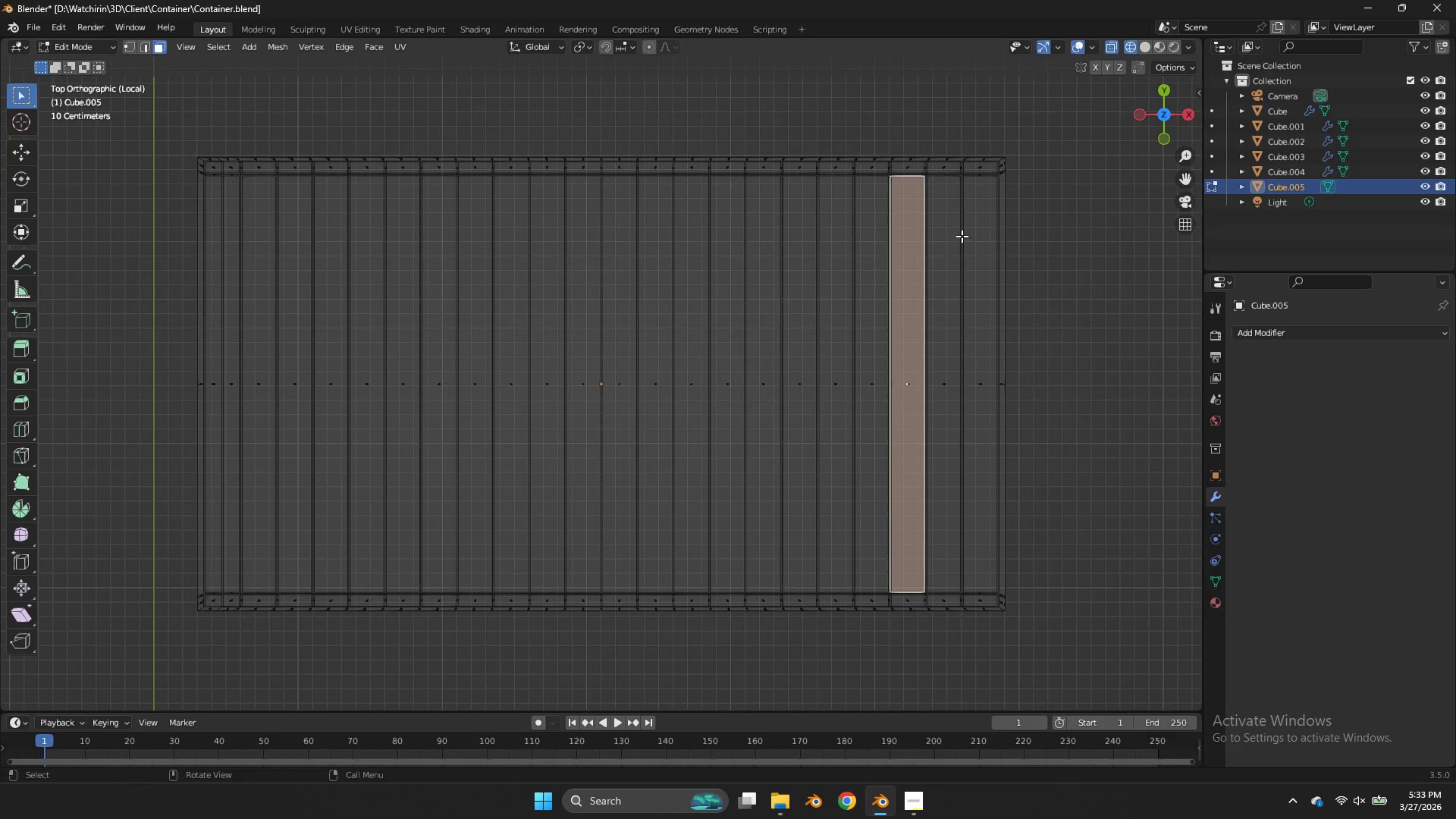 
left_click([965, 237])
 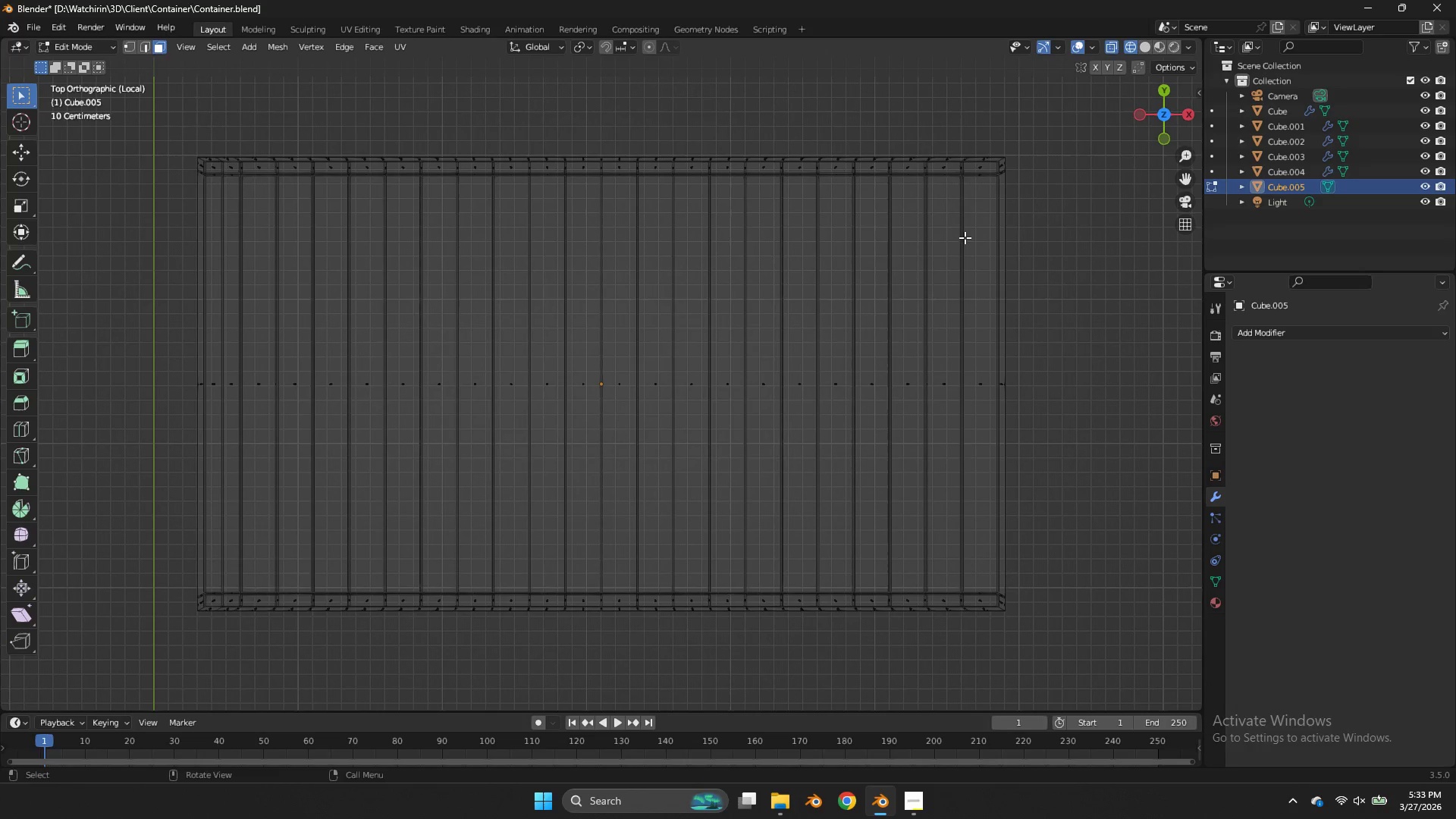 
key(Z)
 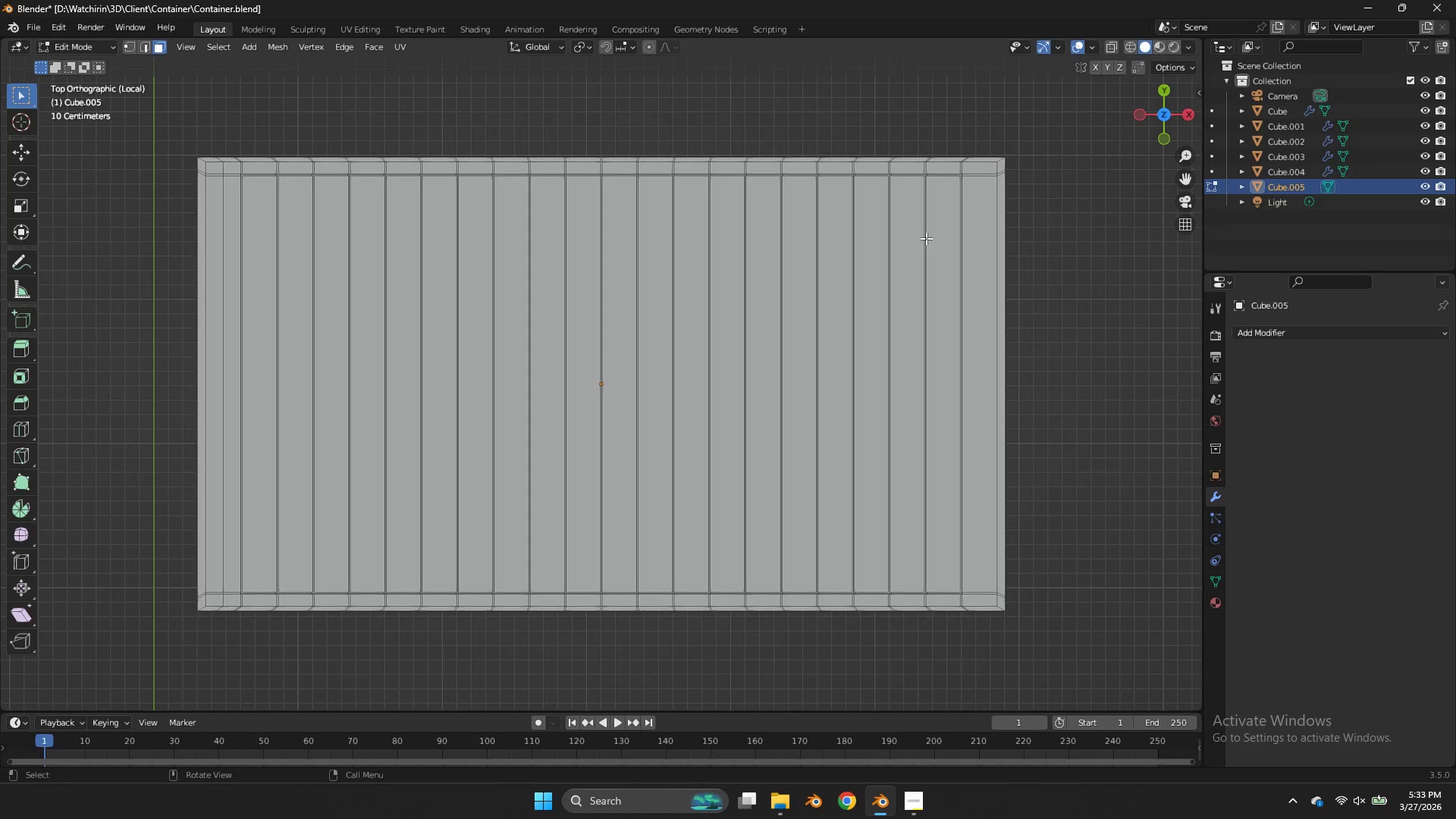 
key(Control+ControlLeft)
 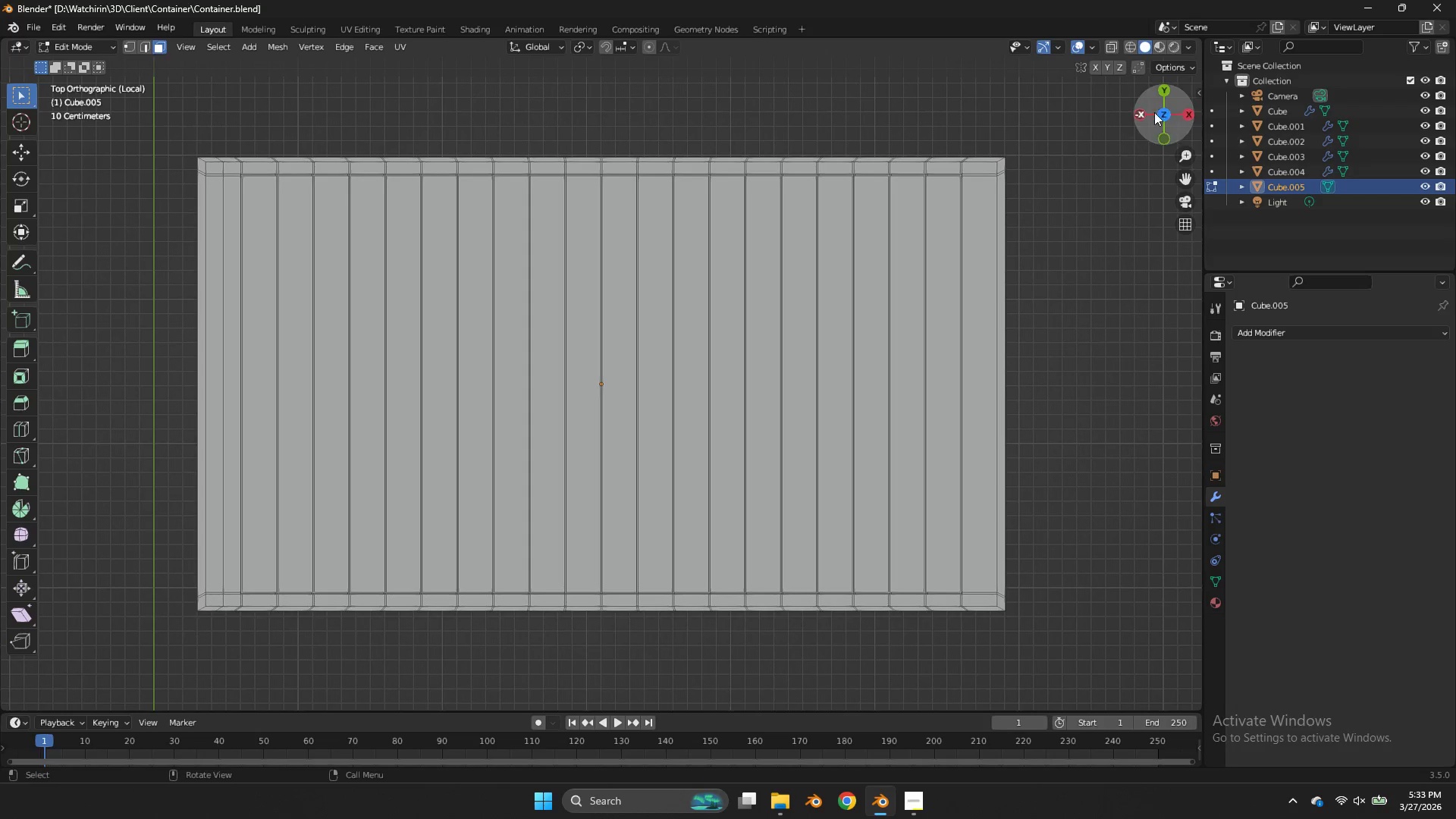 
left_click_drag(start_coordinate=[1178, 102], to_coordinate=[968, 622])
 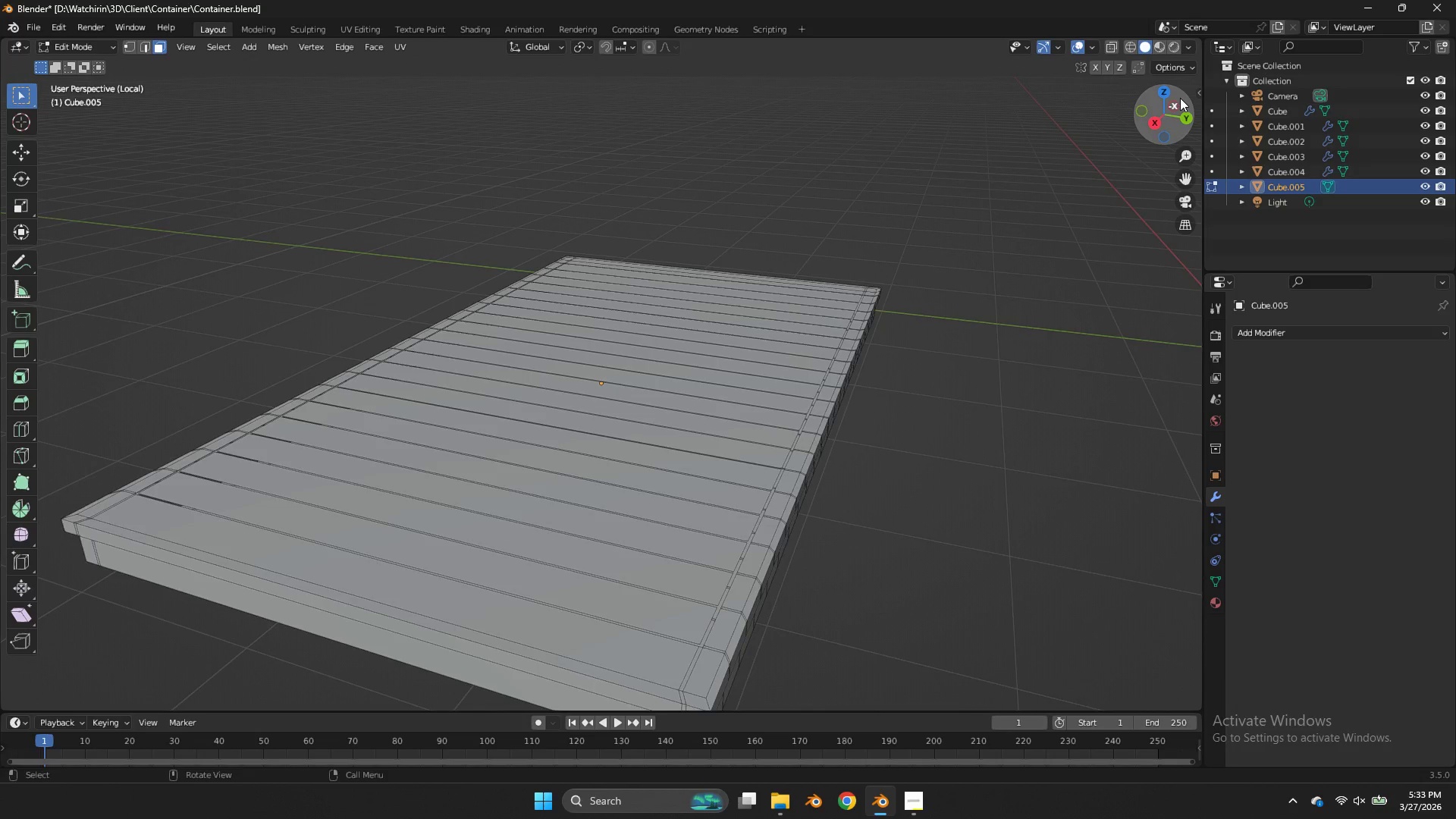 
left_click_drag(start_coordinate=[1180, 98], to_coordinate=[32, 88])
 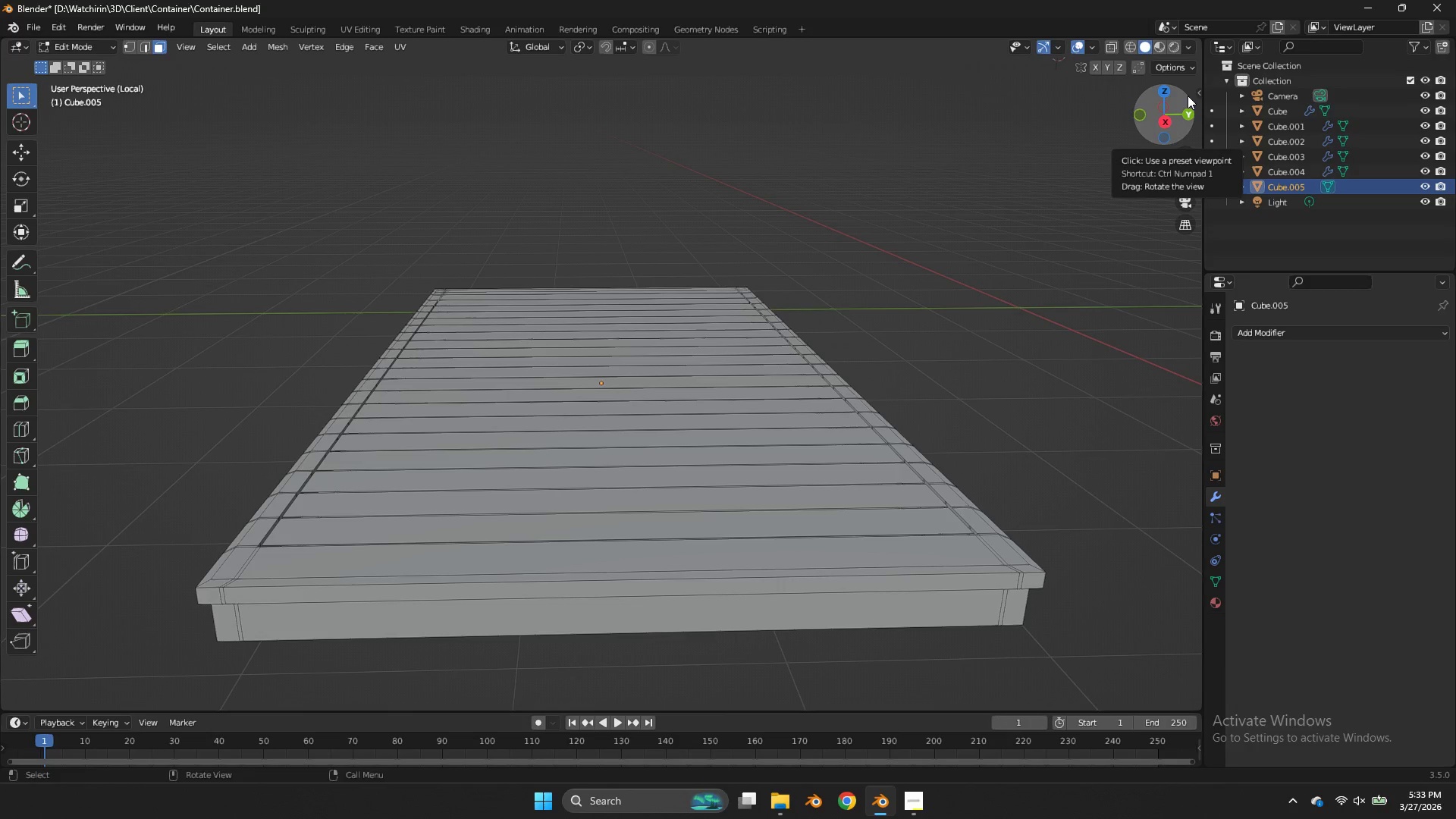 
key(Control+Z)
 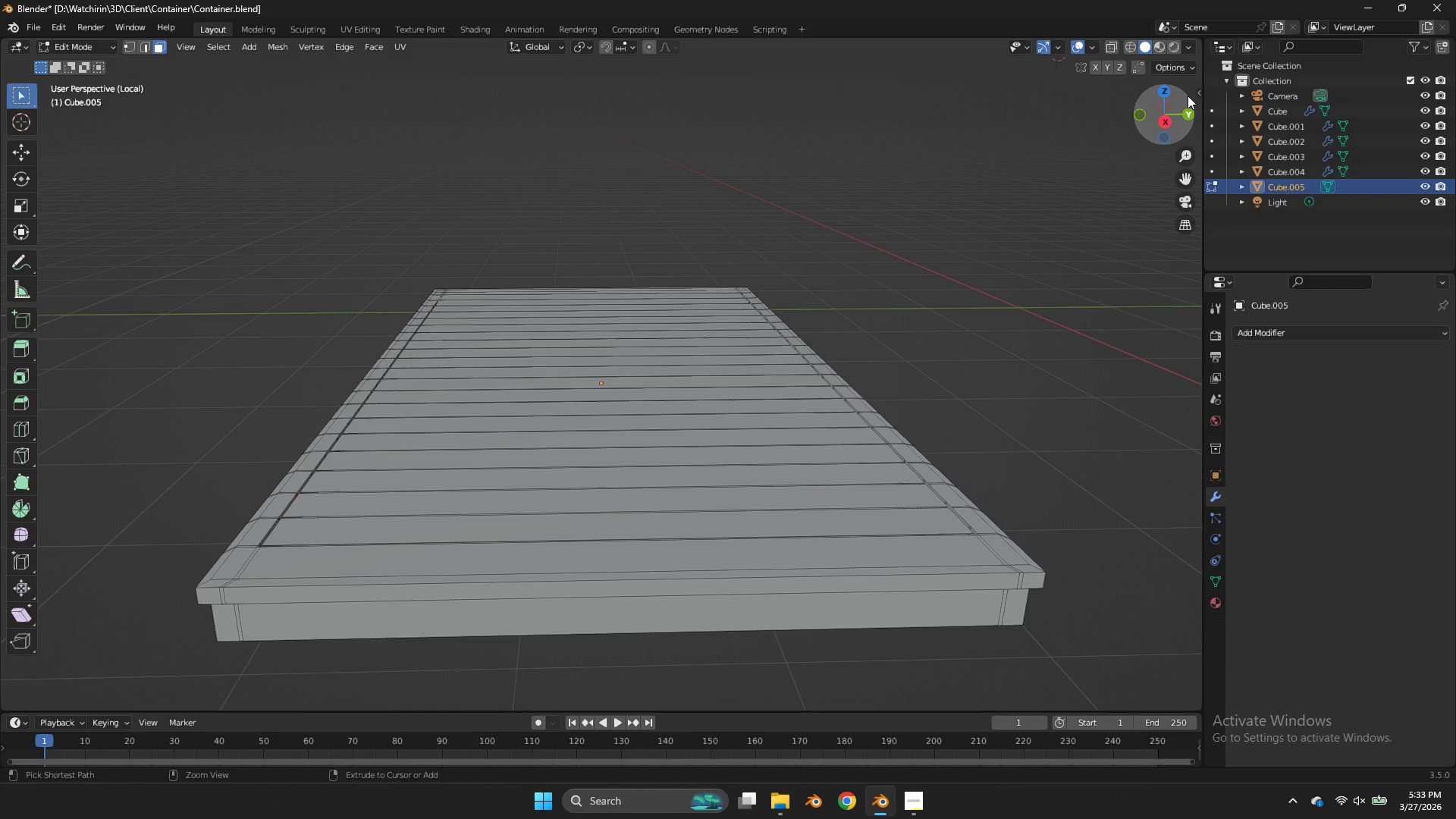 
key(Control+Z)
 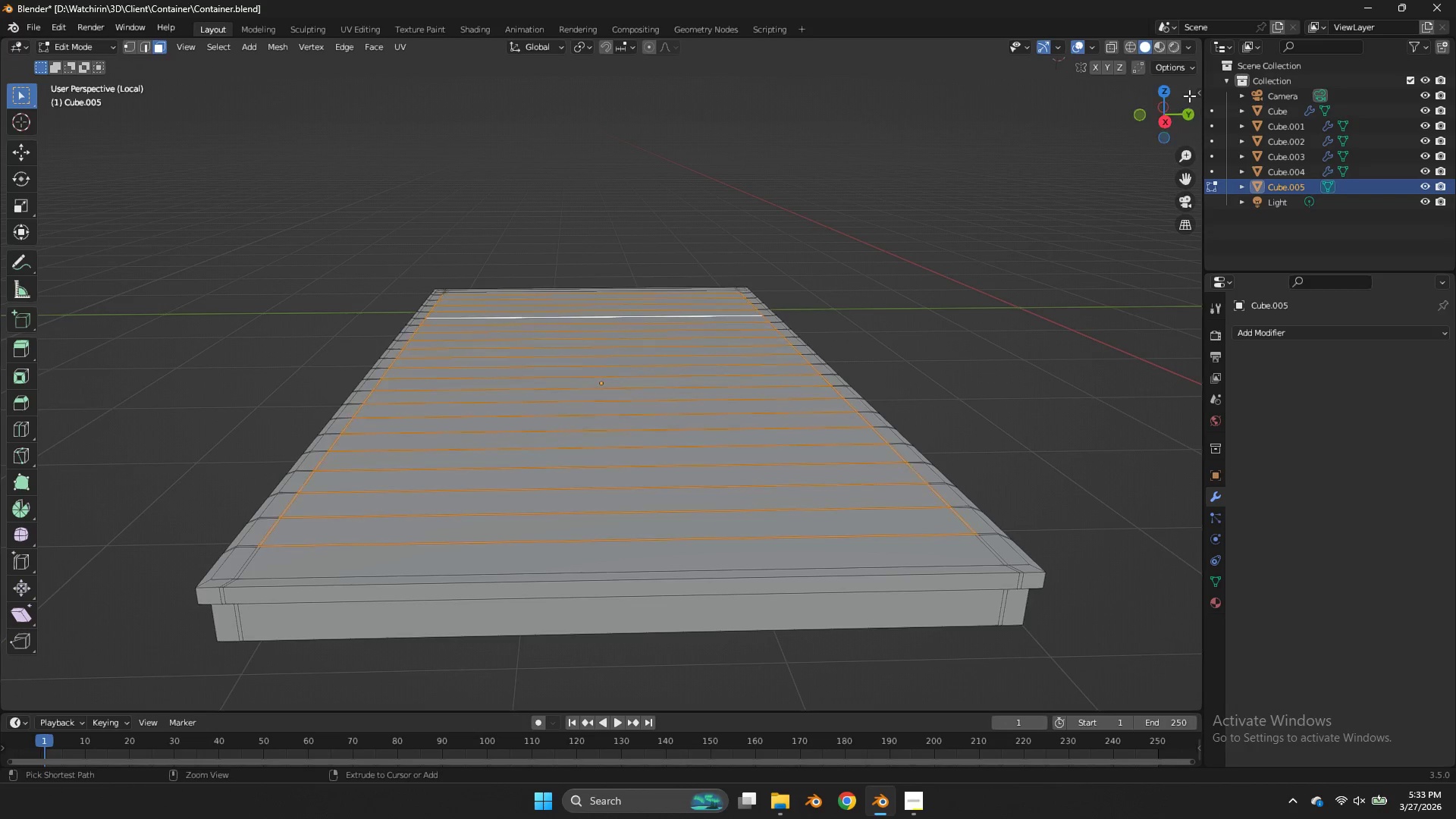 
key(Control+Z)
 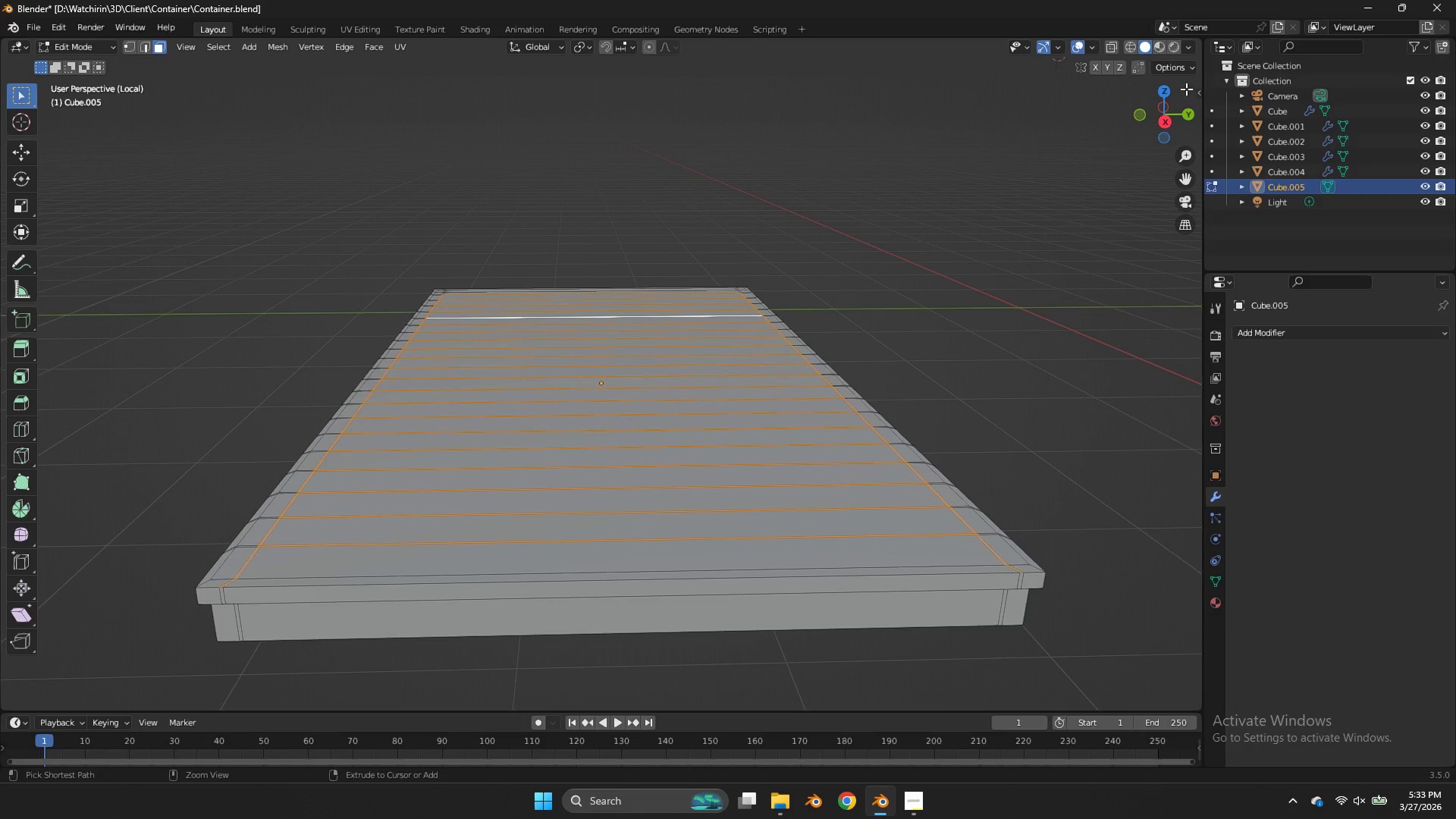 
key(Control+Z)
 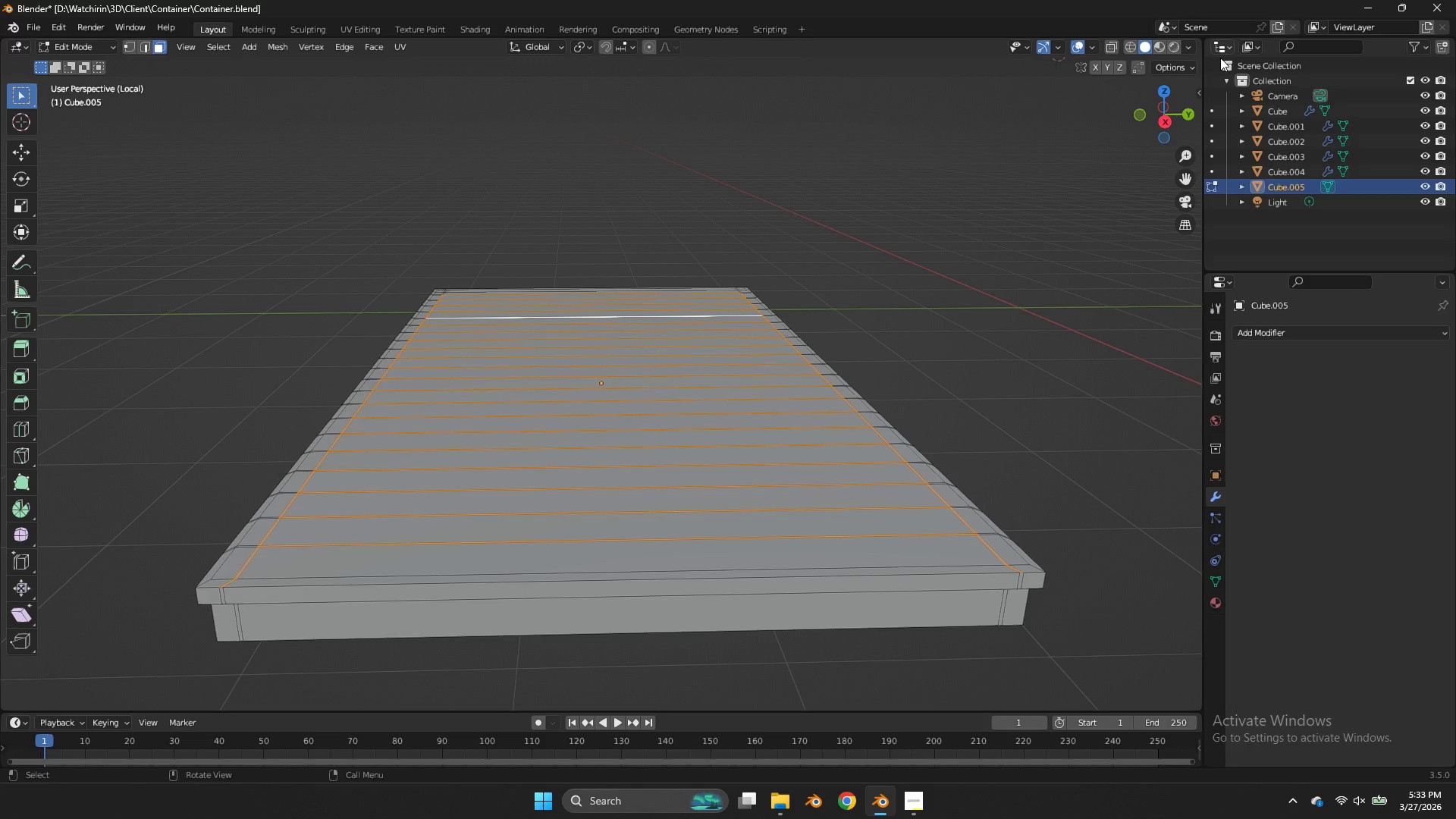 
left_click([1164, 92])
 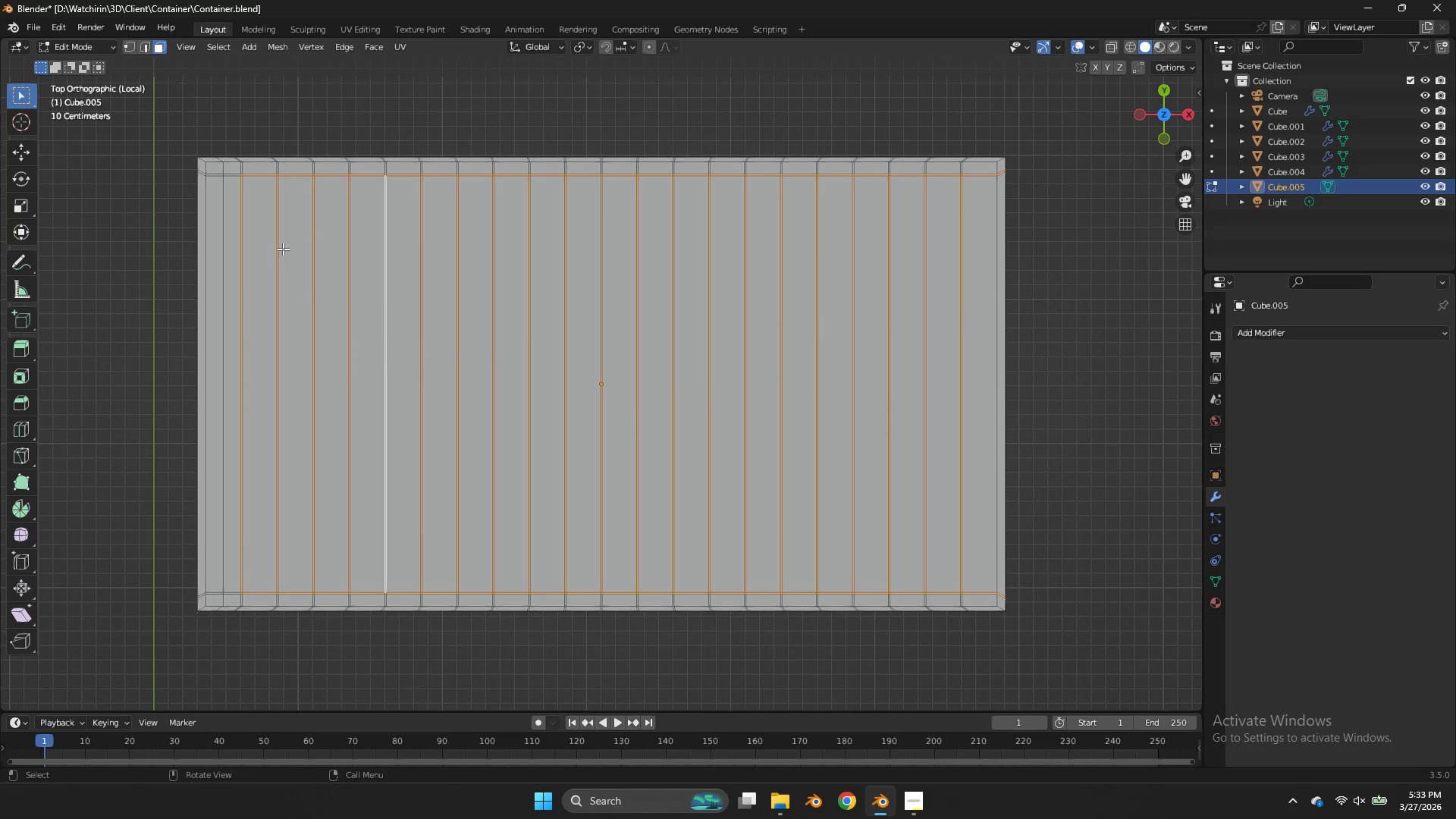 
hold_key(key=ShiftLeft, duration=1.86)
left_click([265, 246])
 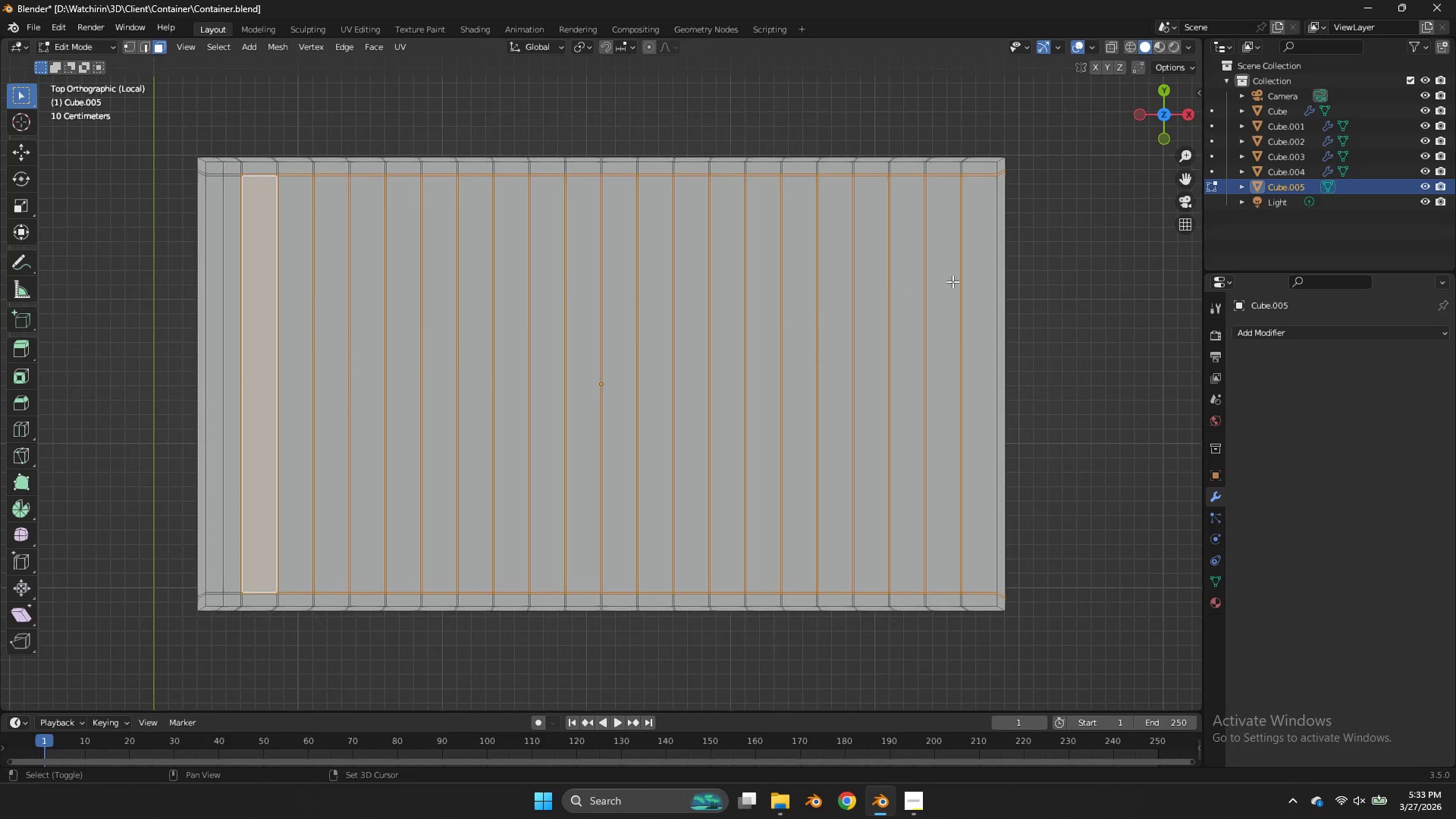 
hold_key(key=ControlLeft, duration=0.8)
left_click([979, 284])
 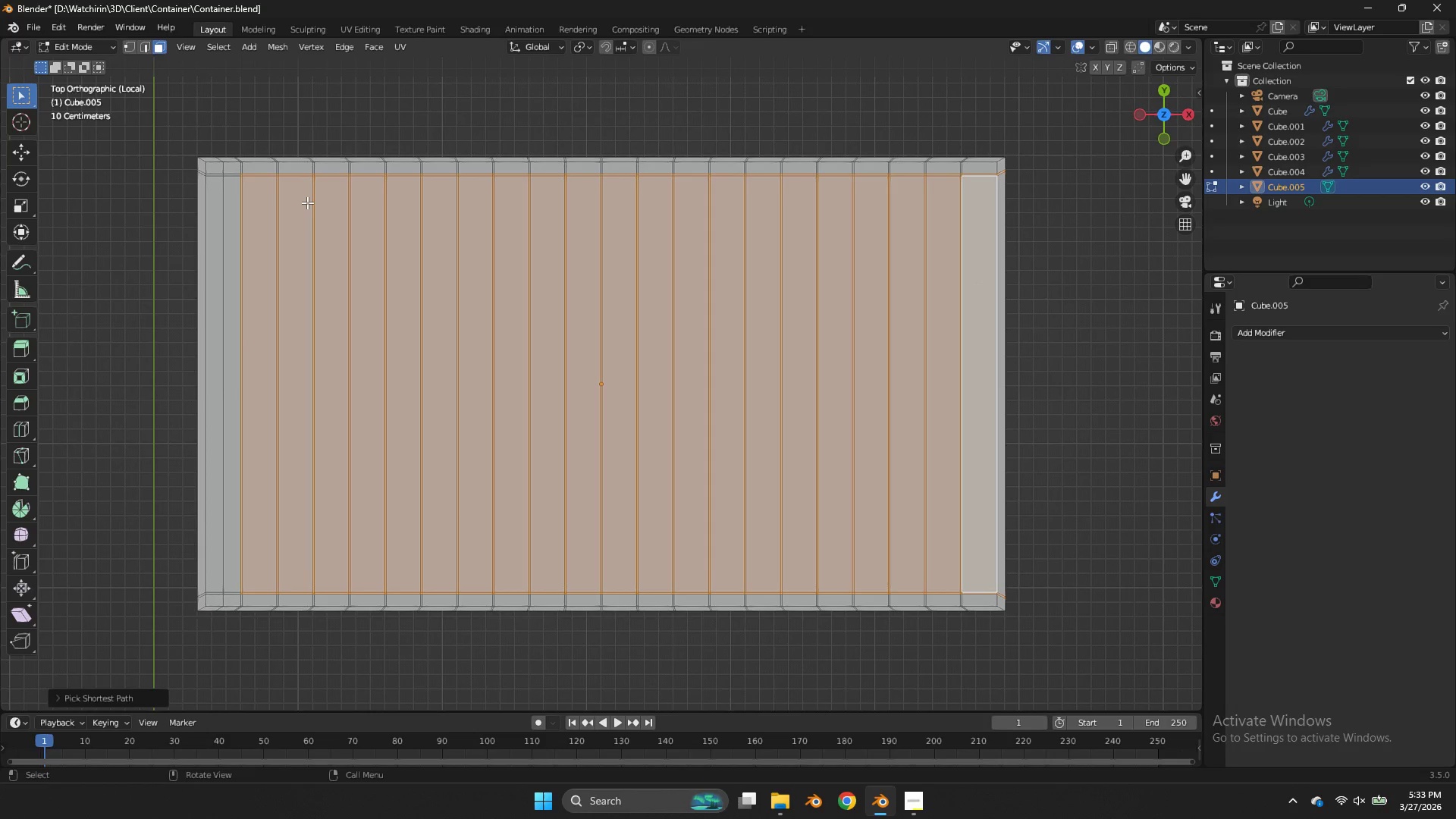 
hold_key(key=ShiftLeft, duration=1.12)
hold_key(key=ControlLeft, duration=0.7)
left_click([232, 205])
 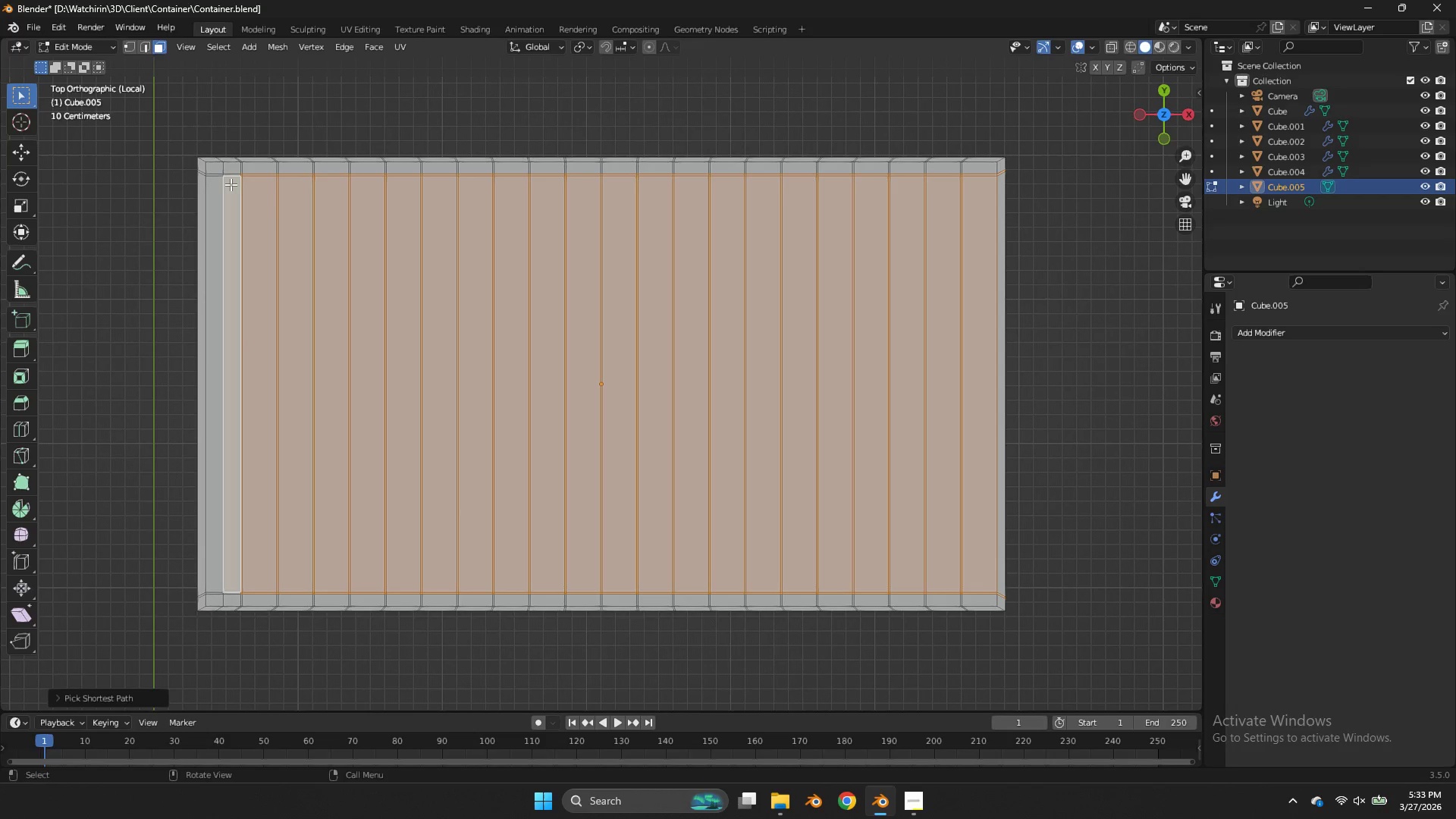 
hold_key(key=ShiftLeft, duration=3.33)
hold_key(key=ControlLeft, duration=2.08)
left_click([225, 174])
 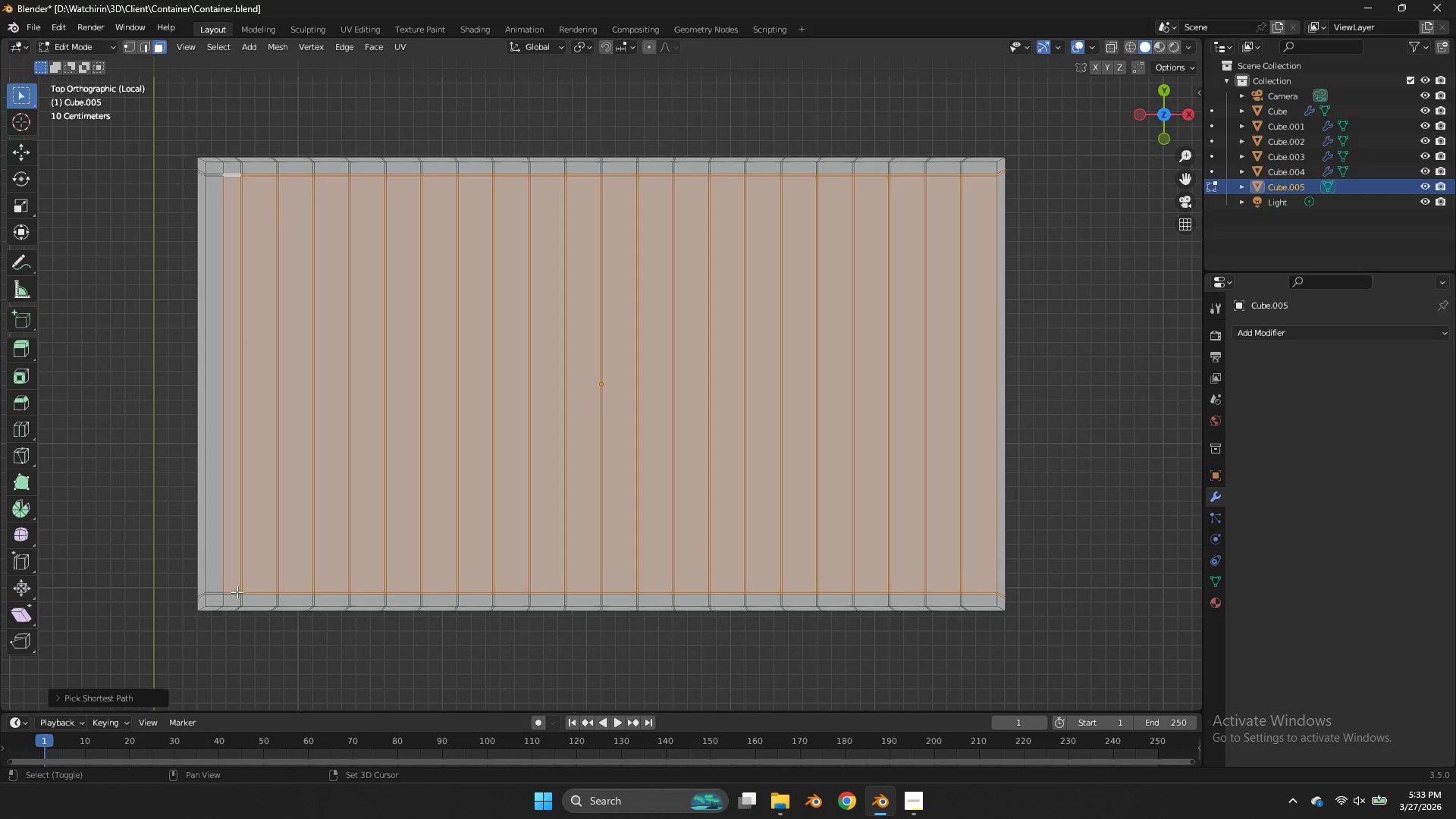 
left_click([234, 593])
 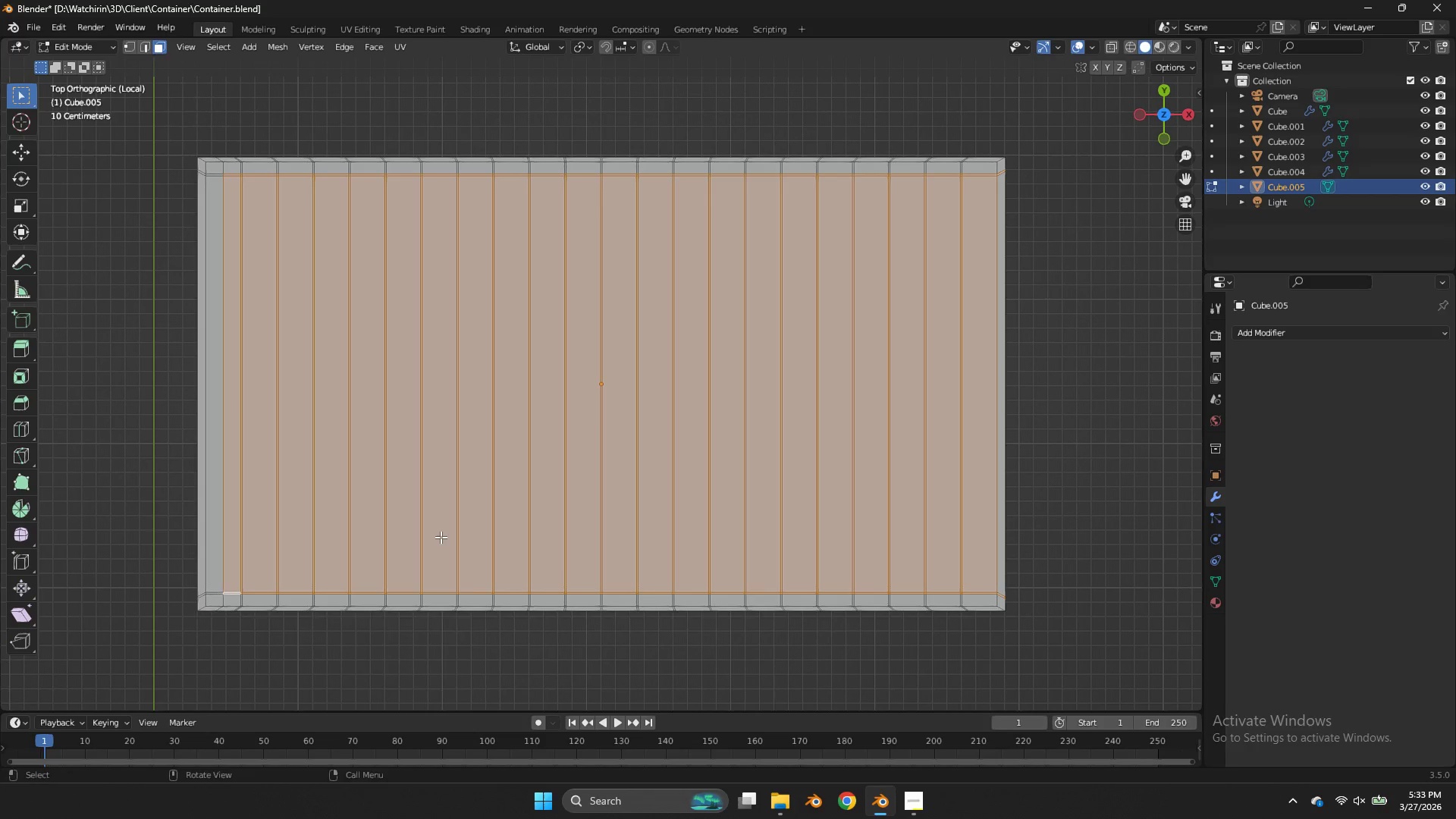 
key(X)
 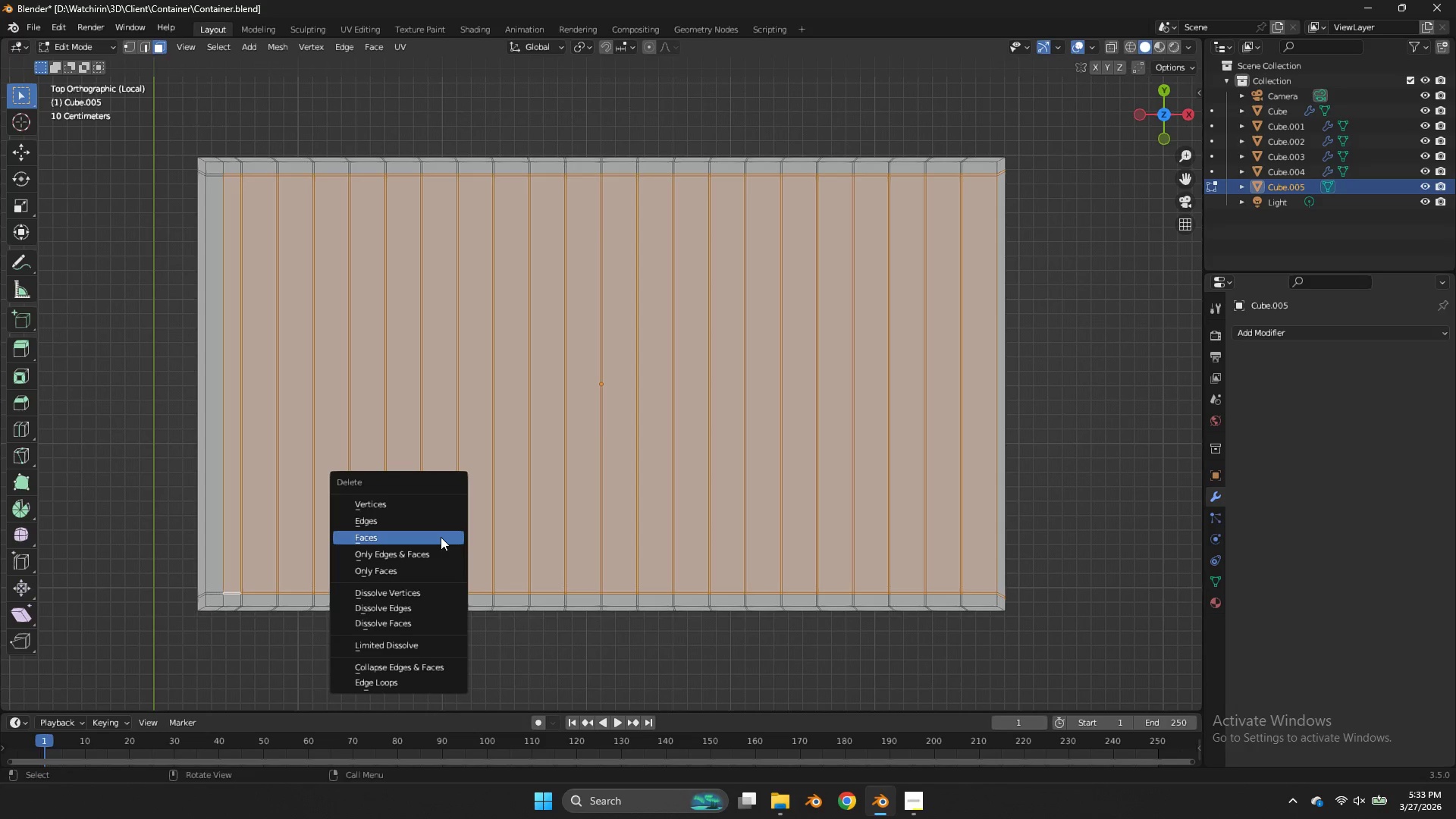 
left_click([441, 537])
 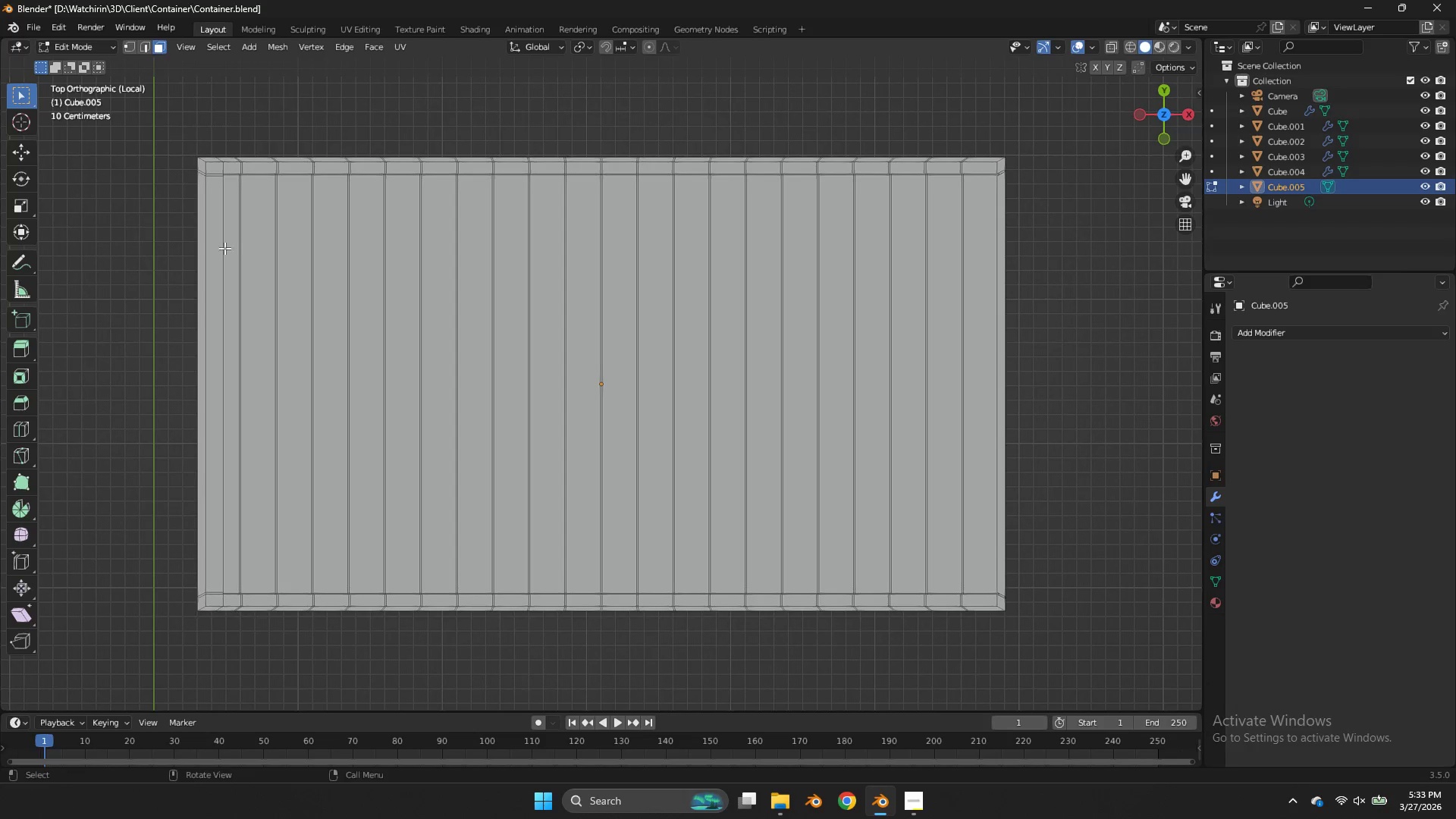 
left_click([218, 246])
 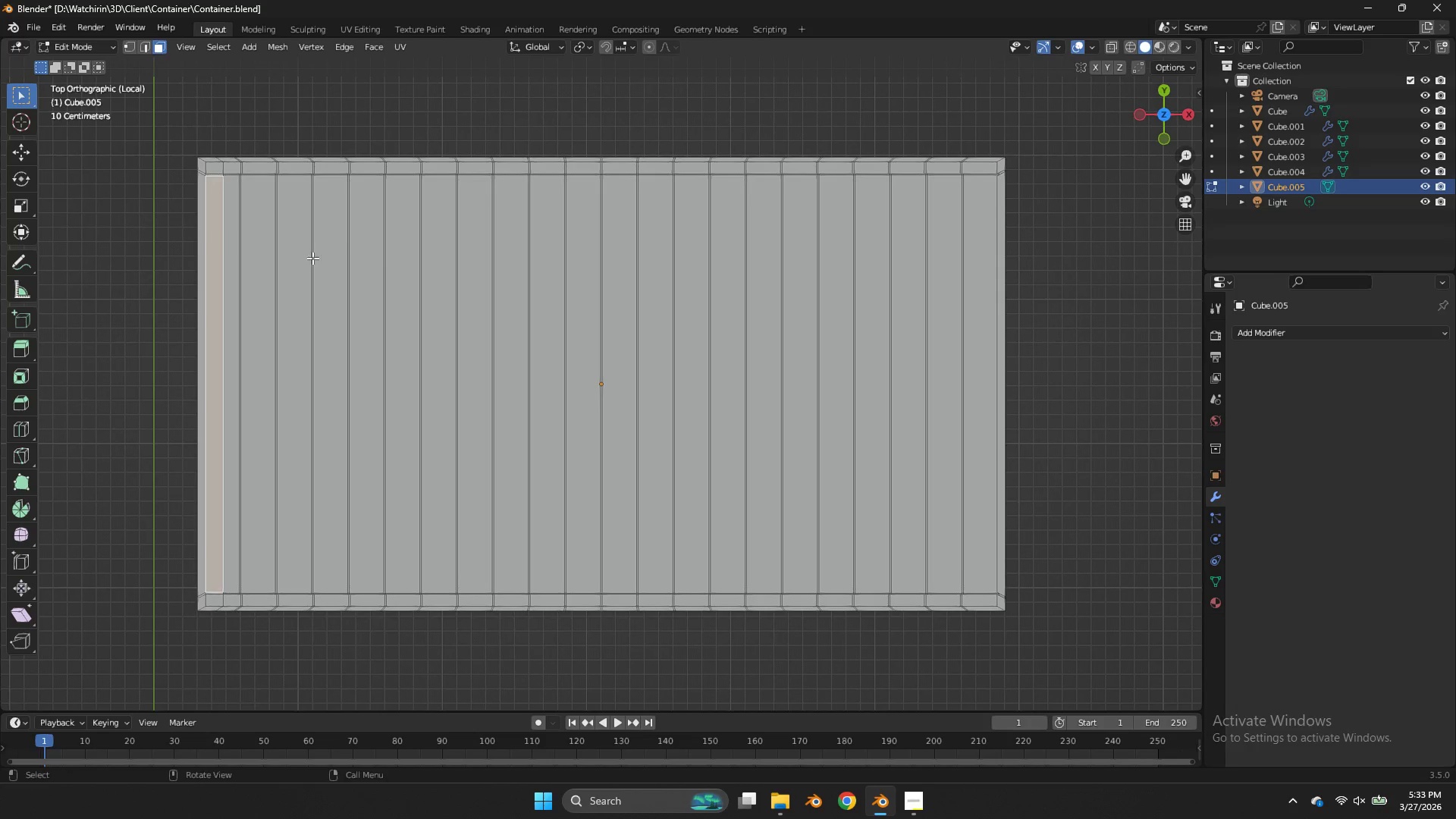 
key(Z)
 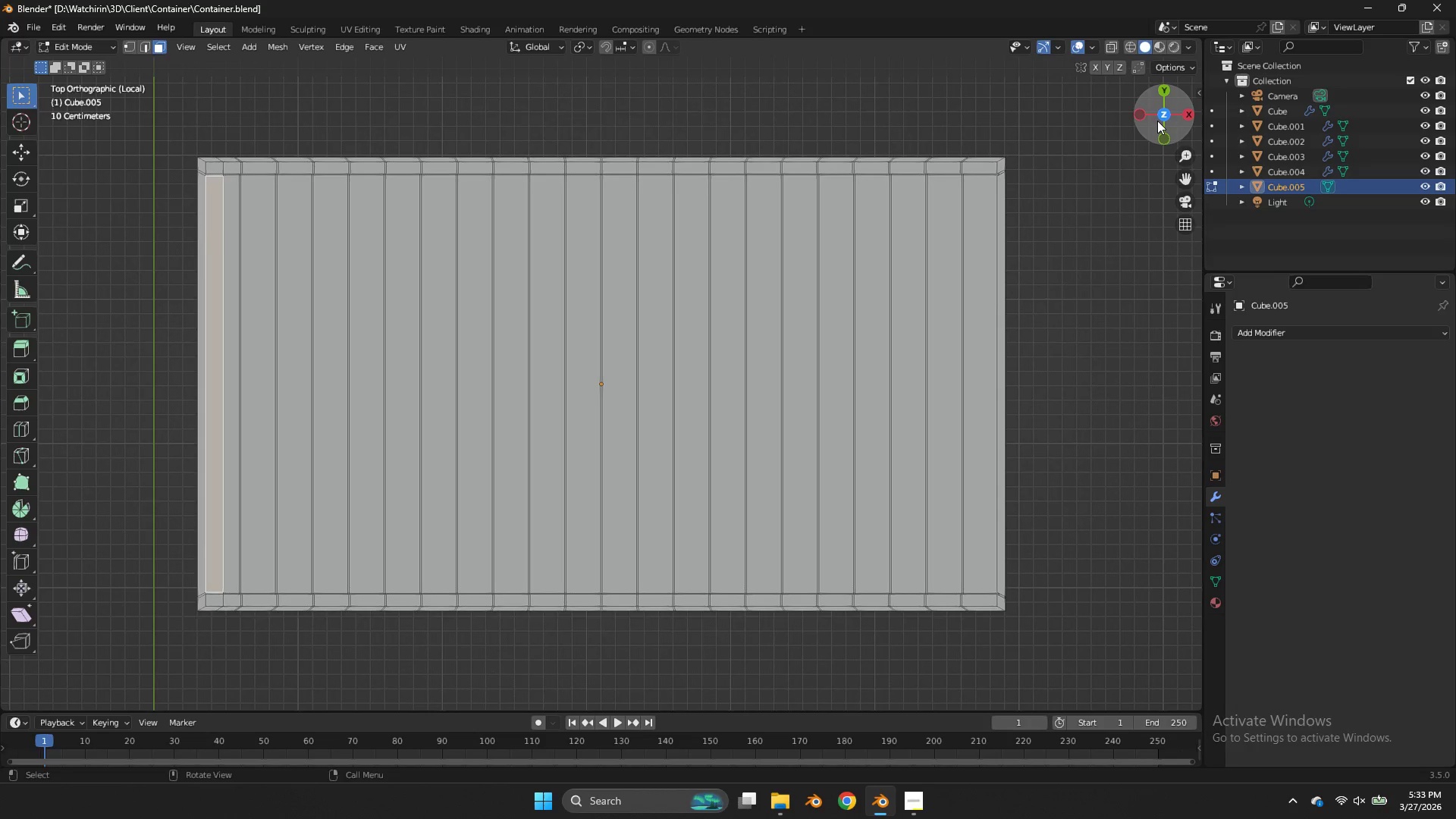 
left_click_drag(start_coordinate=[1154, 120], to_coordinate=[21, 664])
 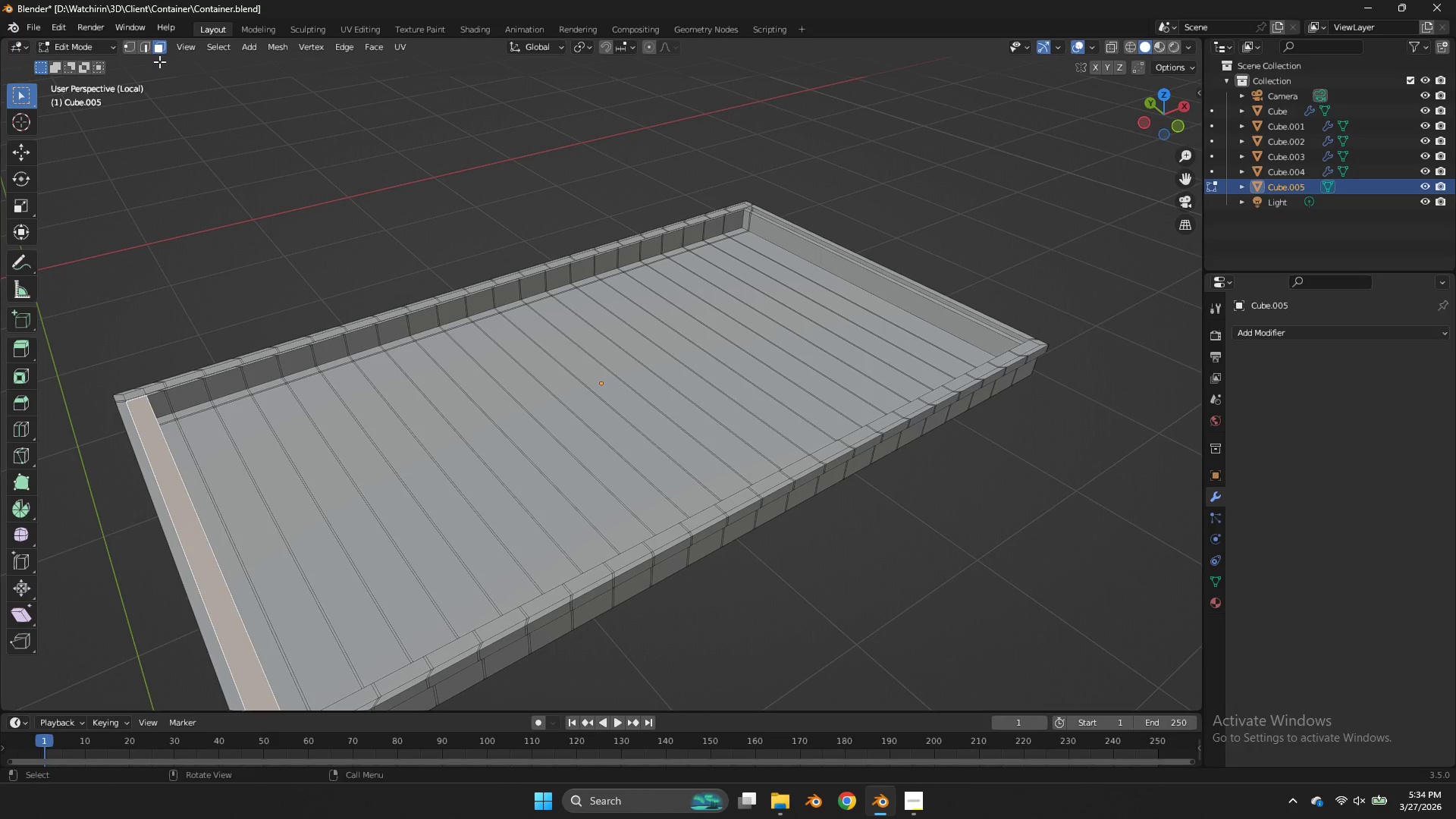 
left_click([152, 46])
 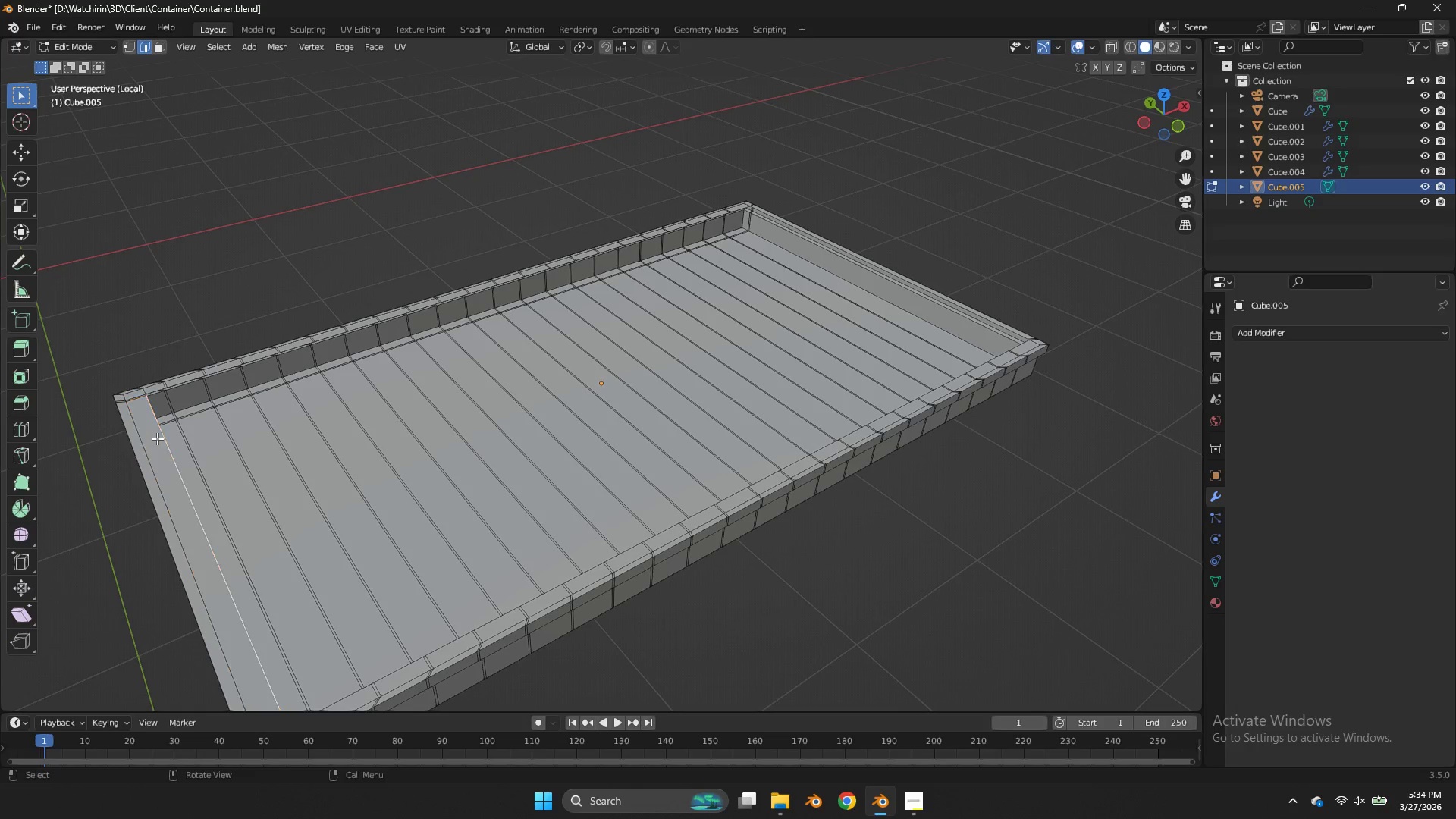 
key(X)
 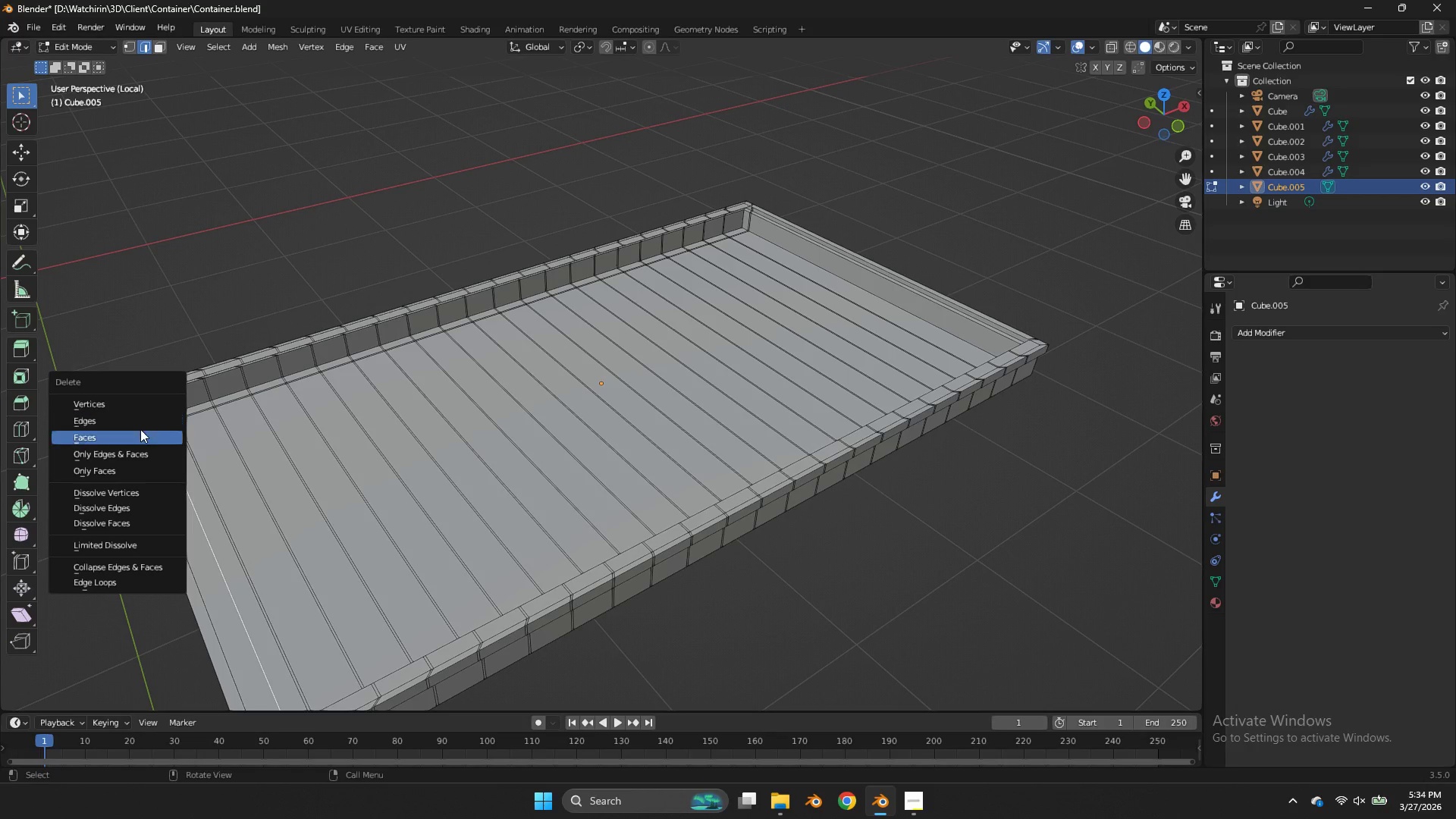 
left_click([140, 441])
 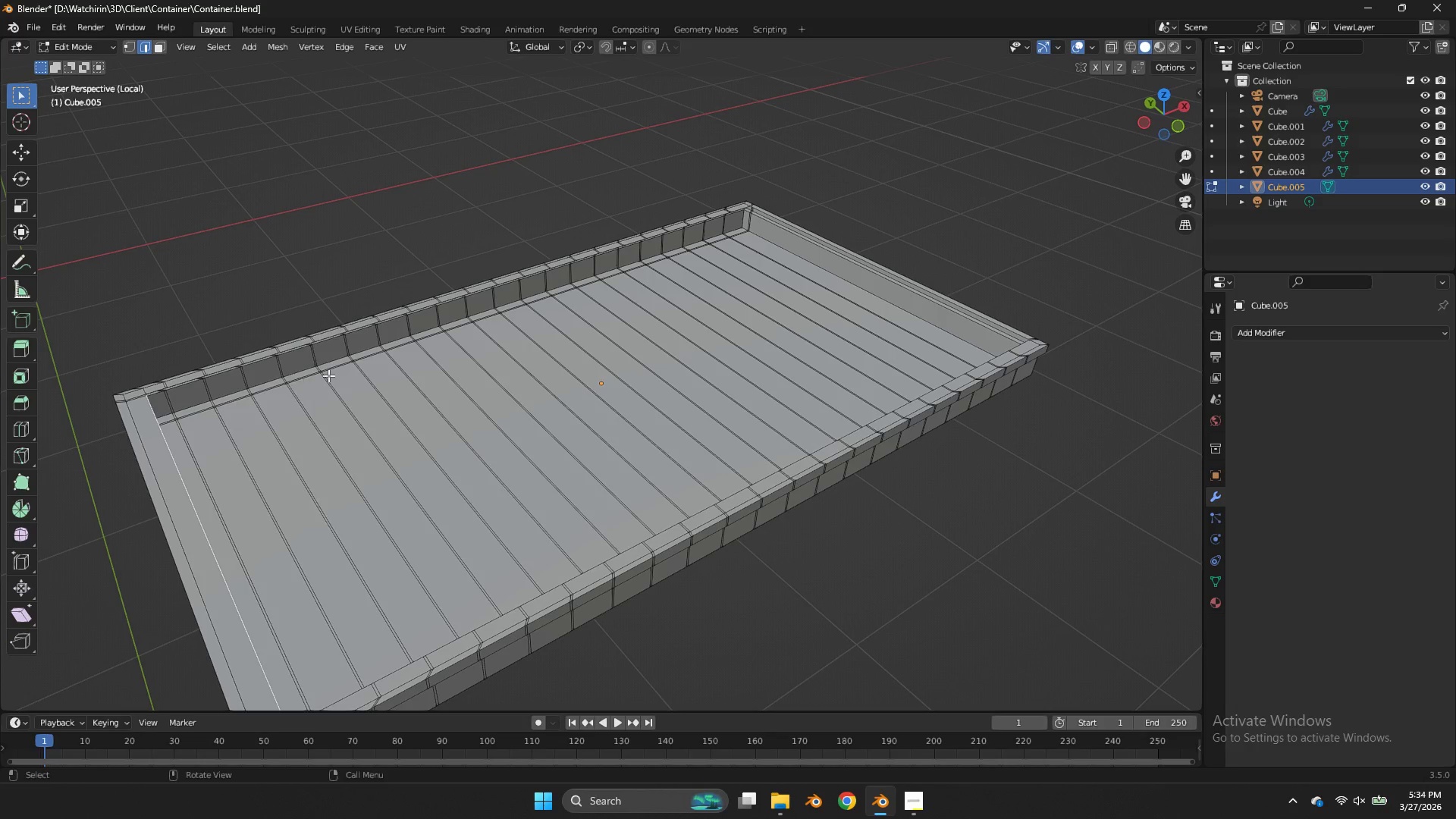 
key(X)
 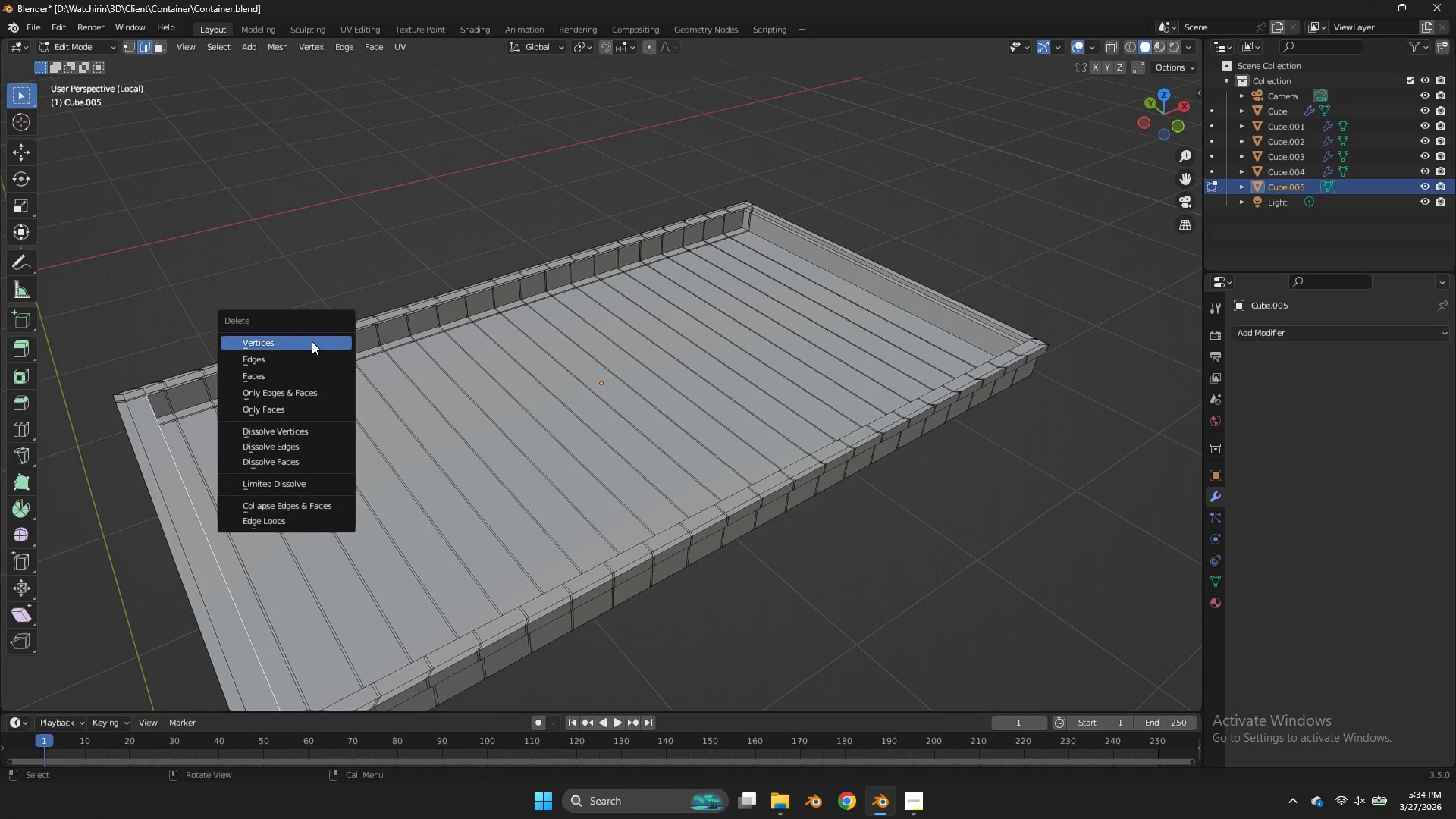 
left_click([312, 341])
 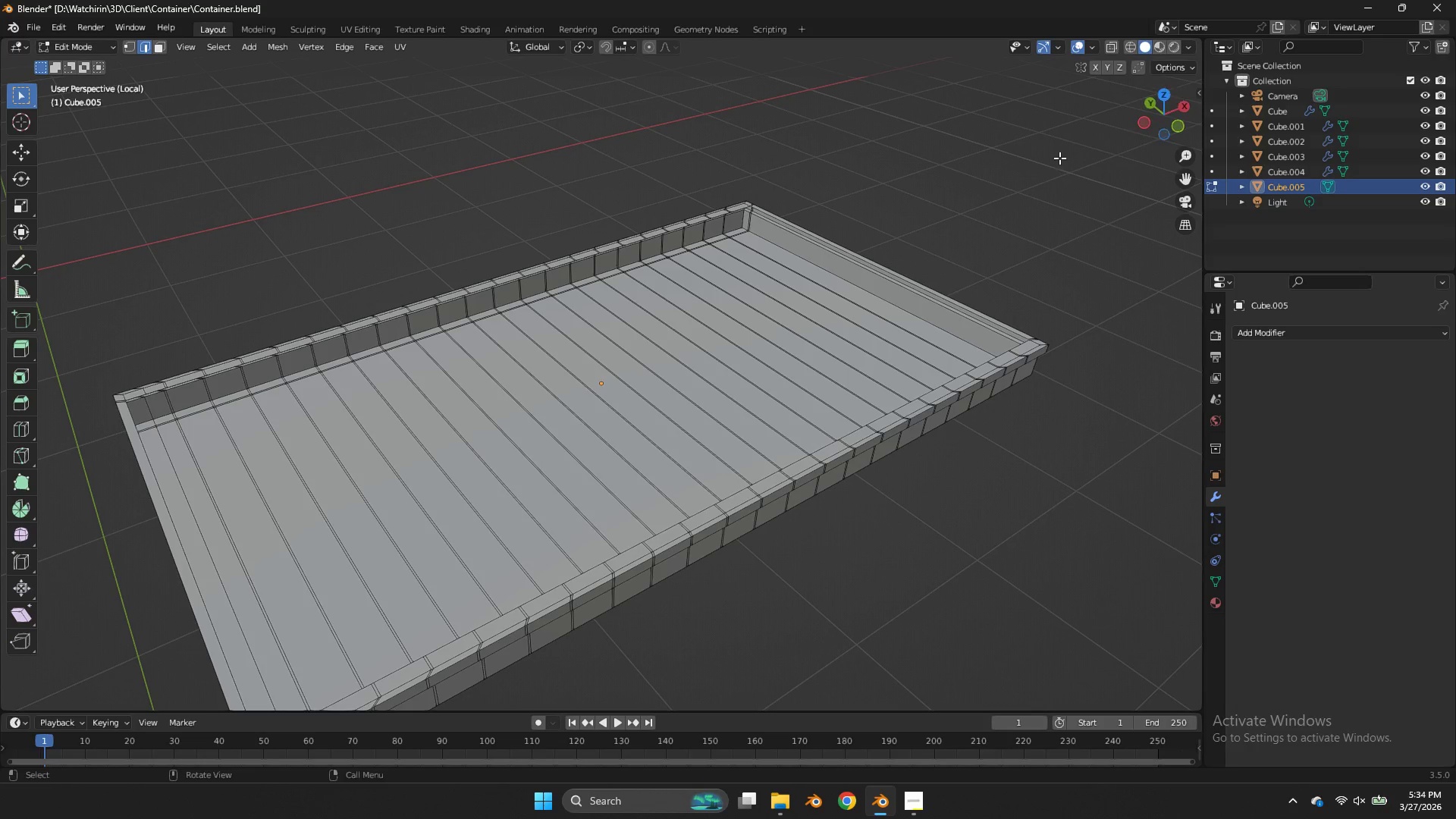 
hold_key(key=AltLeft, duration=1.01)
left_click([169, 451])
 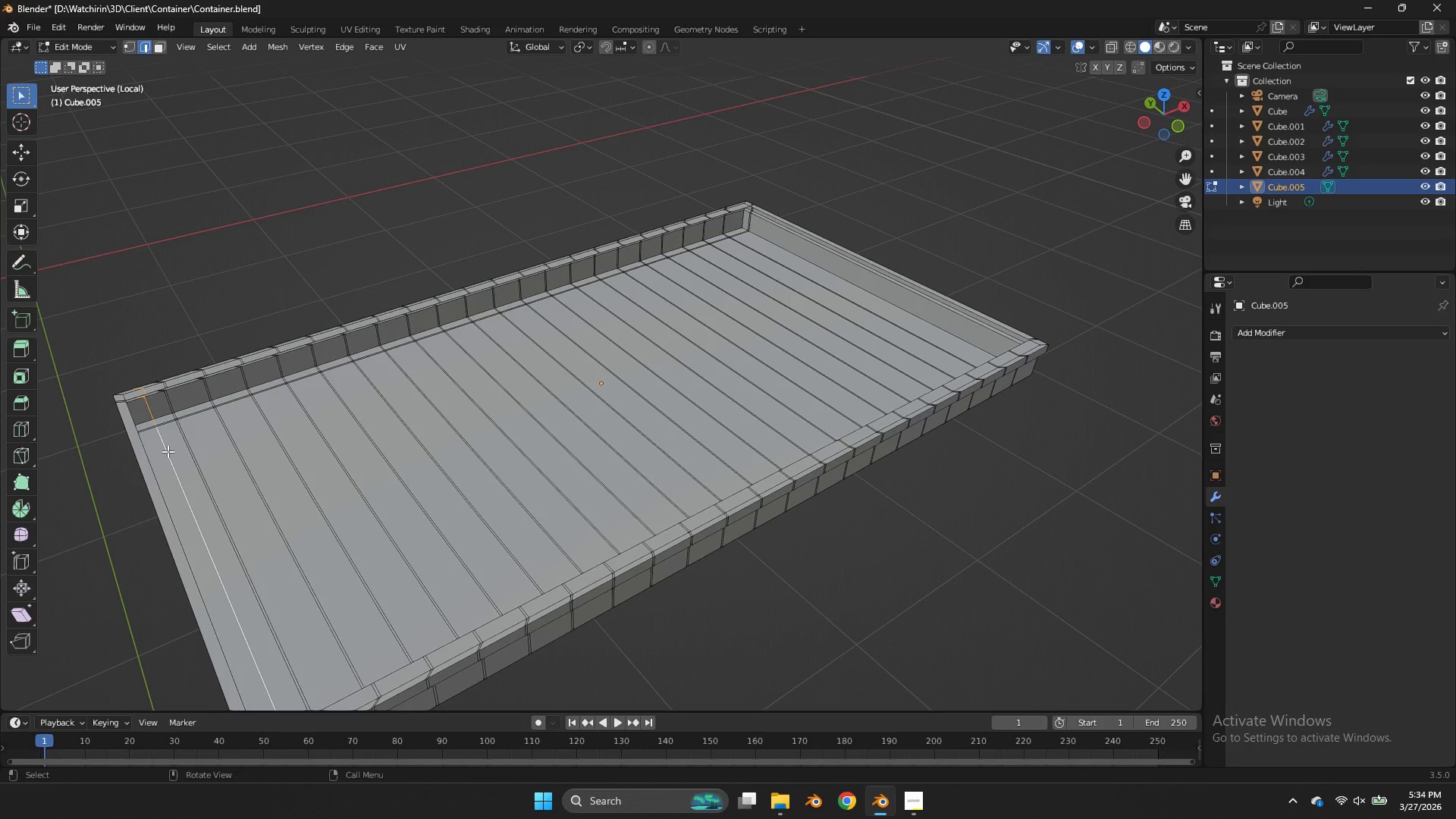 
key(X)
 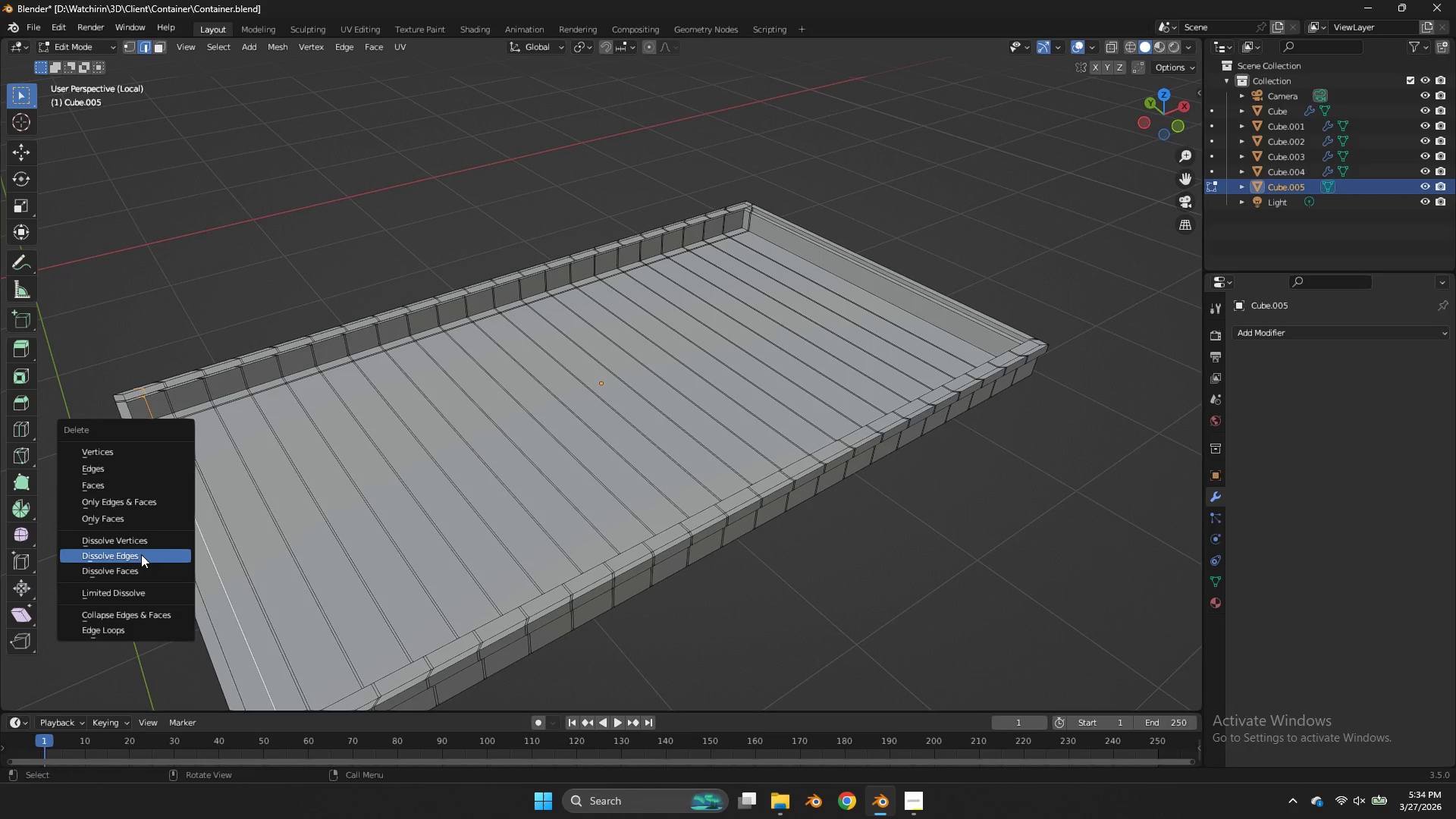 
left_click([141, 558])
 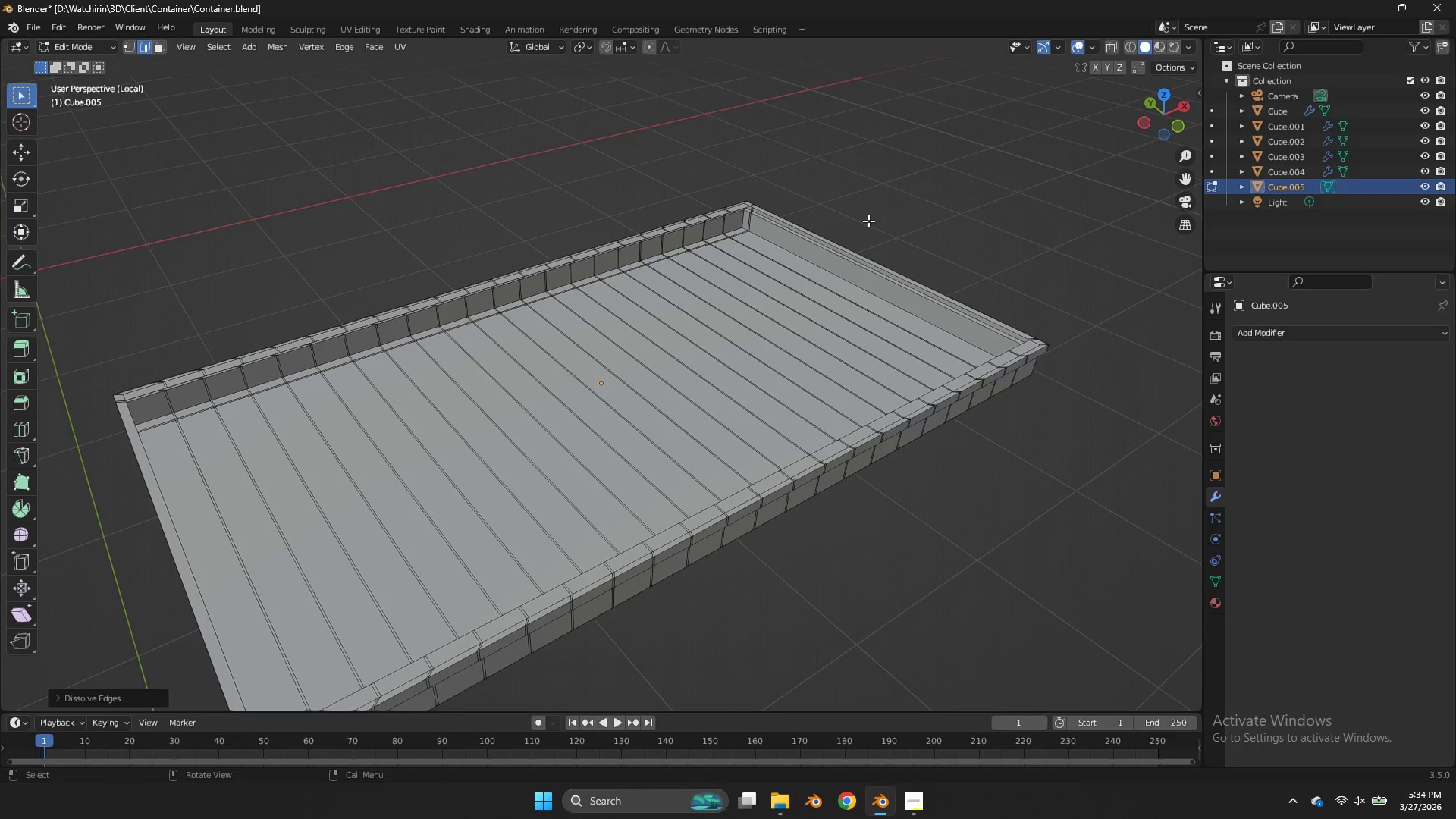 
key(Control+ControlLeft)
 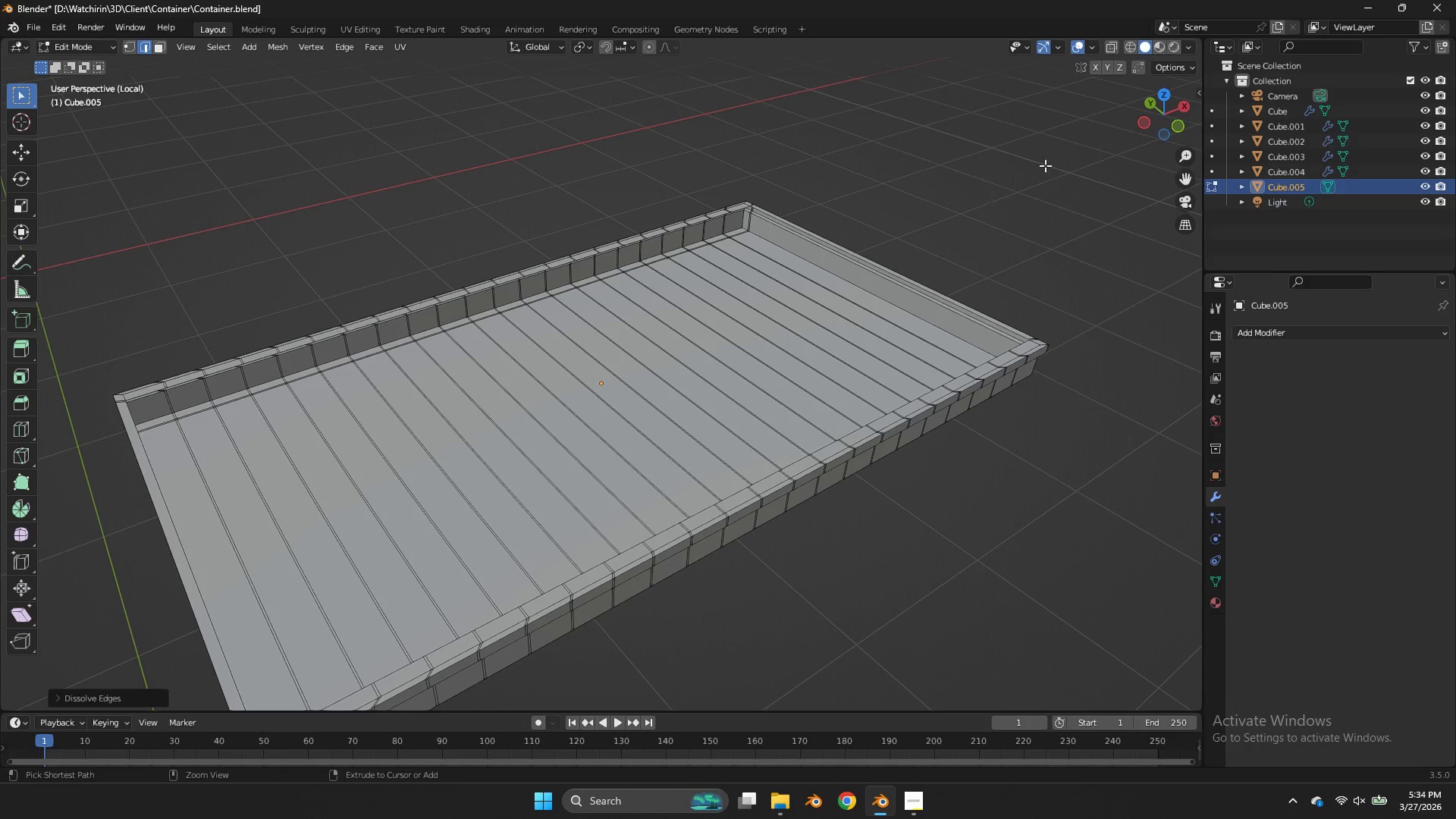 
key(Control+S)
 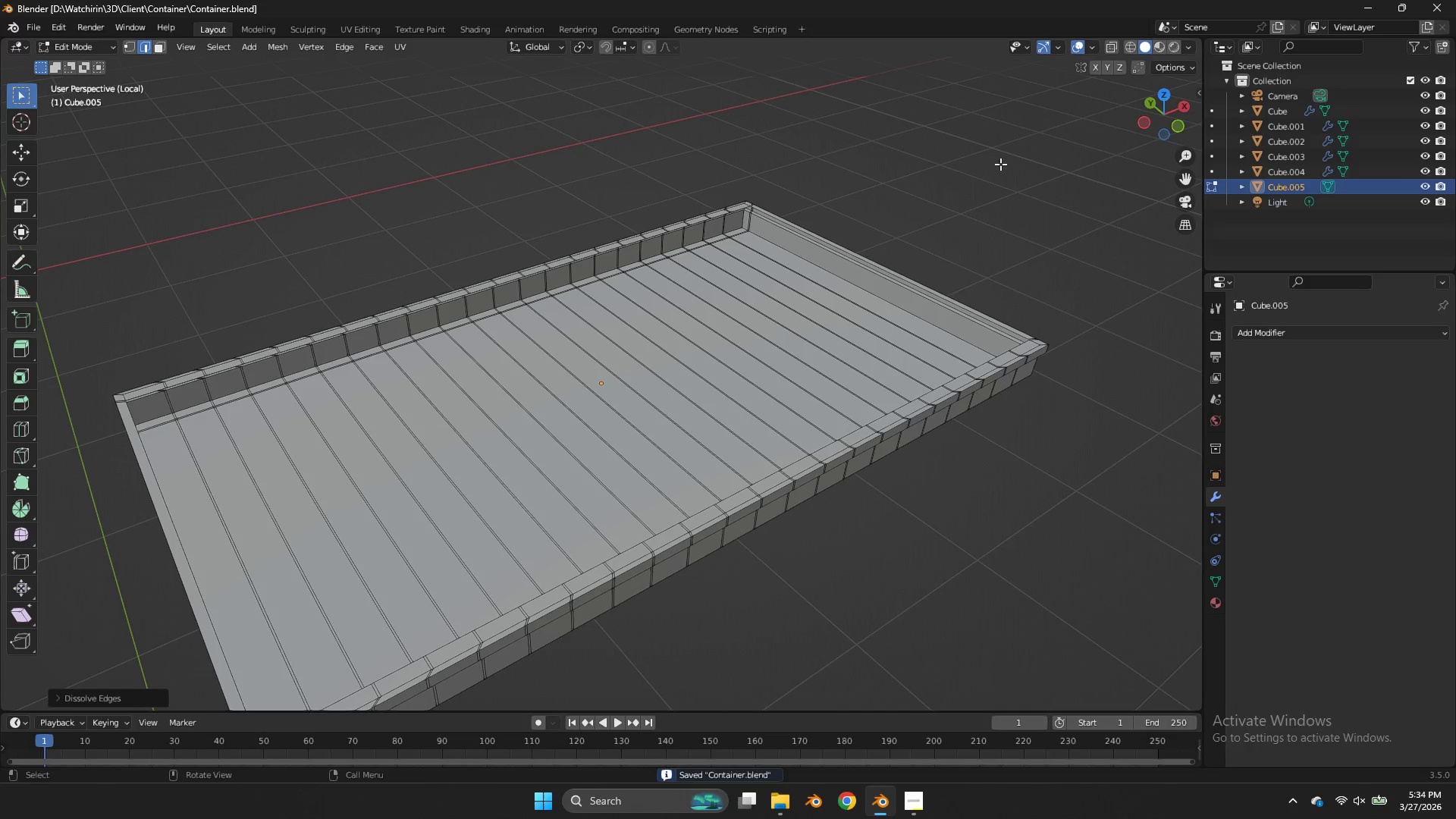 
key(Tab)
 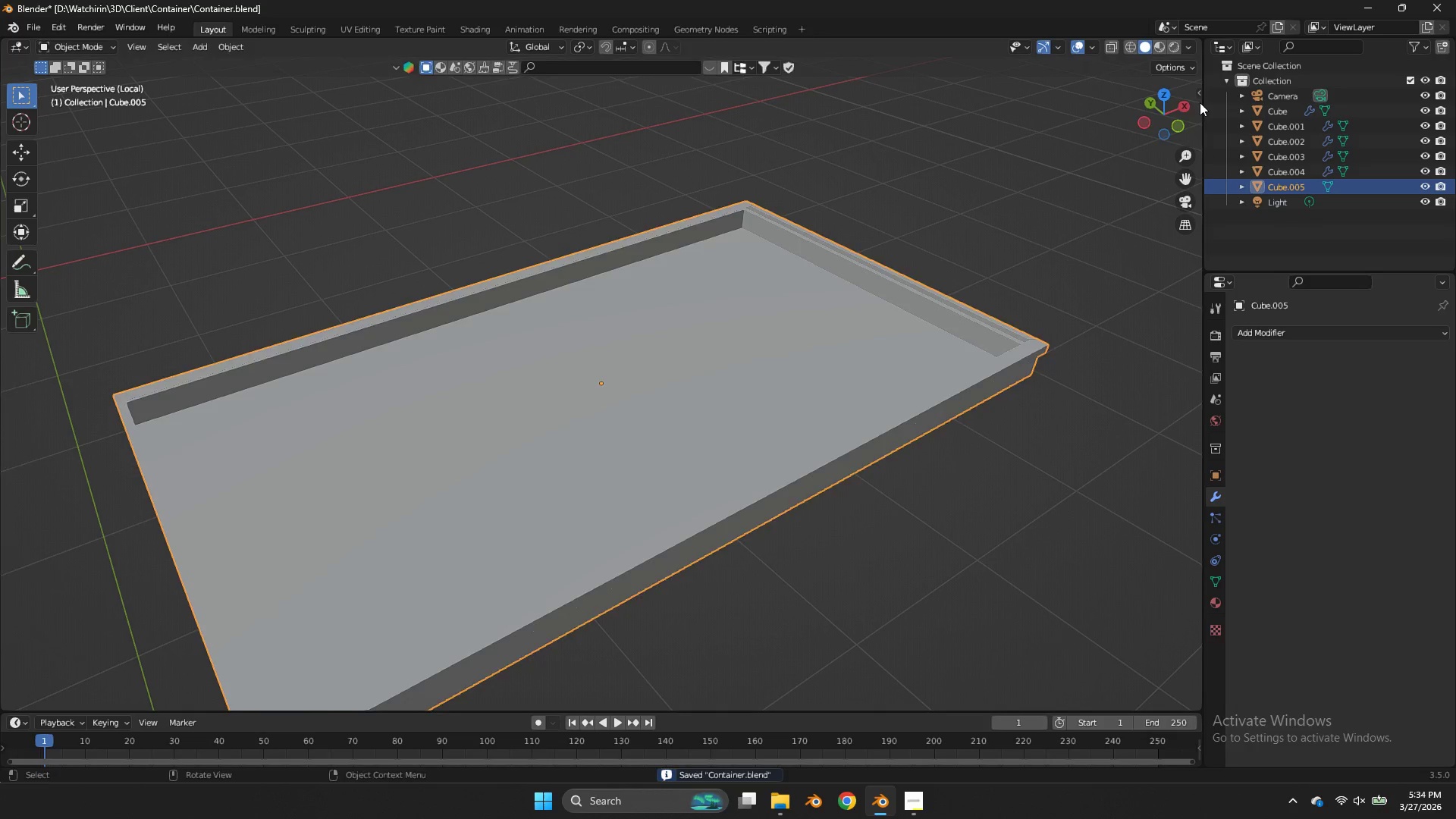 
key(Tab)
 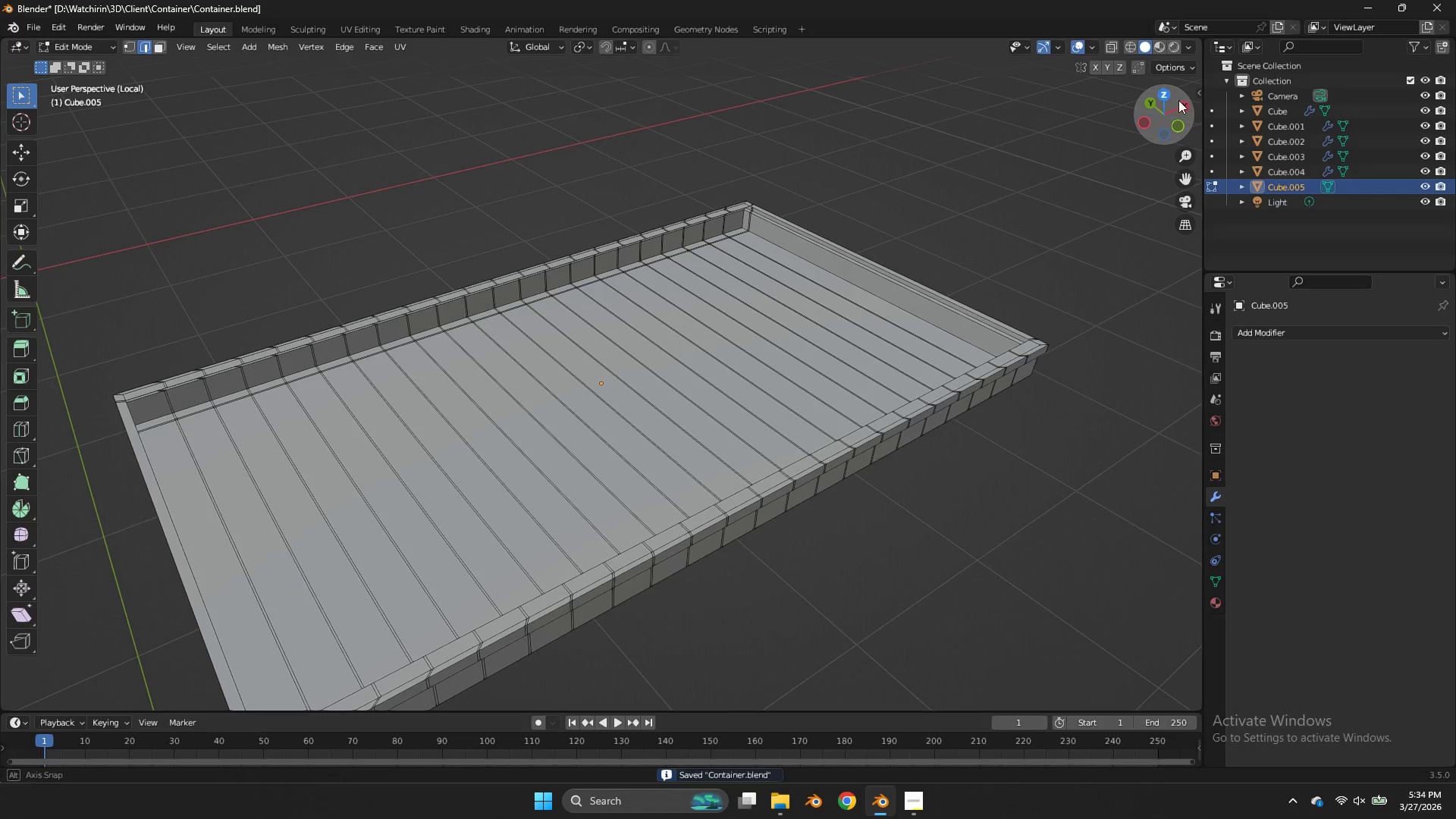 
left_click_drag(start_coordinate=[1163, 104], to_coordinate=[92, 80])
 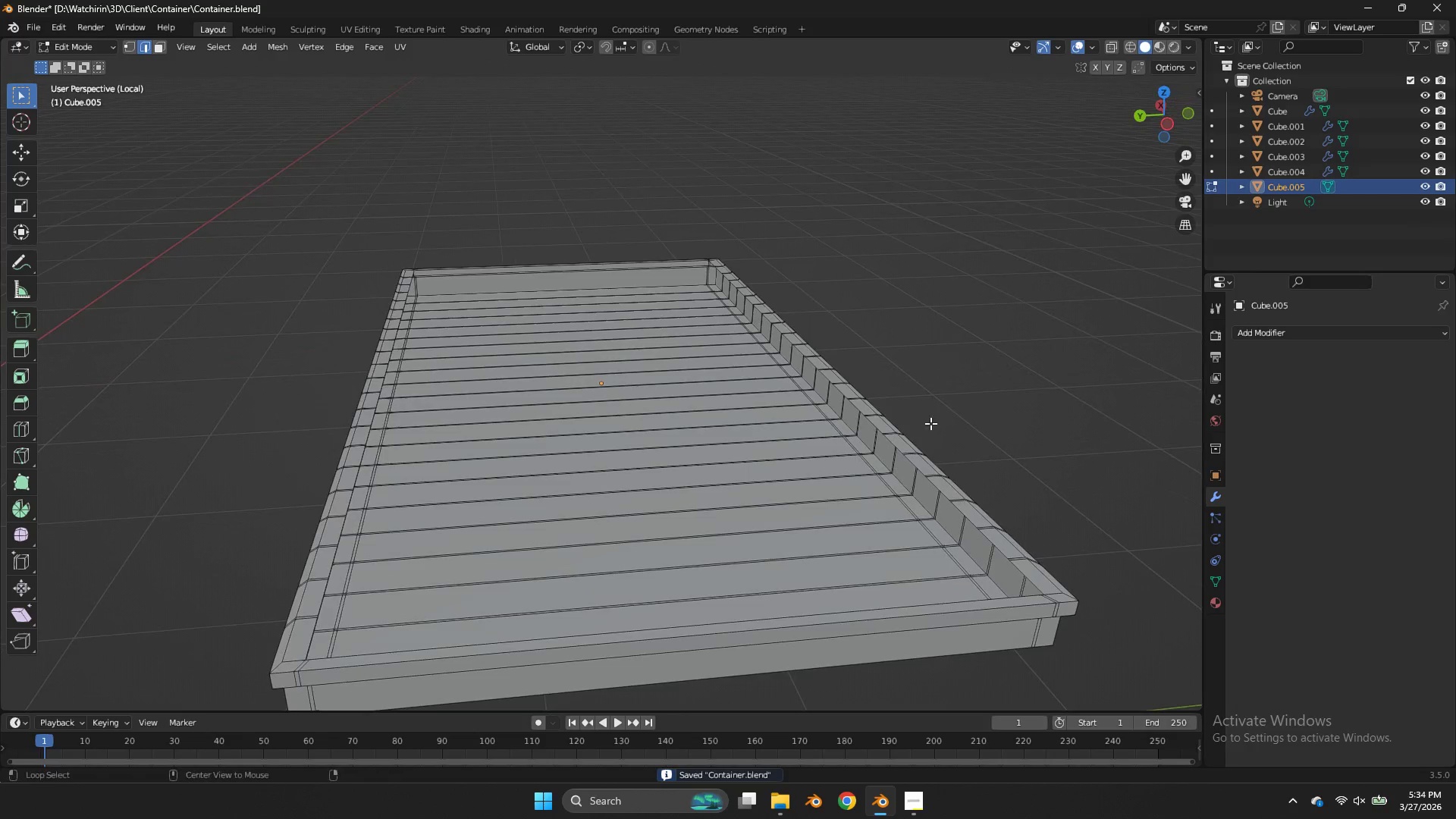 
hold_key(key=AltLeft, duration=1.34)
left_click([887, 444])
 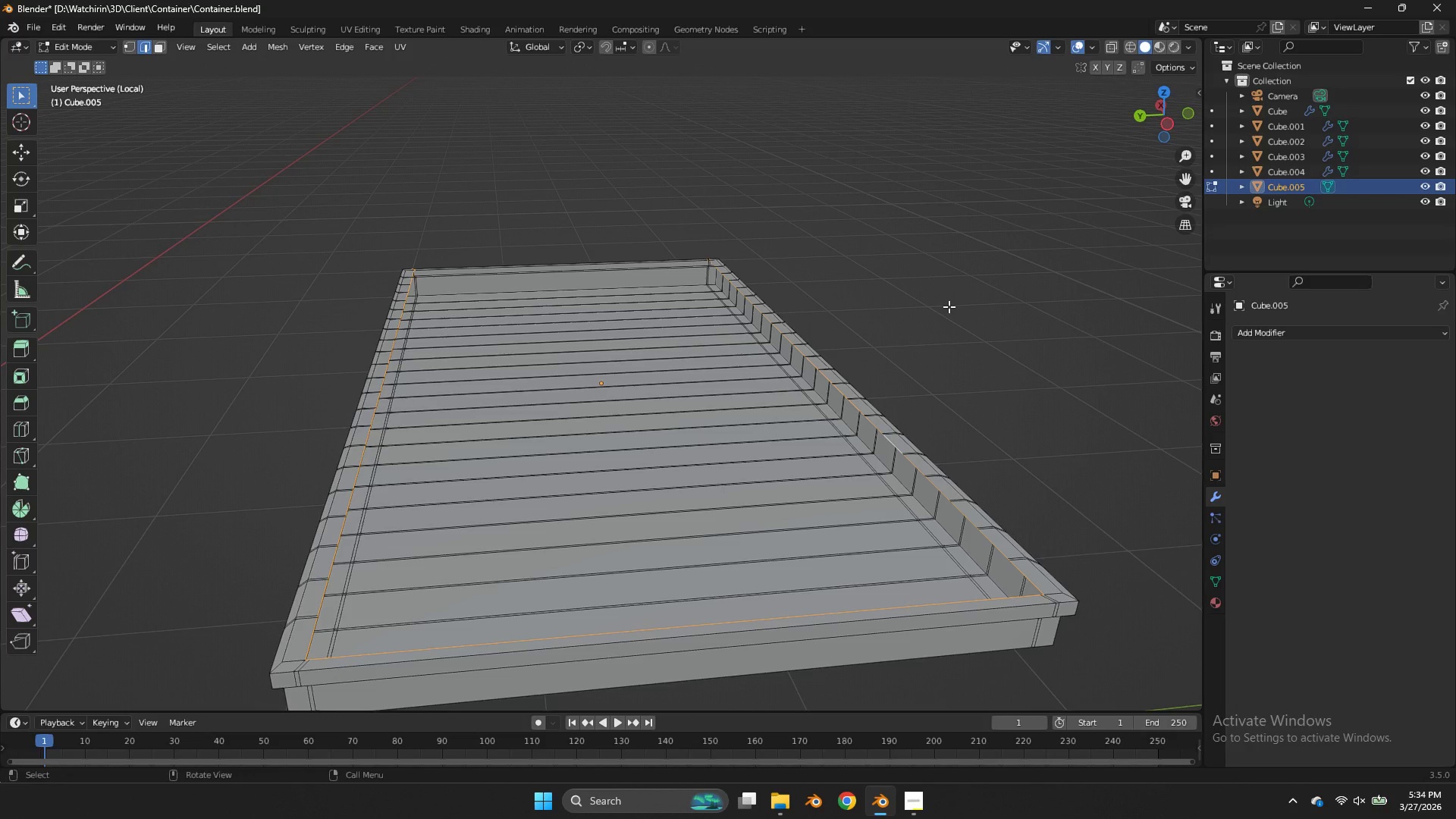 
type(ez)
 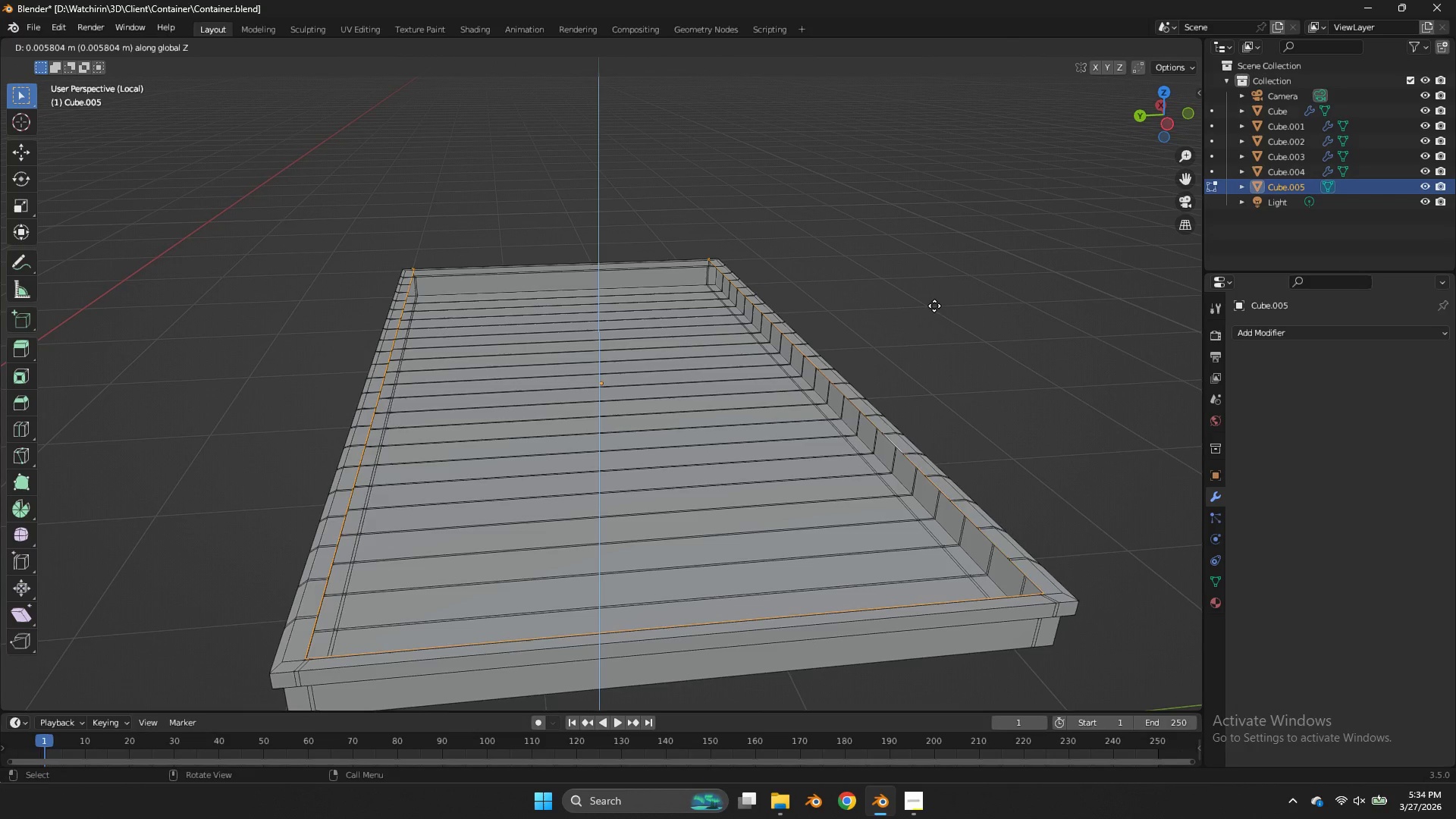 
left_click([933, 337])
 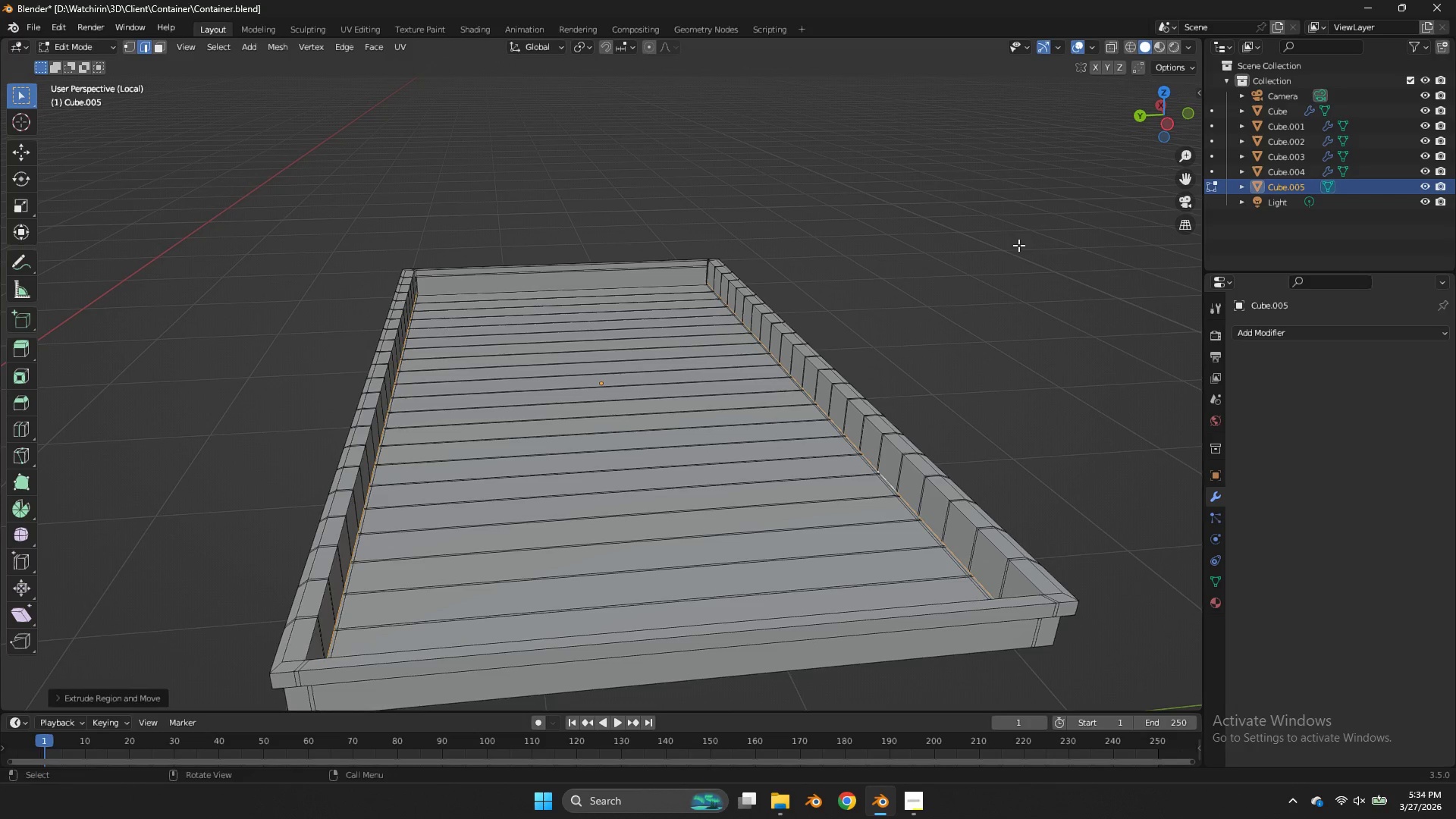 
key(Control+Z)
 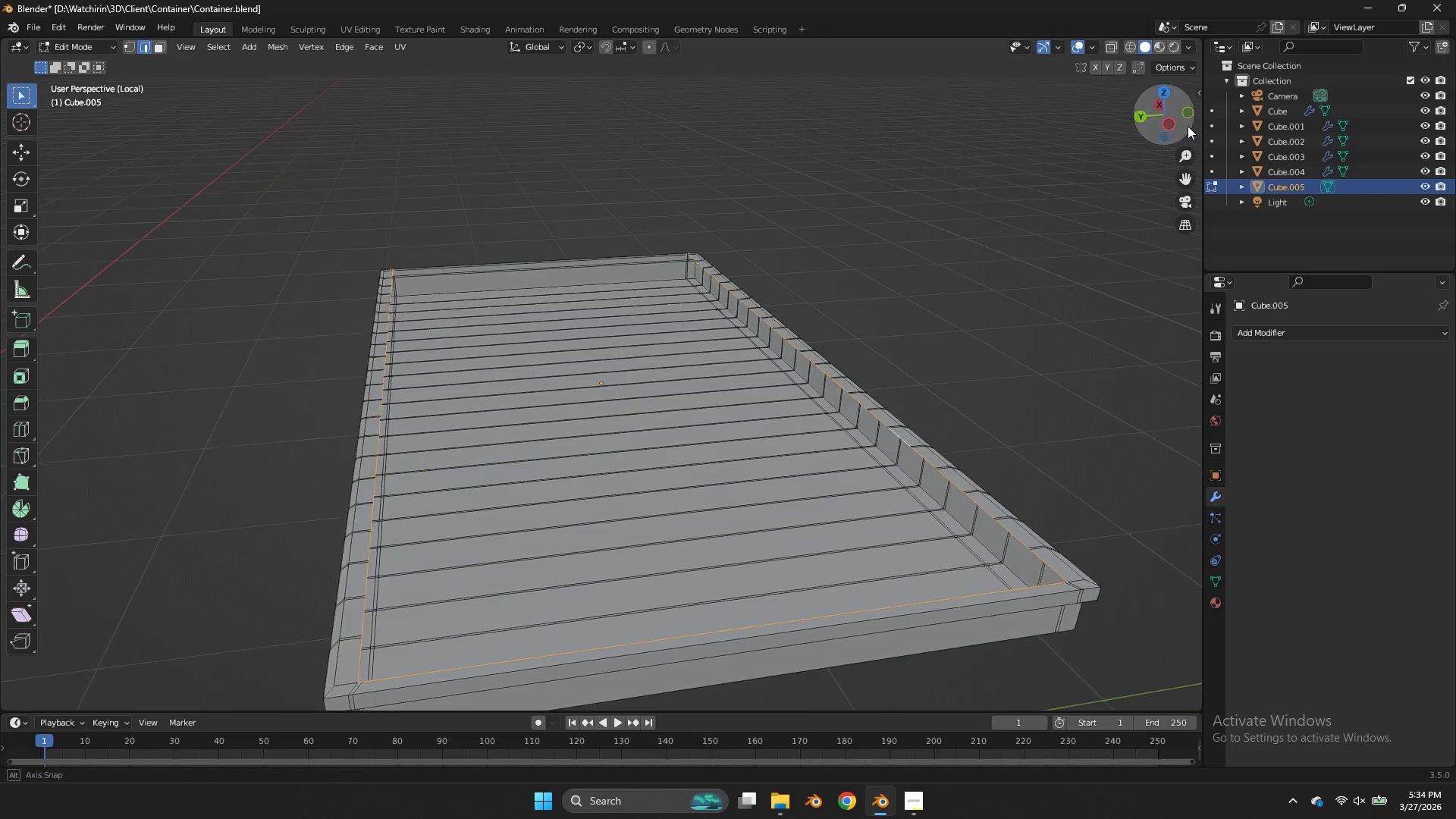 
left_click_drag(start_coordinate=[1152, 117], to_coordinate=[398, 149])
 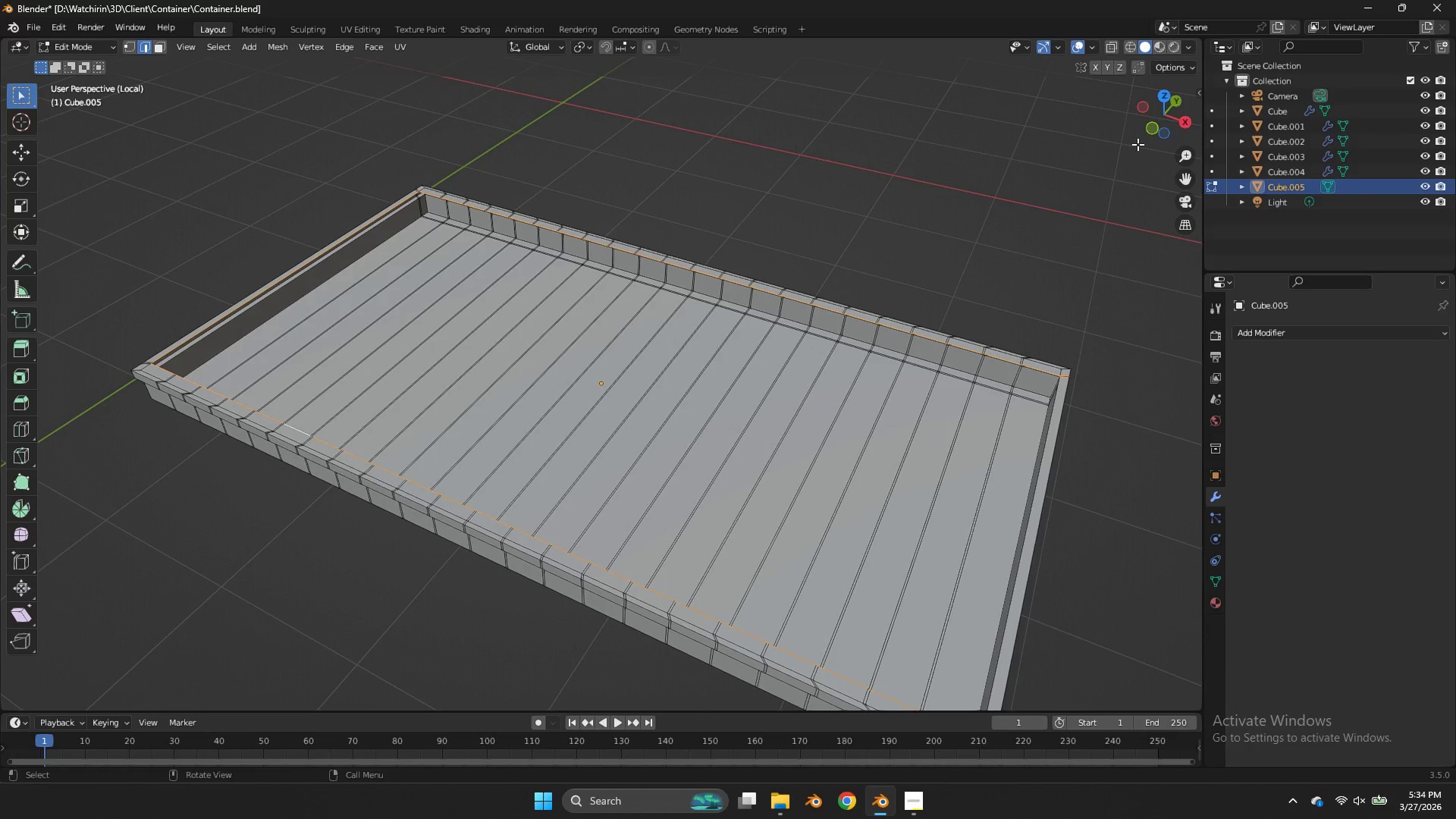 
left_click_drag(start_coordinate=[1154, 121], to_coordinate=[11, 122])
 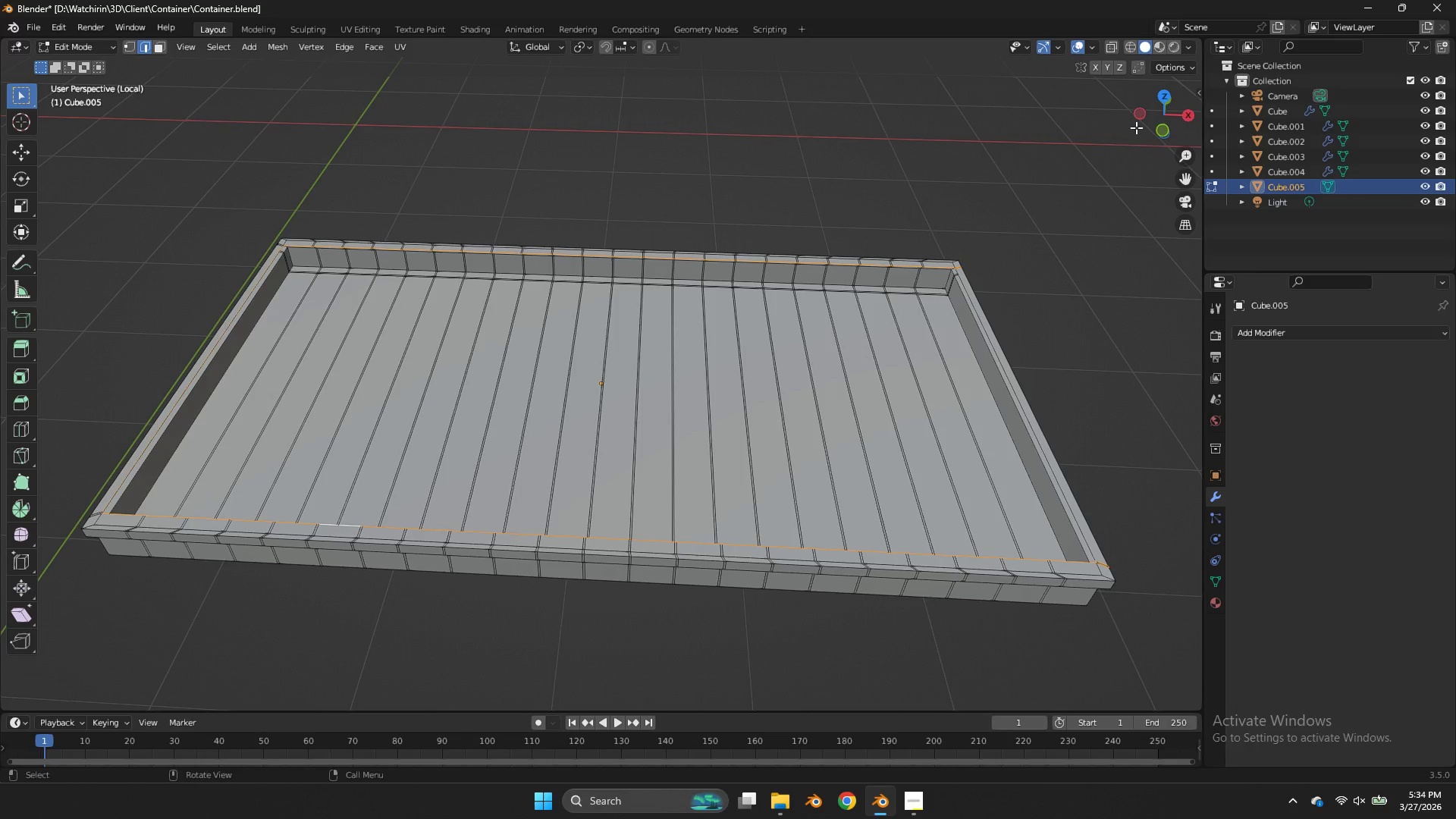 
left_click_drag(start_coordinate=[1173, 107], to_coordinate=[977, 695])
 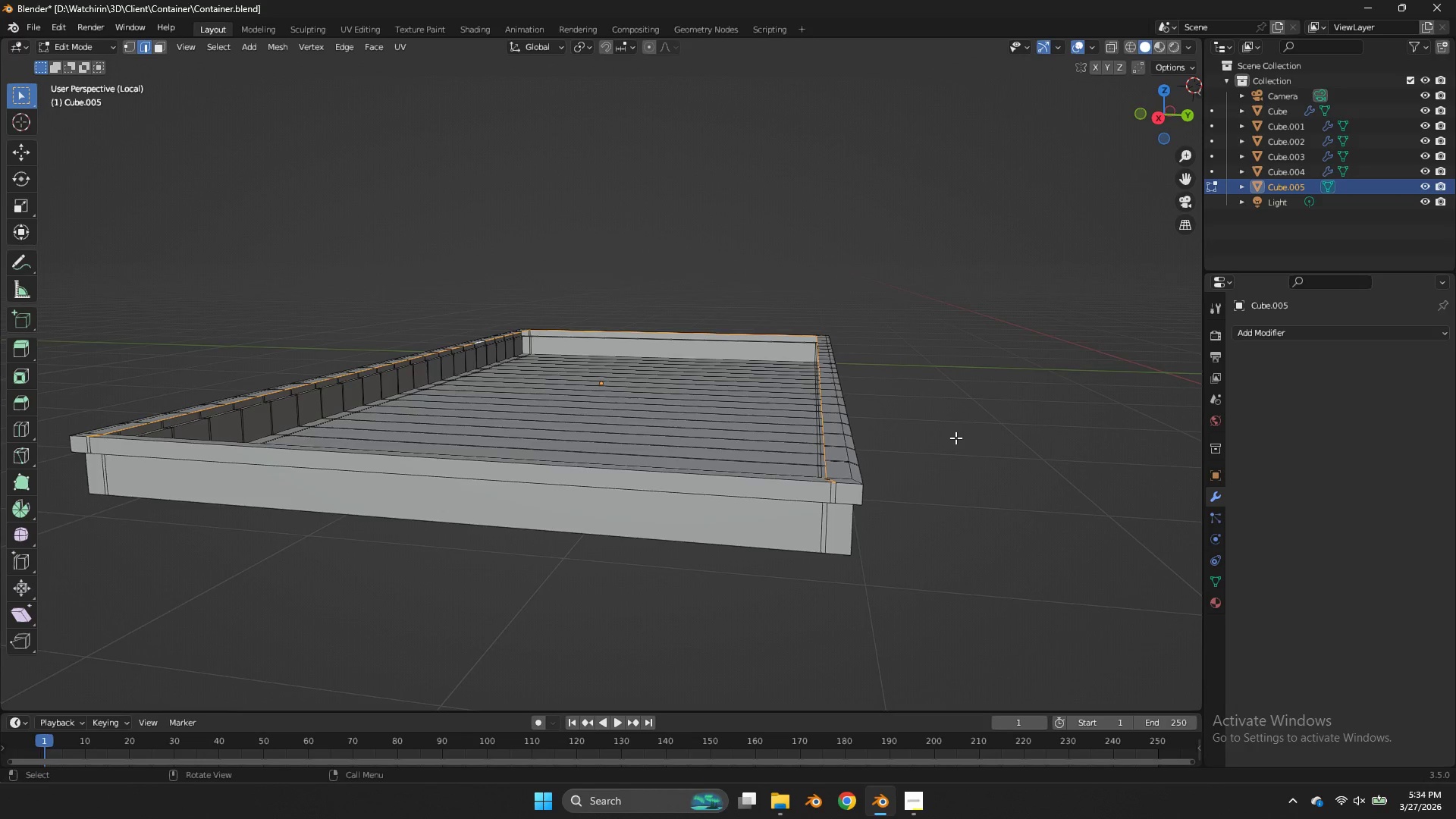 
key(Z)
 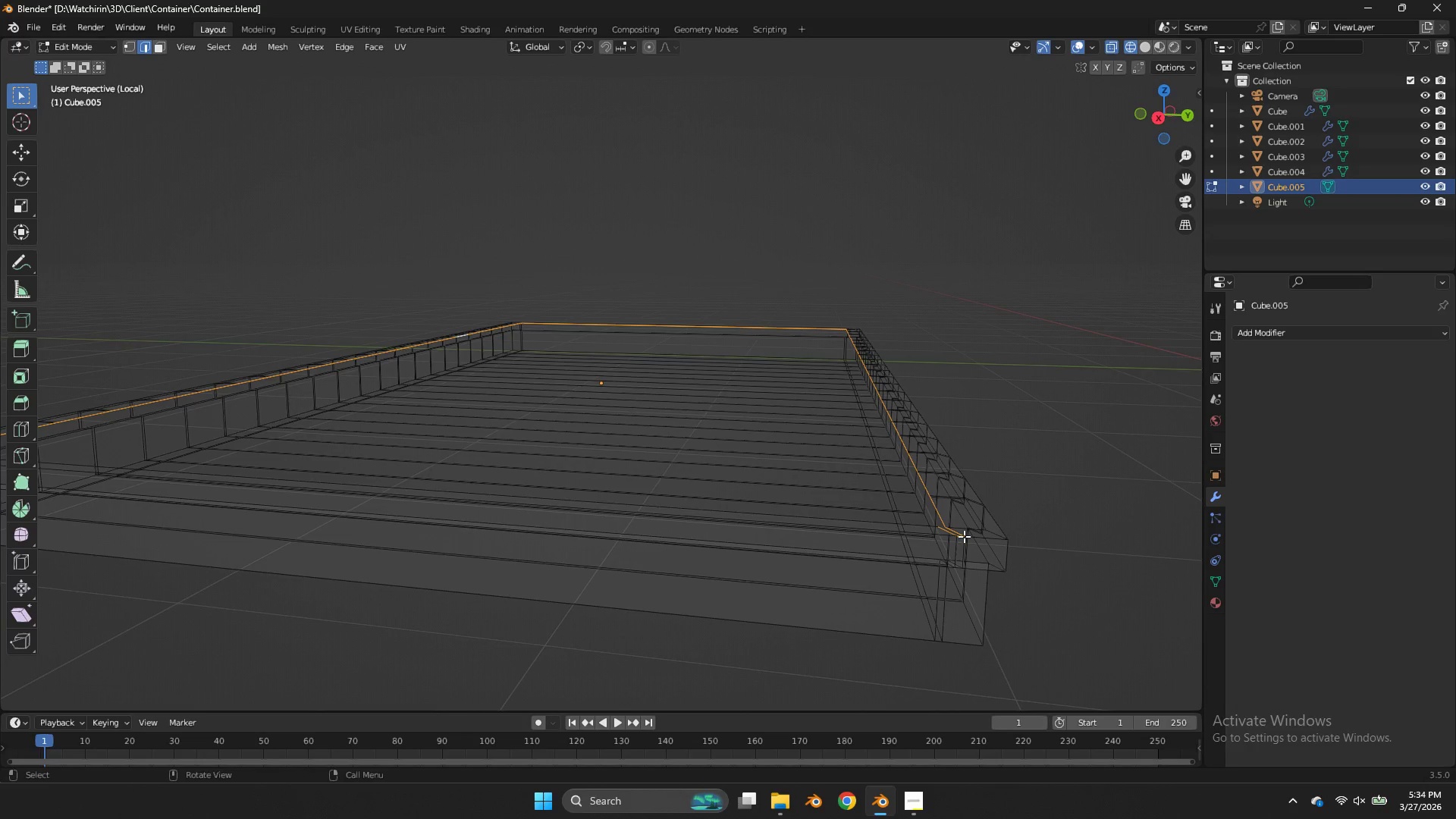 
scroll: coordinate [956, 438], scroll_direction: up, amount: 1.0
 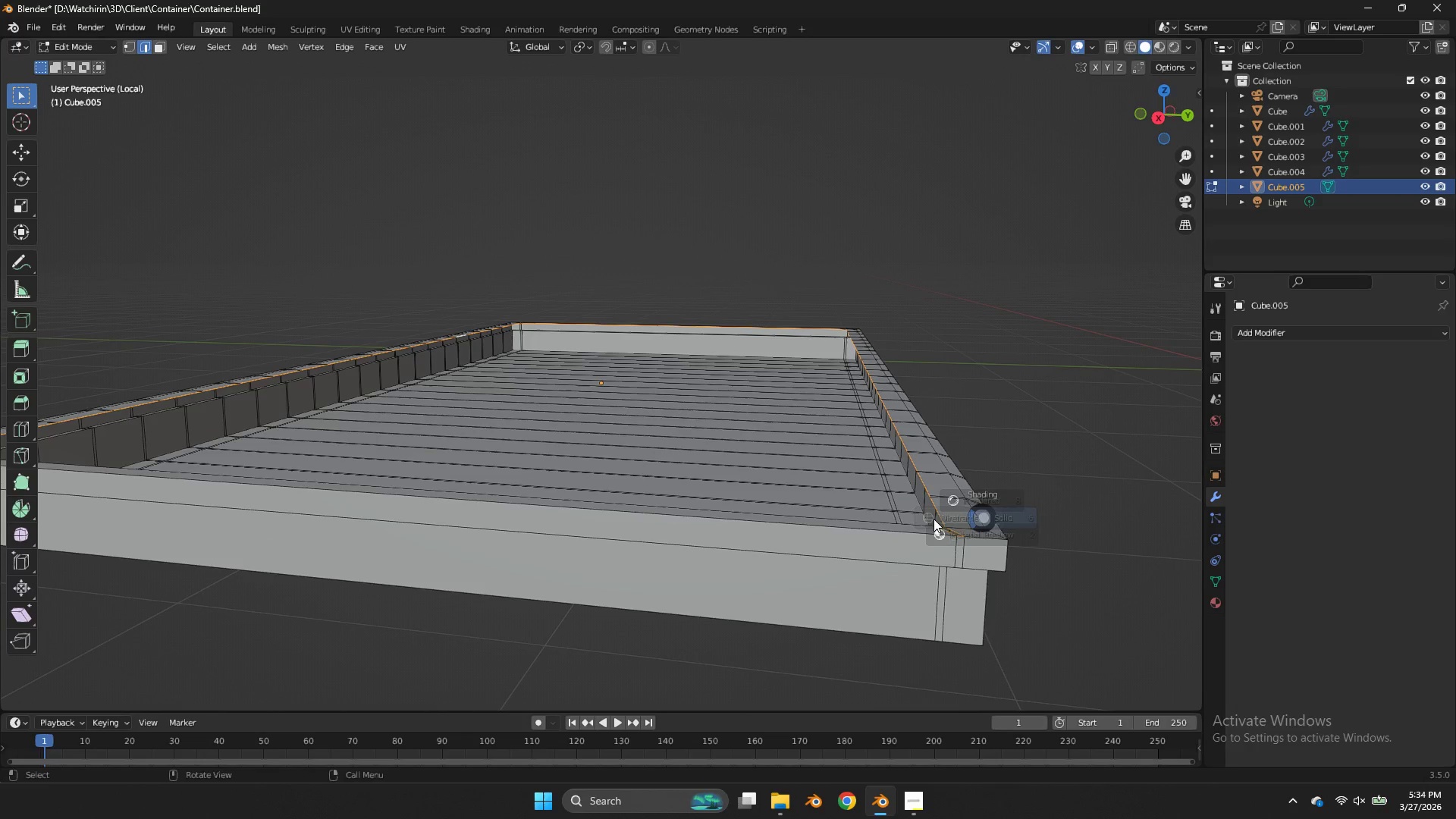 
key(Z)
 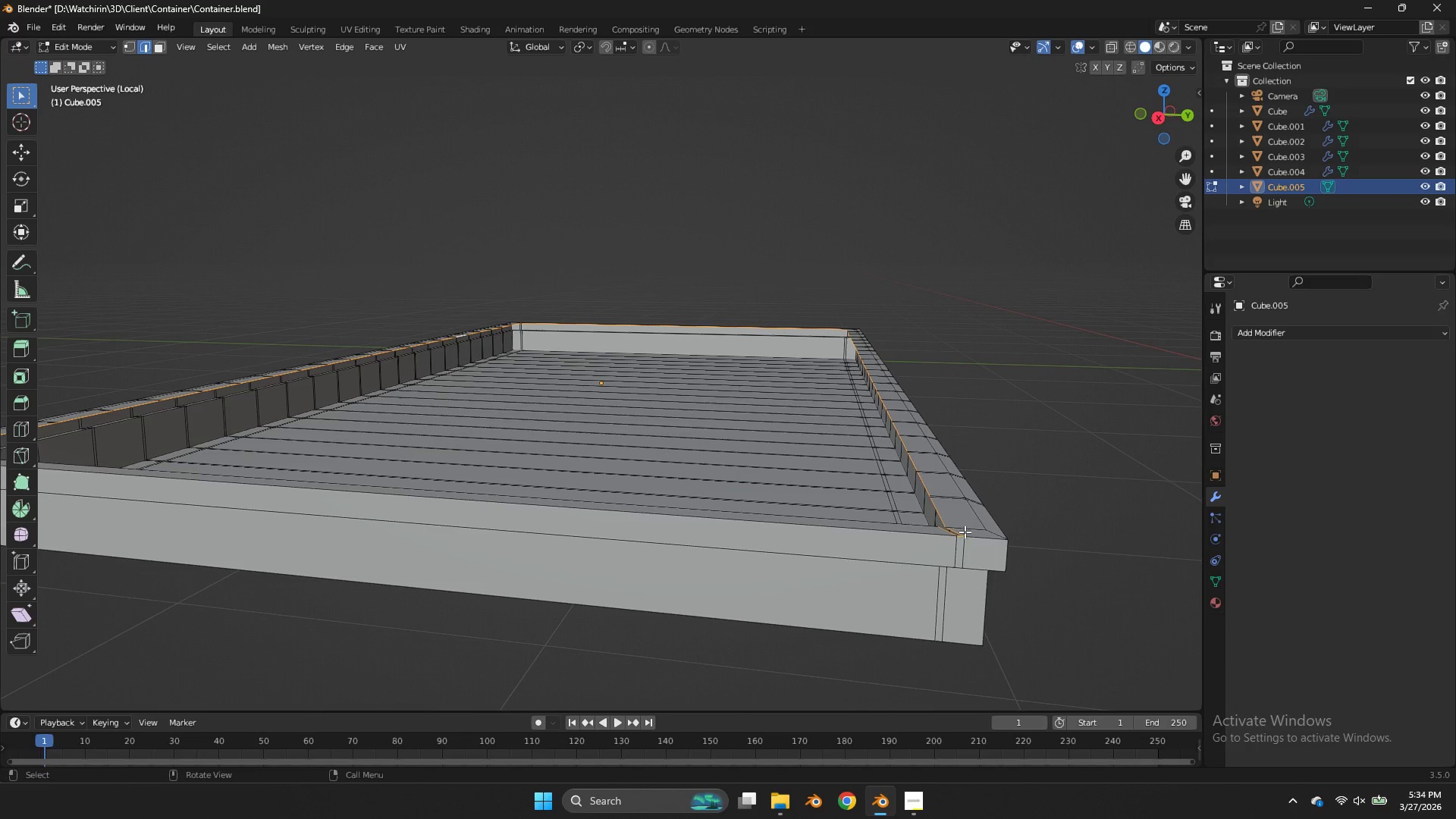 
hold_key(key=AltLeft, duration=1.48)
left_click([943, 588])
 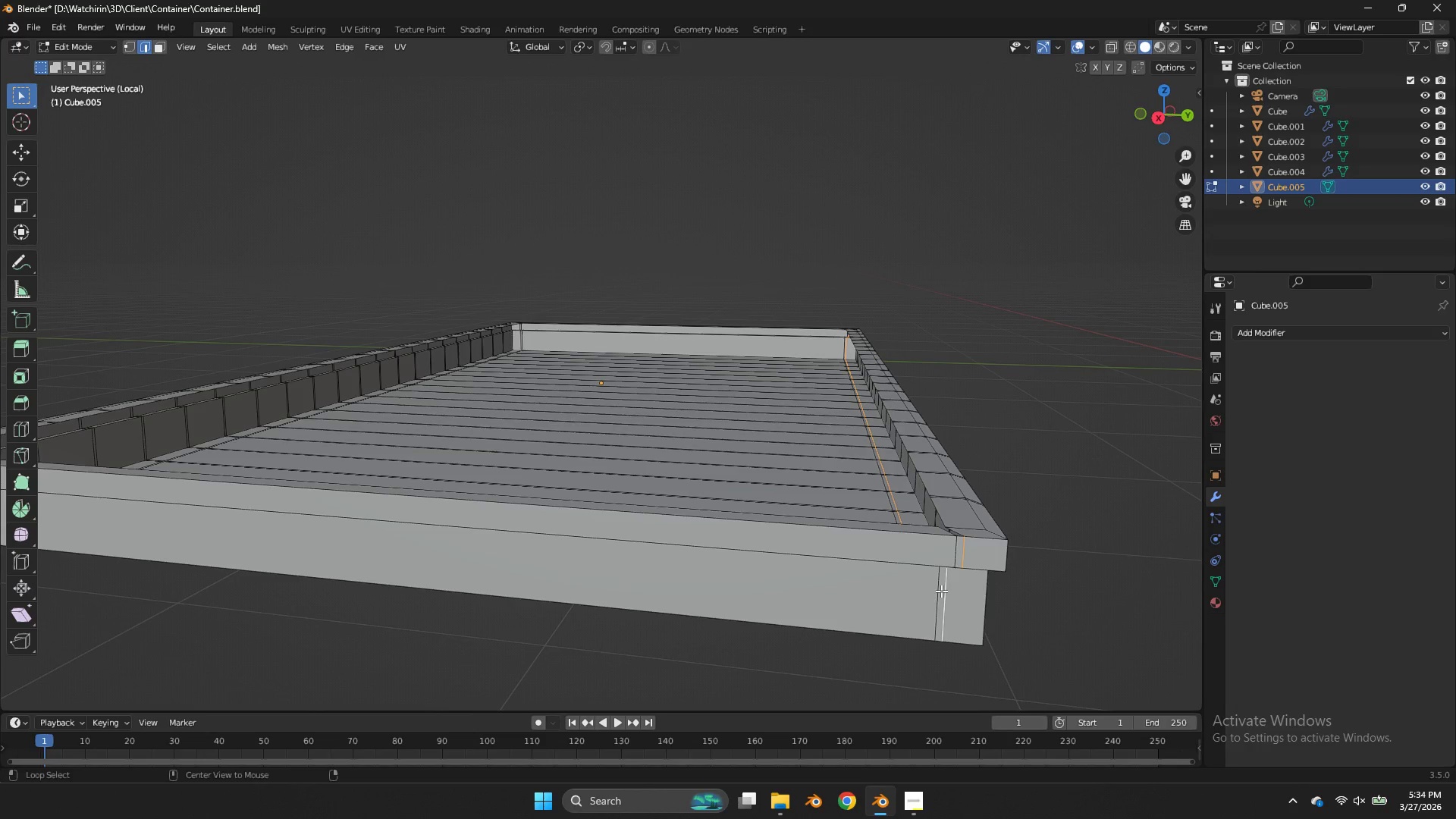 
left_click([935, 592])
 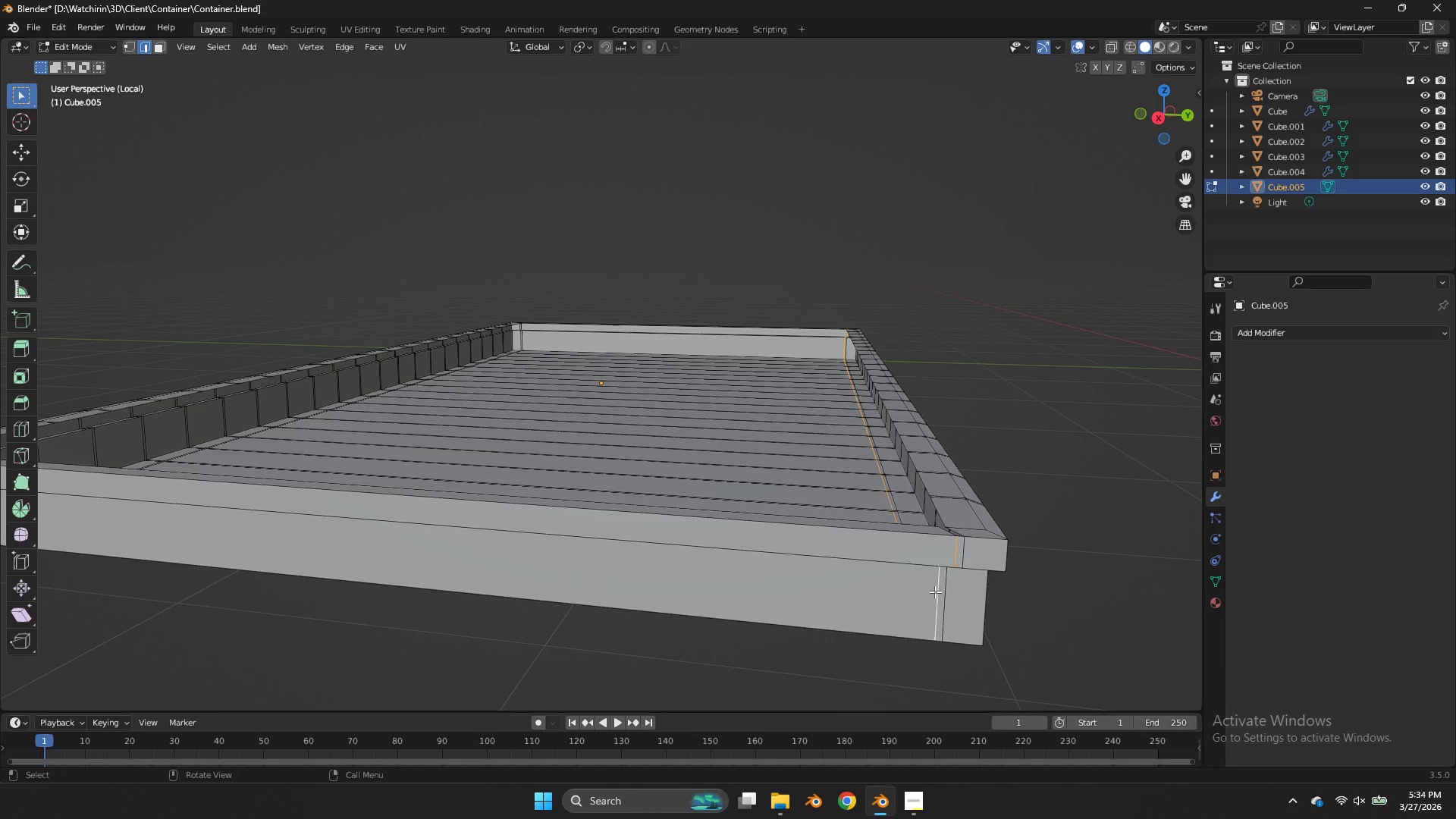 
key(X)
 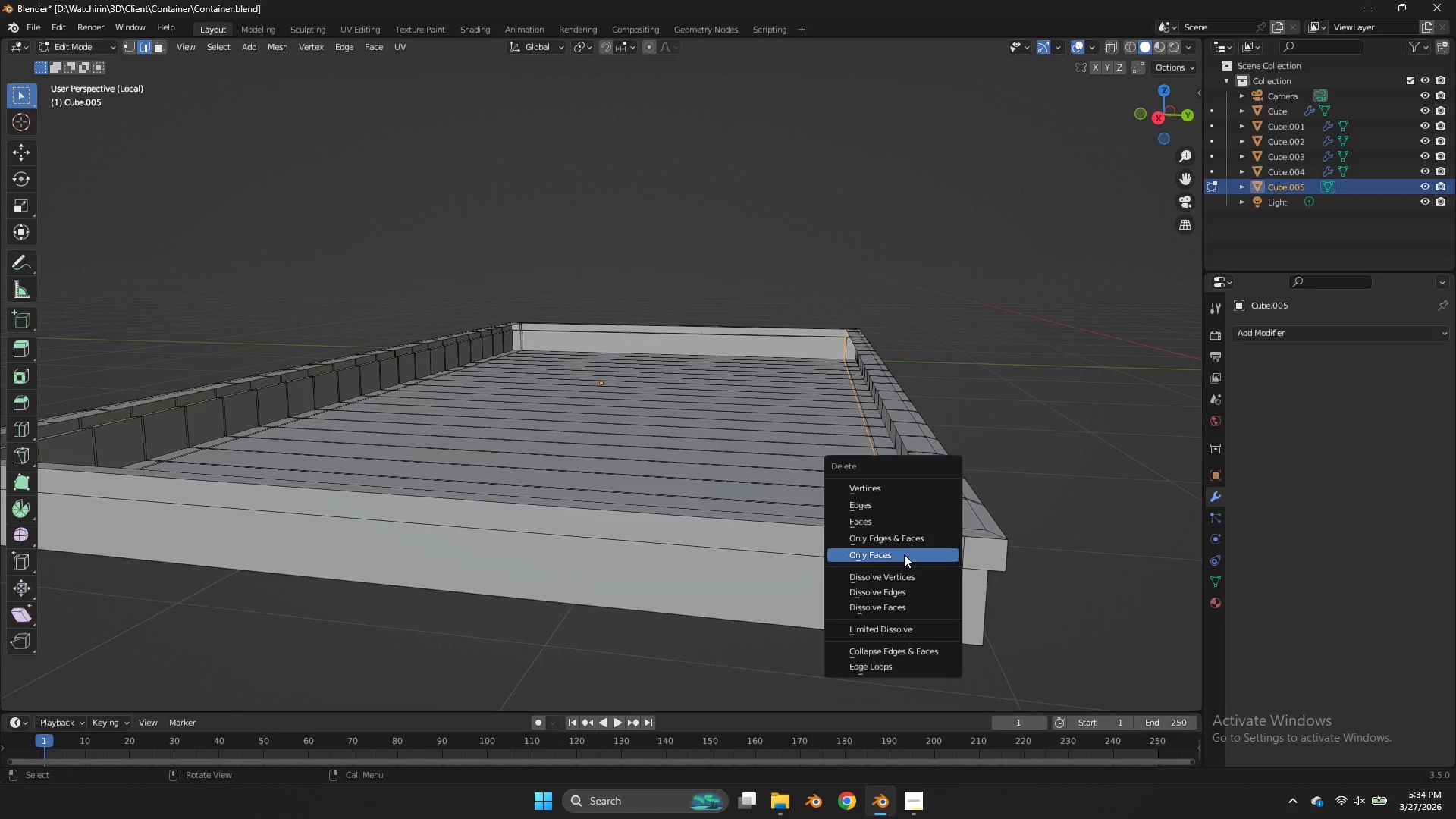 
left_click([912, 593])
 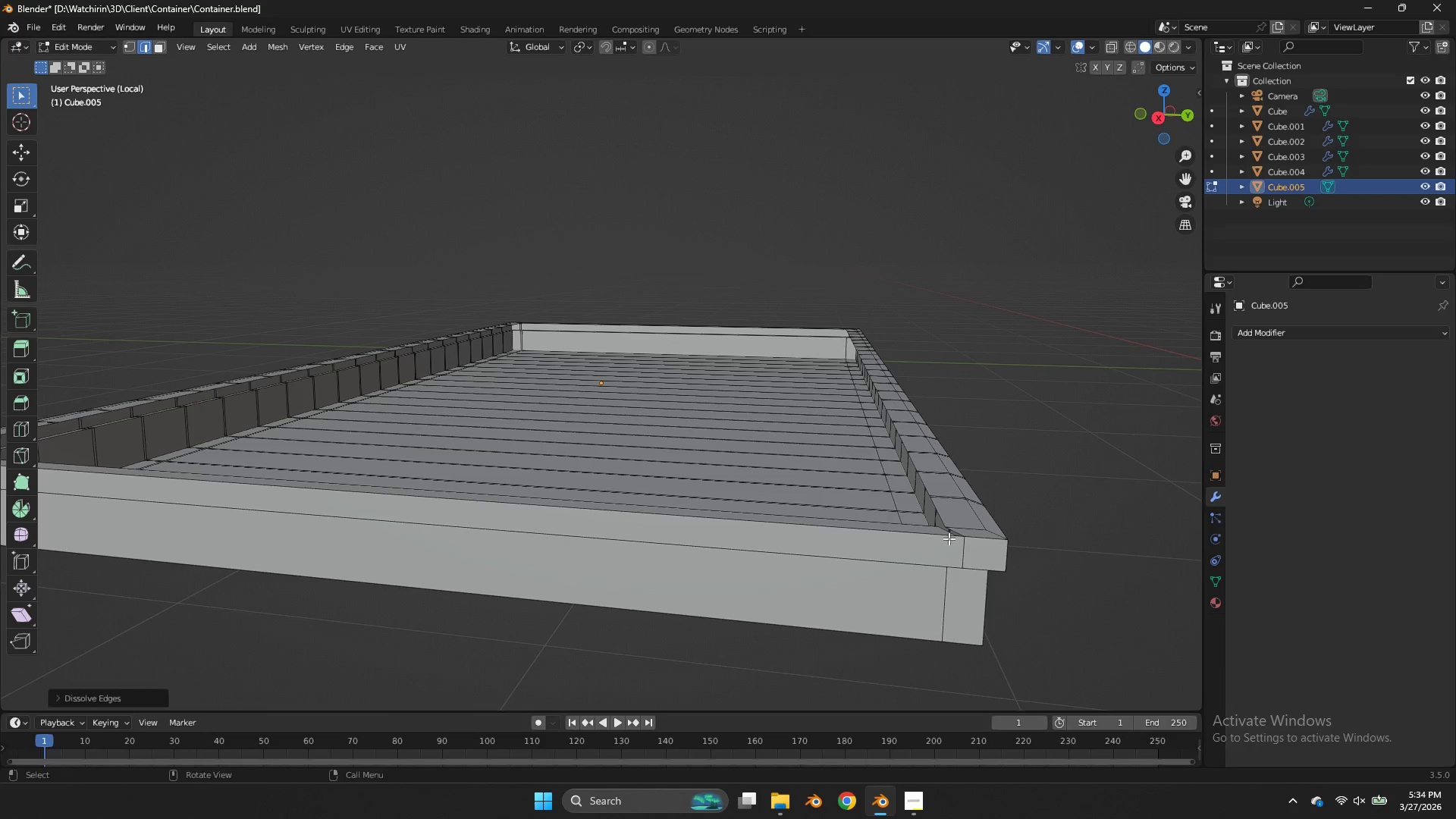 
hold_key(key=AltLeft, duration=1.3)
left_click([957, 532])
 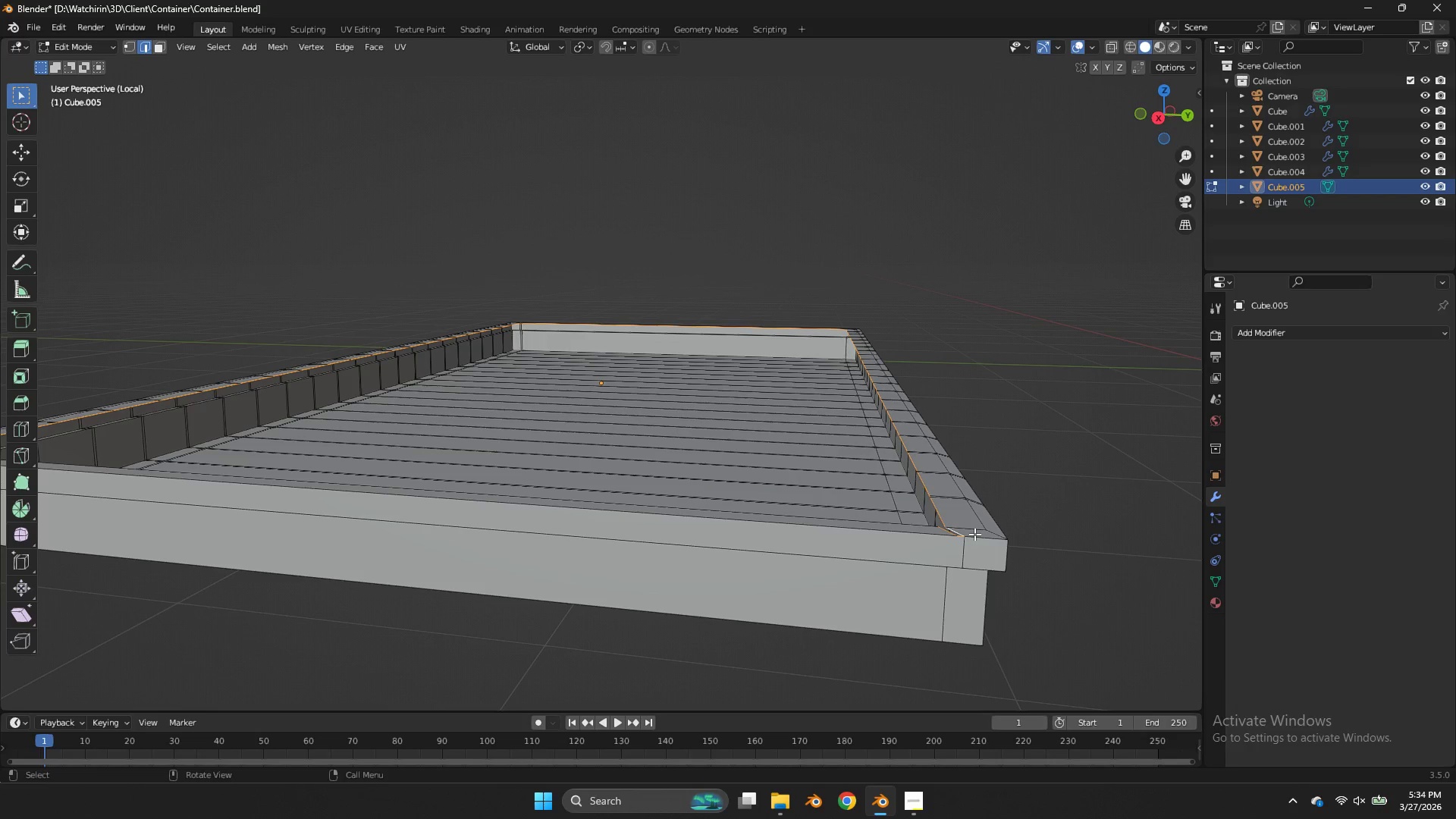 
scroll: coordinate [999, 494], scroll_direction: down, amount: 2.0
 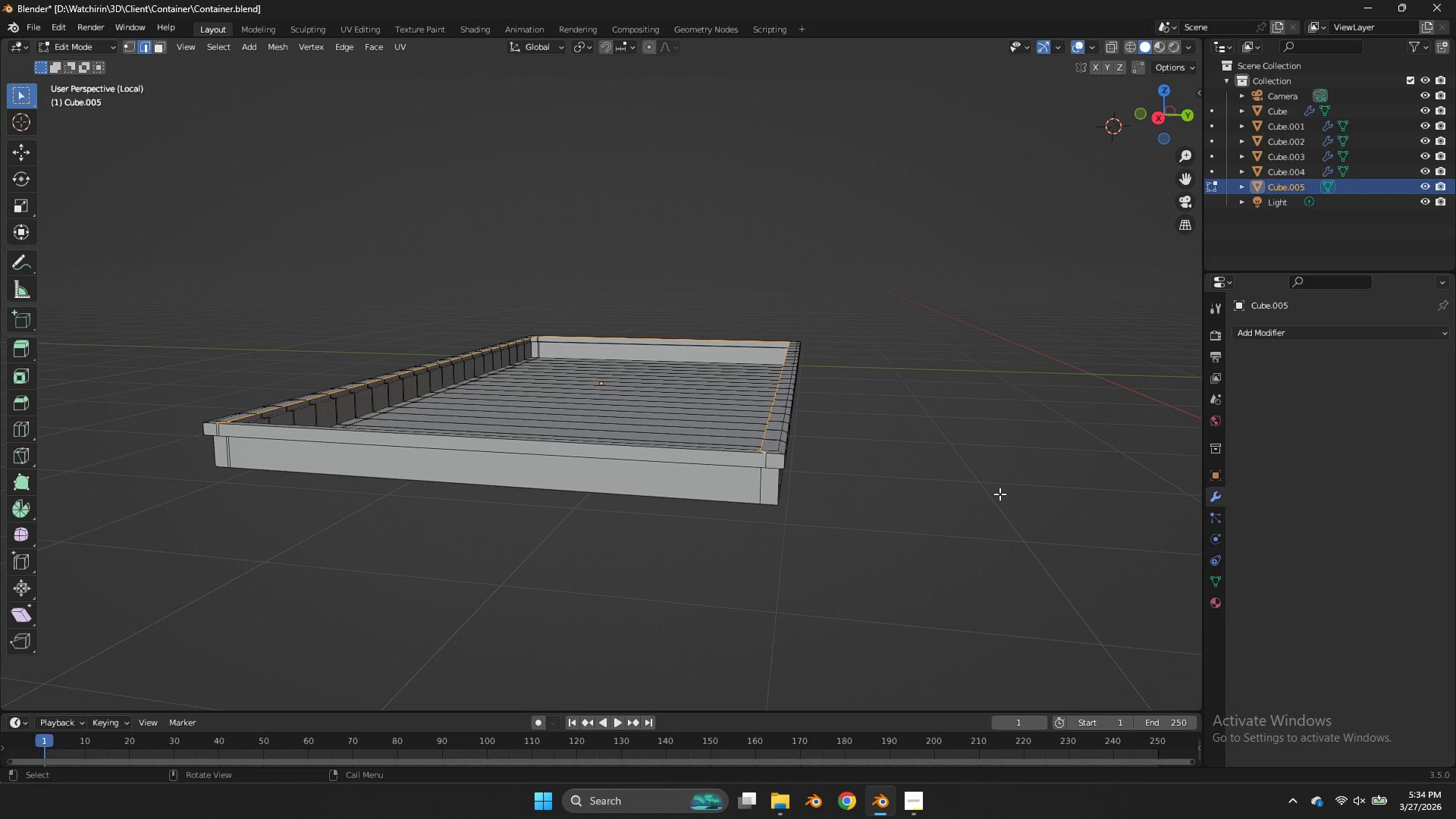 
hold_key(key=AltLeft, duration=0.8)
 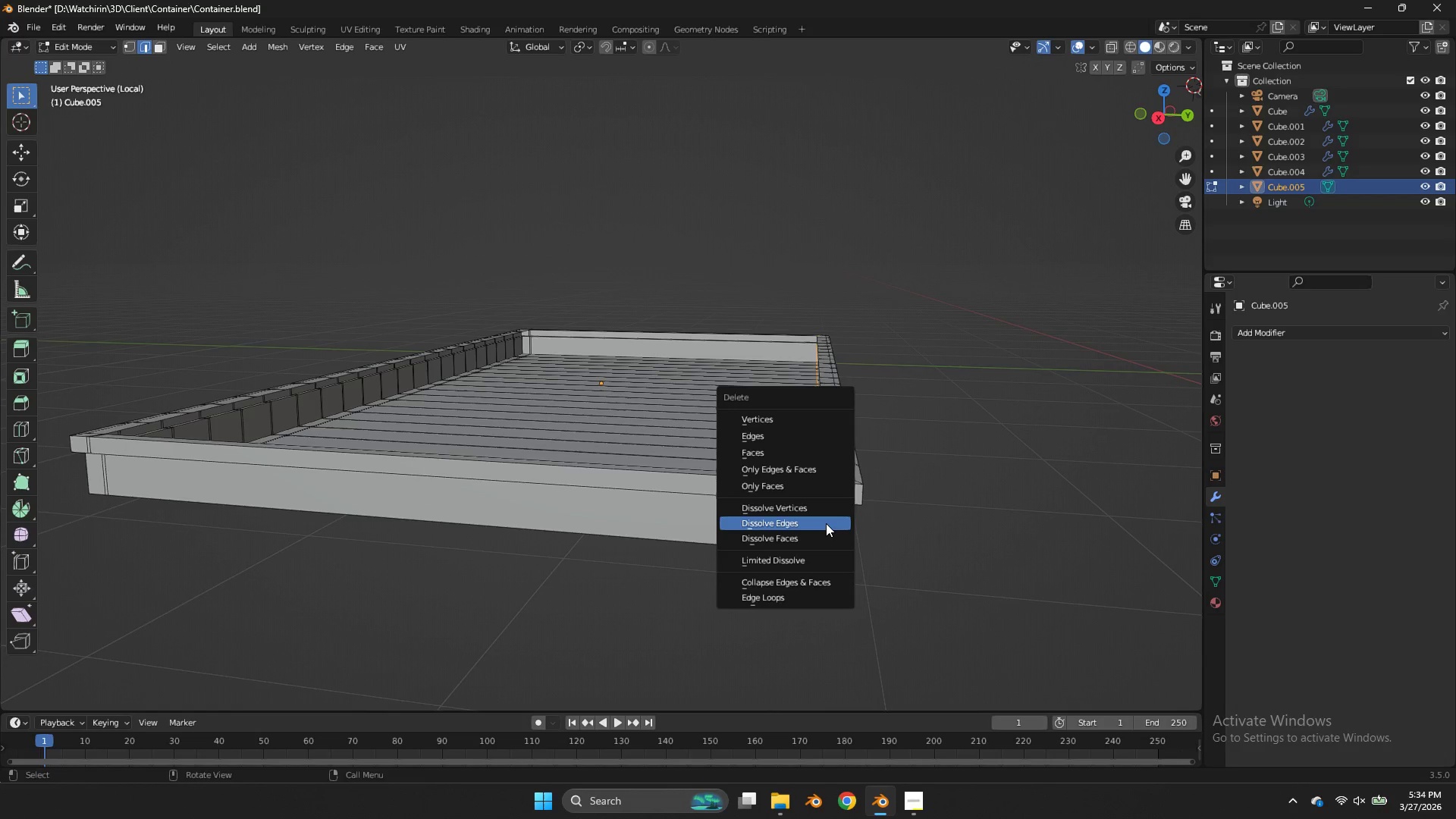 
scroll: coordinate [946, 476], scroll_direction: up, amount: 1.0
 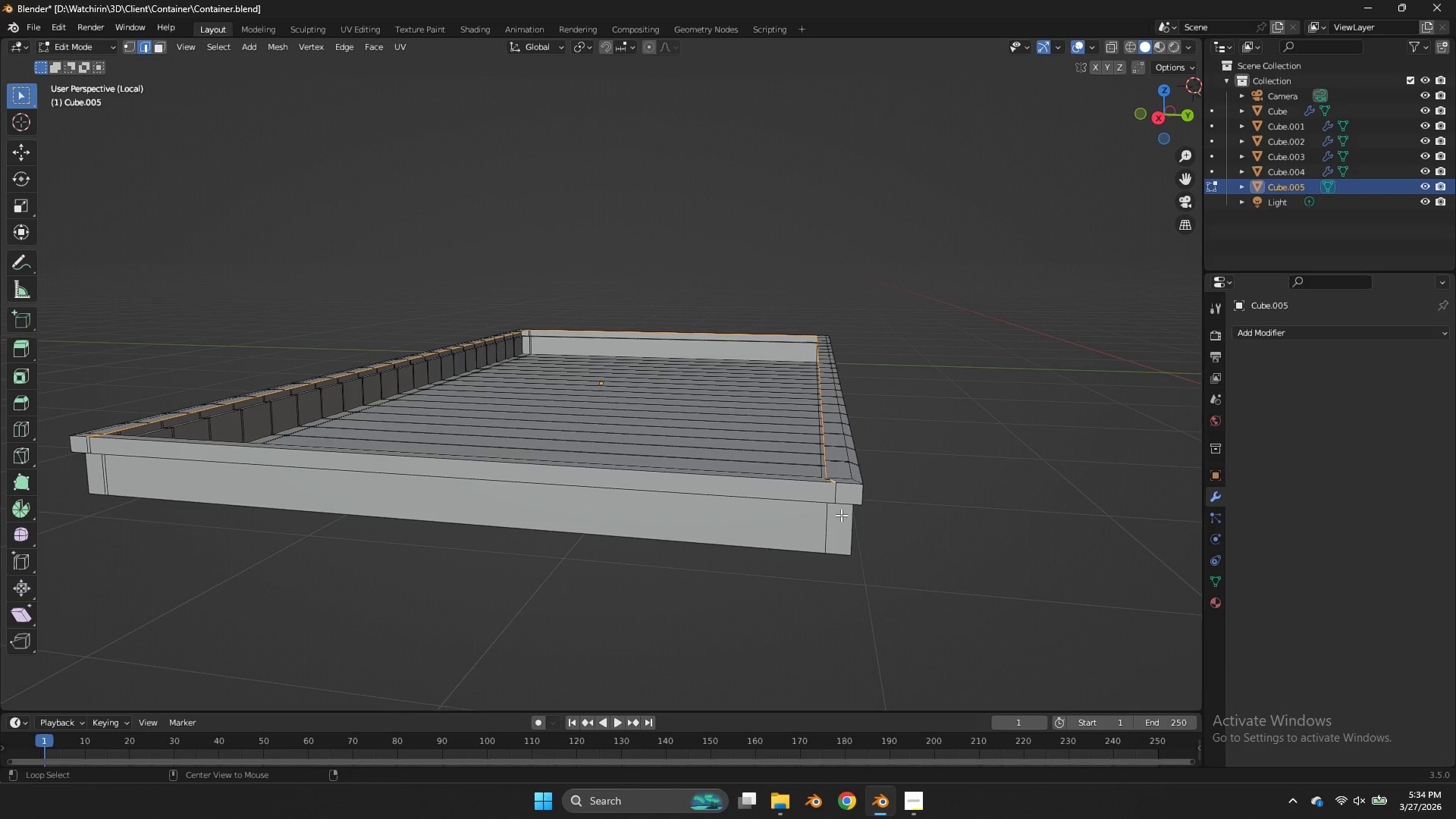 
left_click([827, 522])
 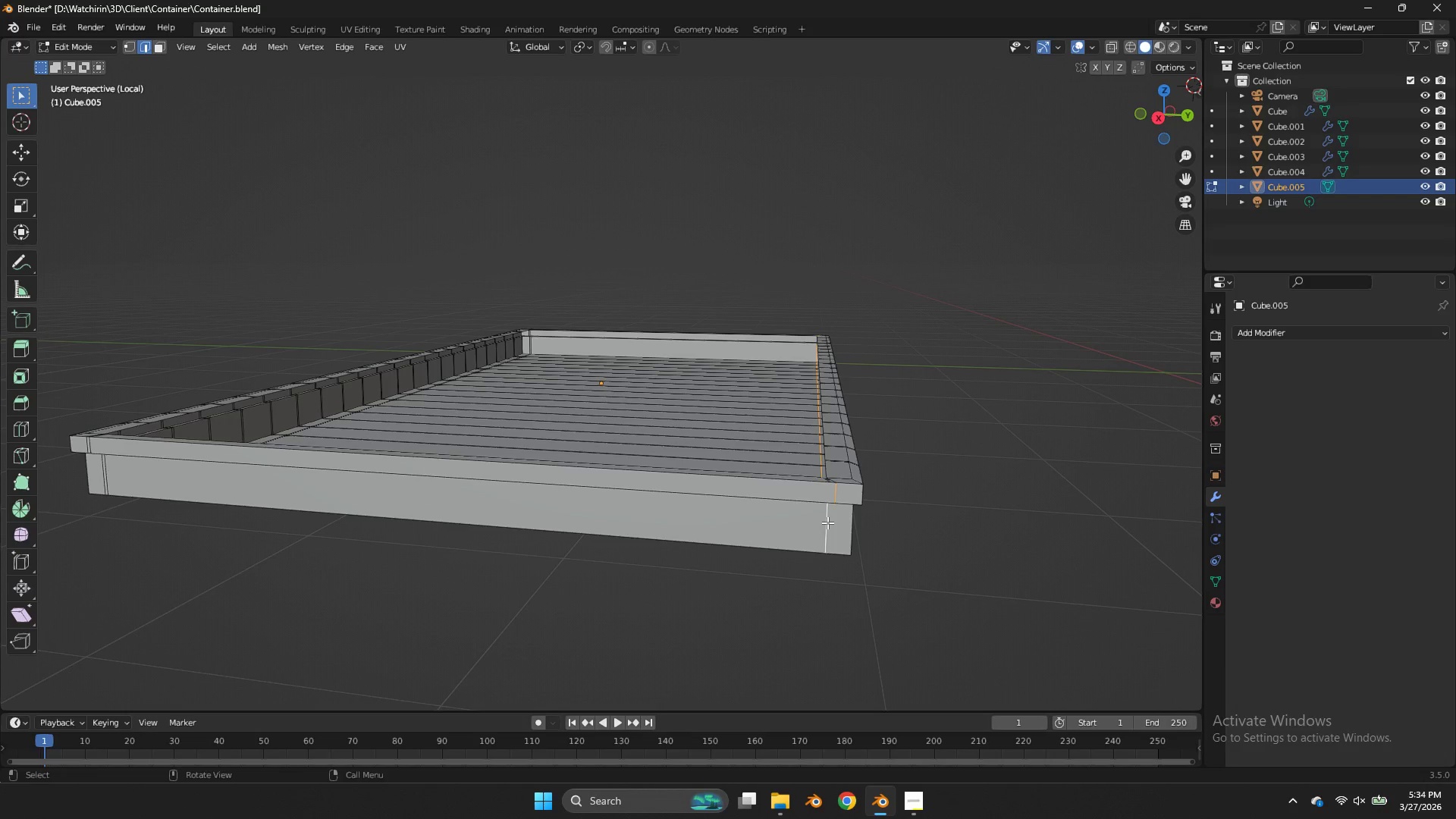 
key(X)
 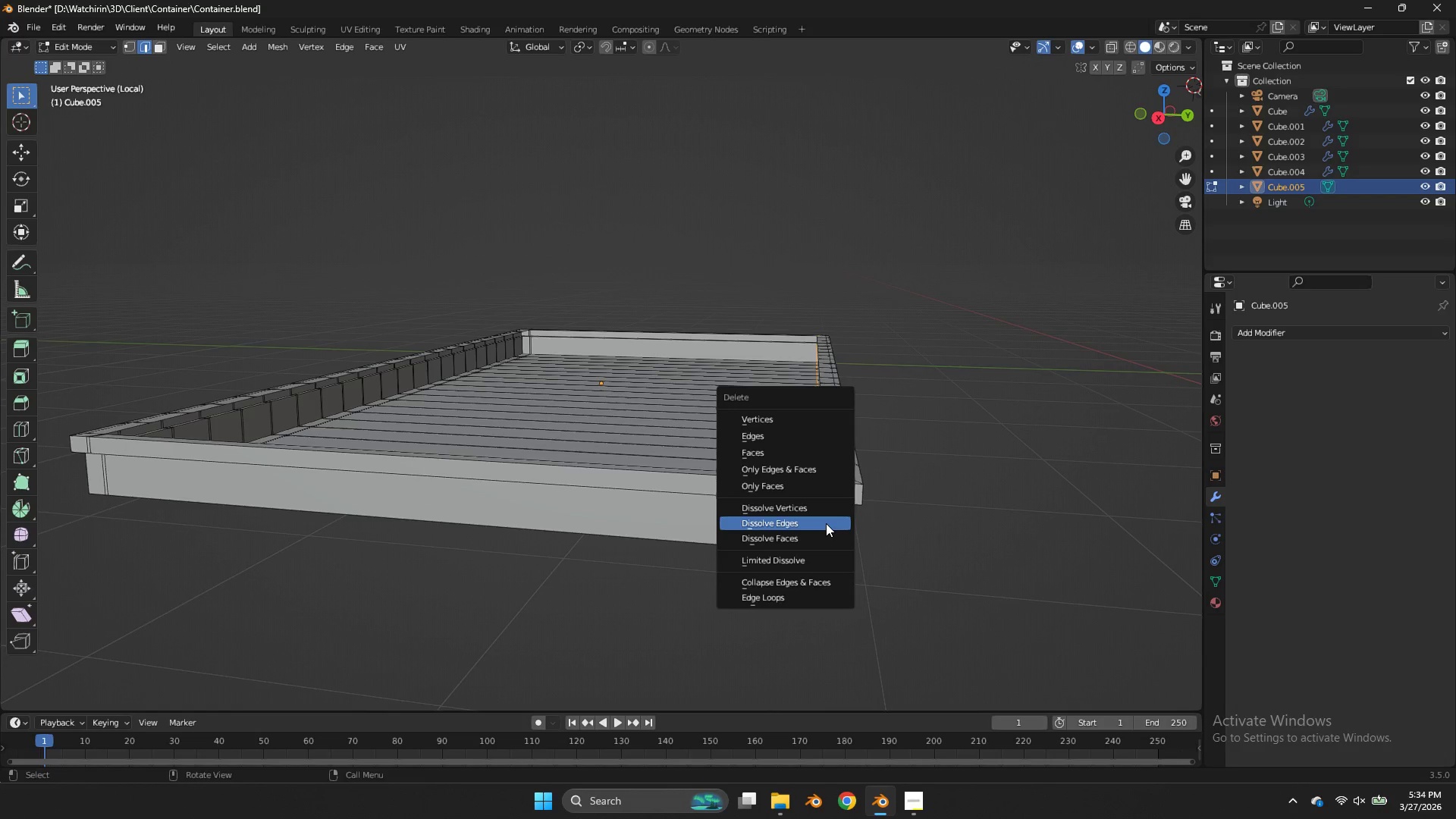 
left_click([826, 523])
 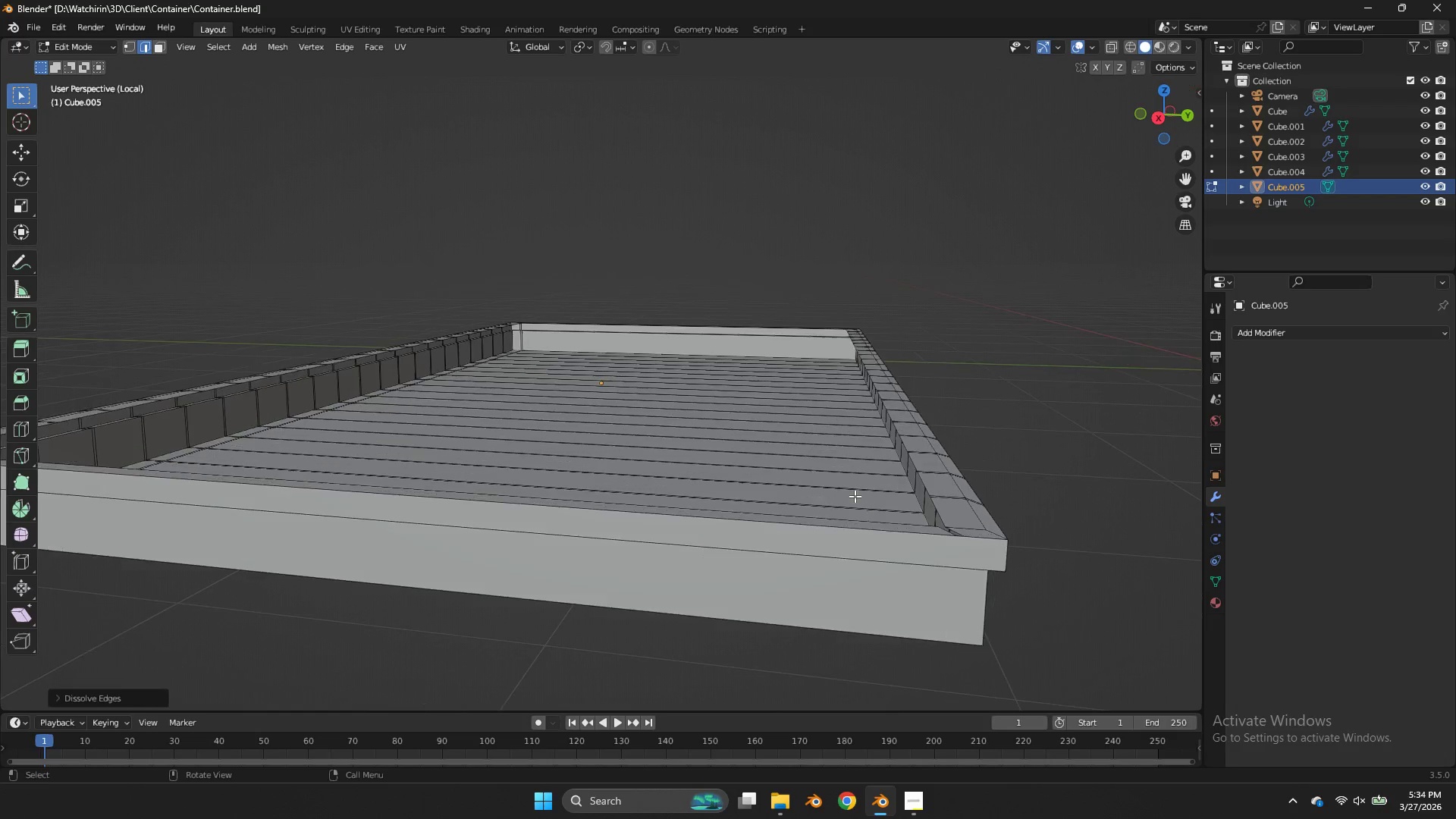 
hold_key(key=AltLeft, duration=1.45)
 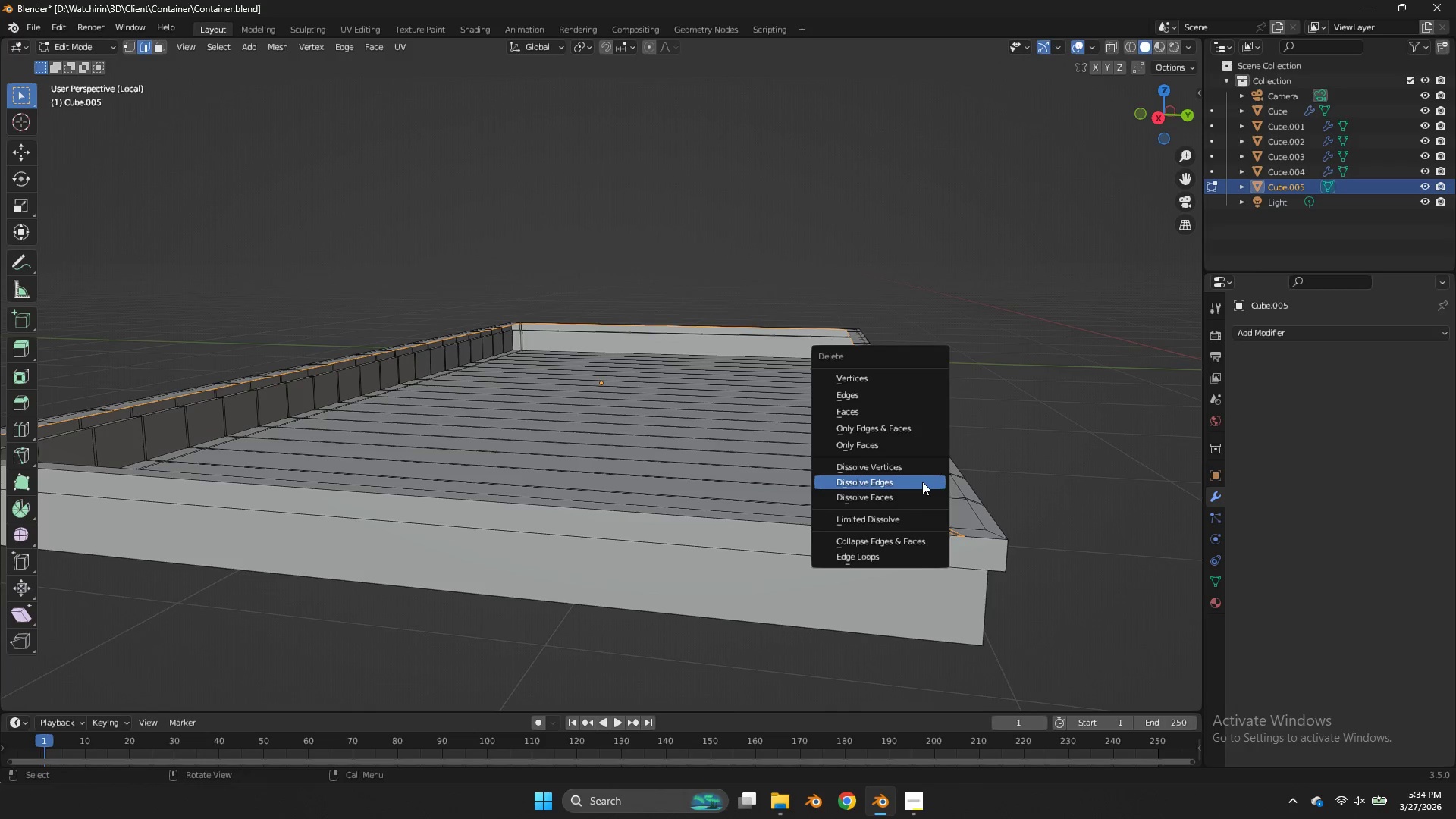 
scroll: coordinate [855, 496], scroll_direction: up, amount: 1.0
 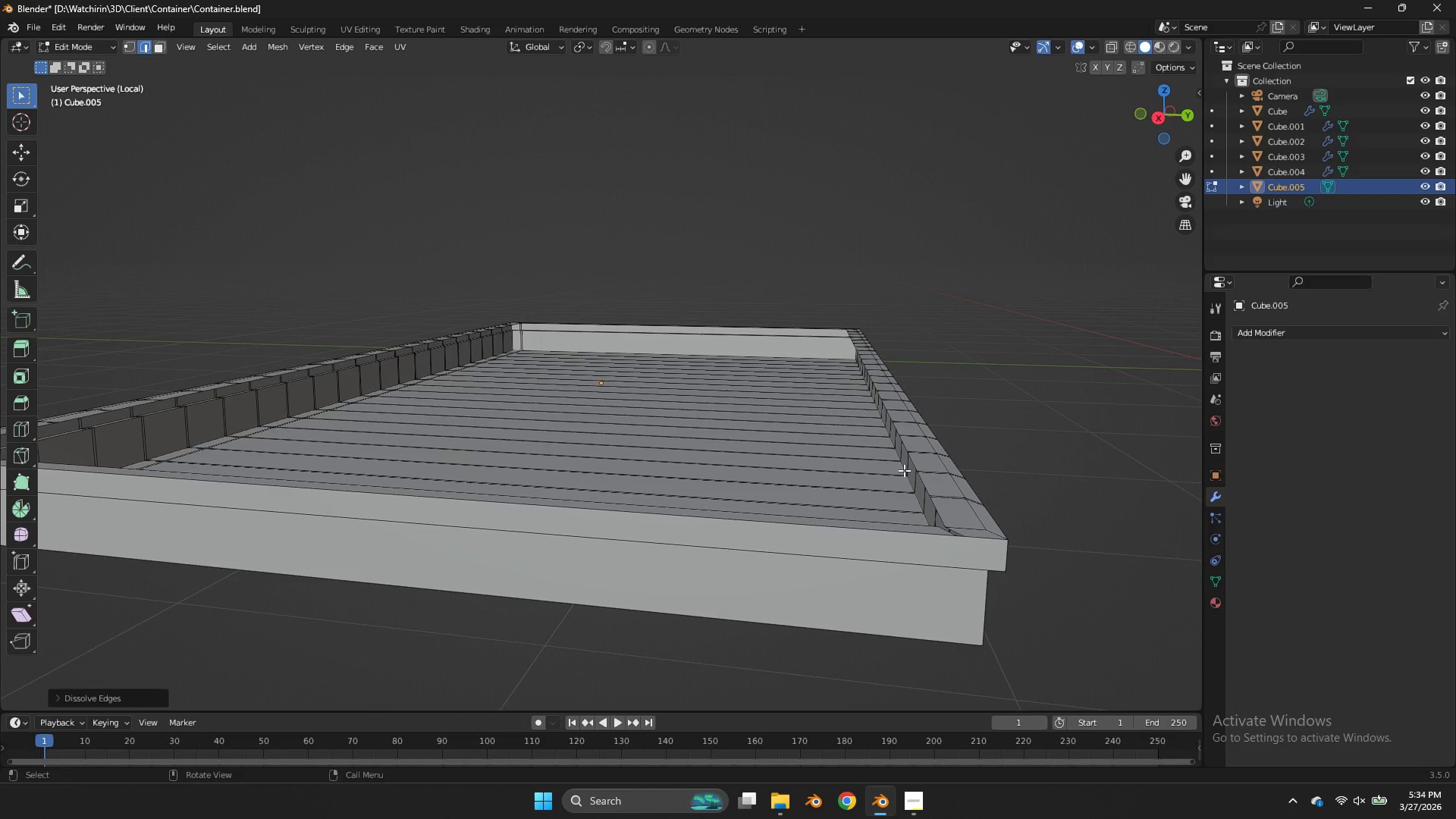 
left_click([924, 475])
 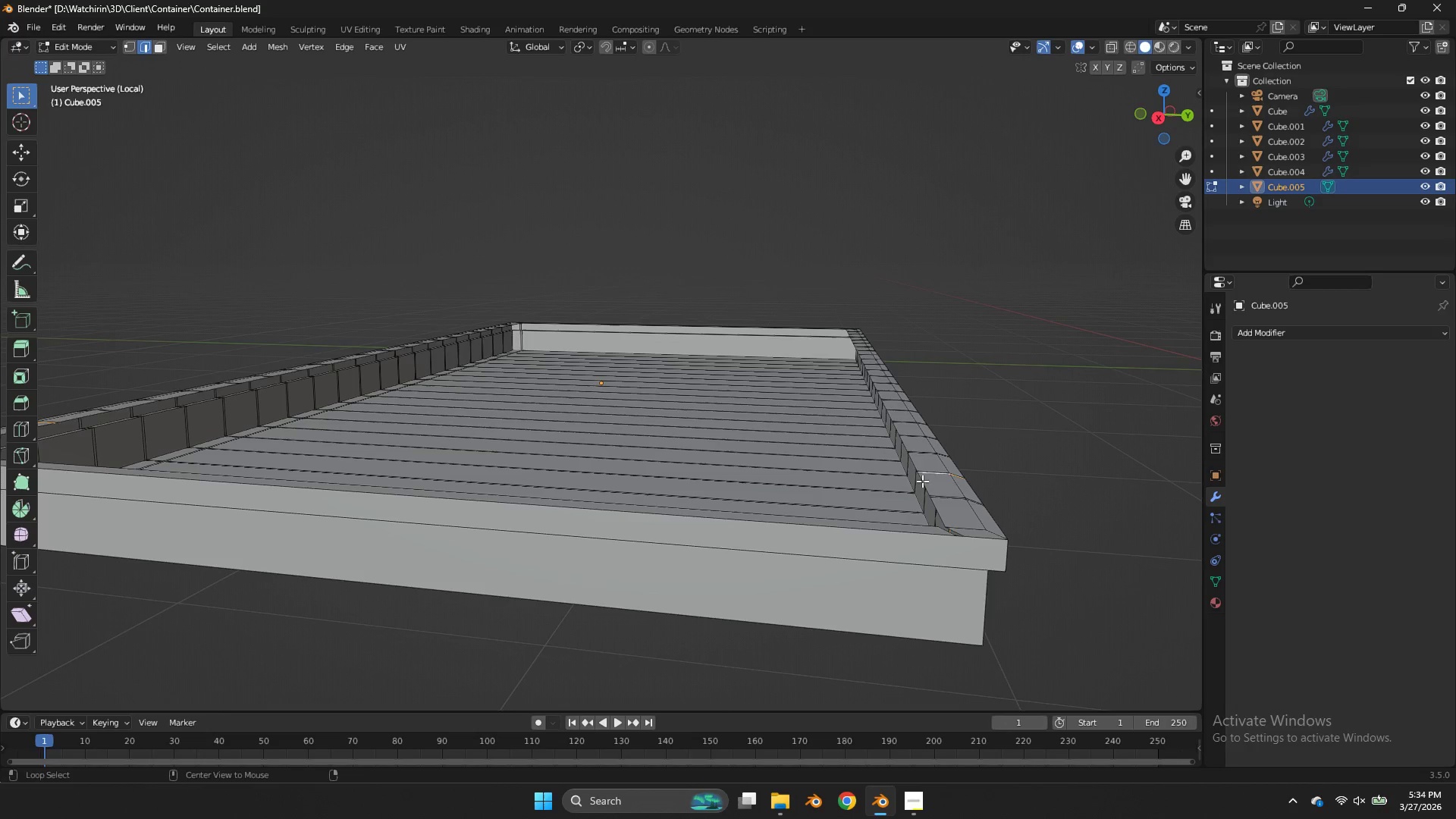 
left_click([922, 481])
 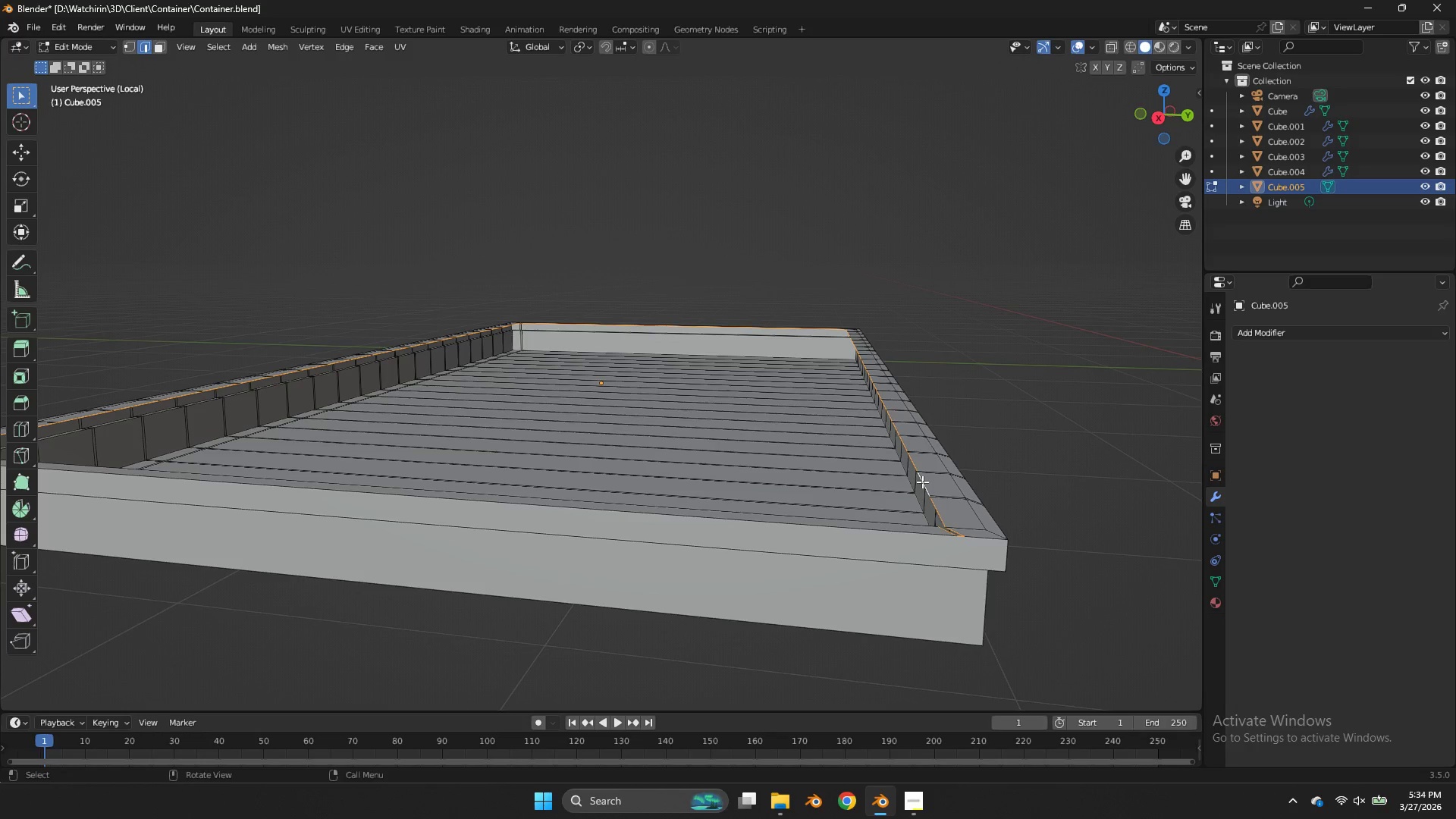 
key(X)
 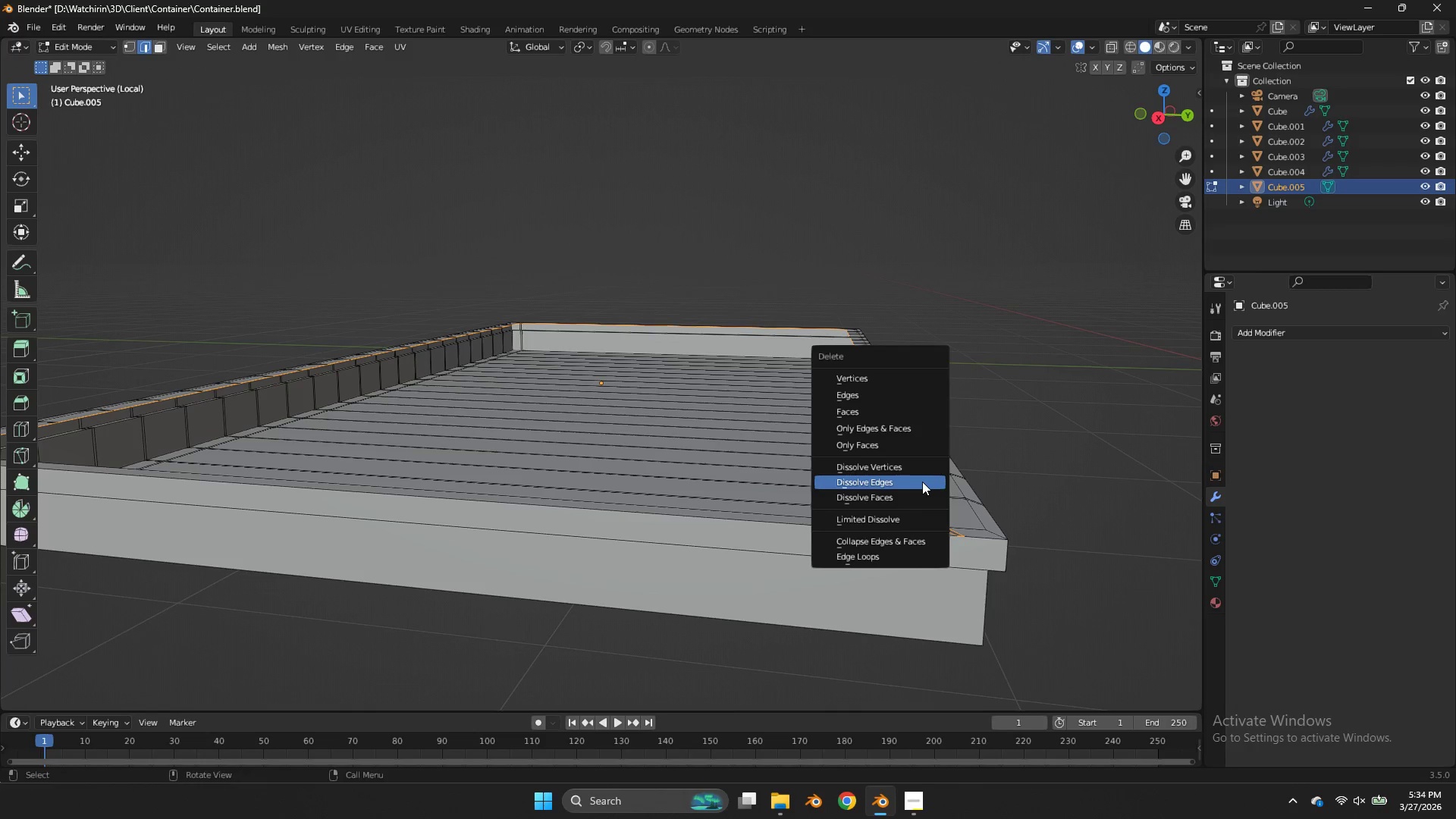 
left_click([922, 482])
 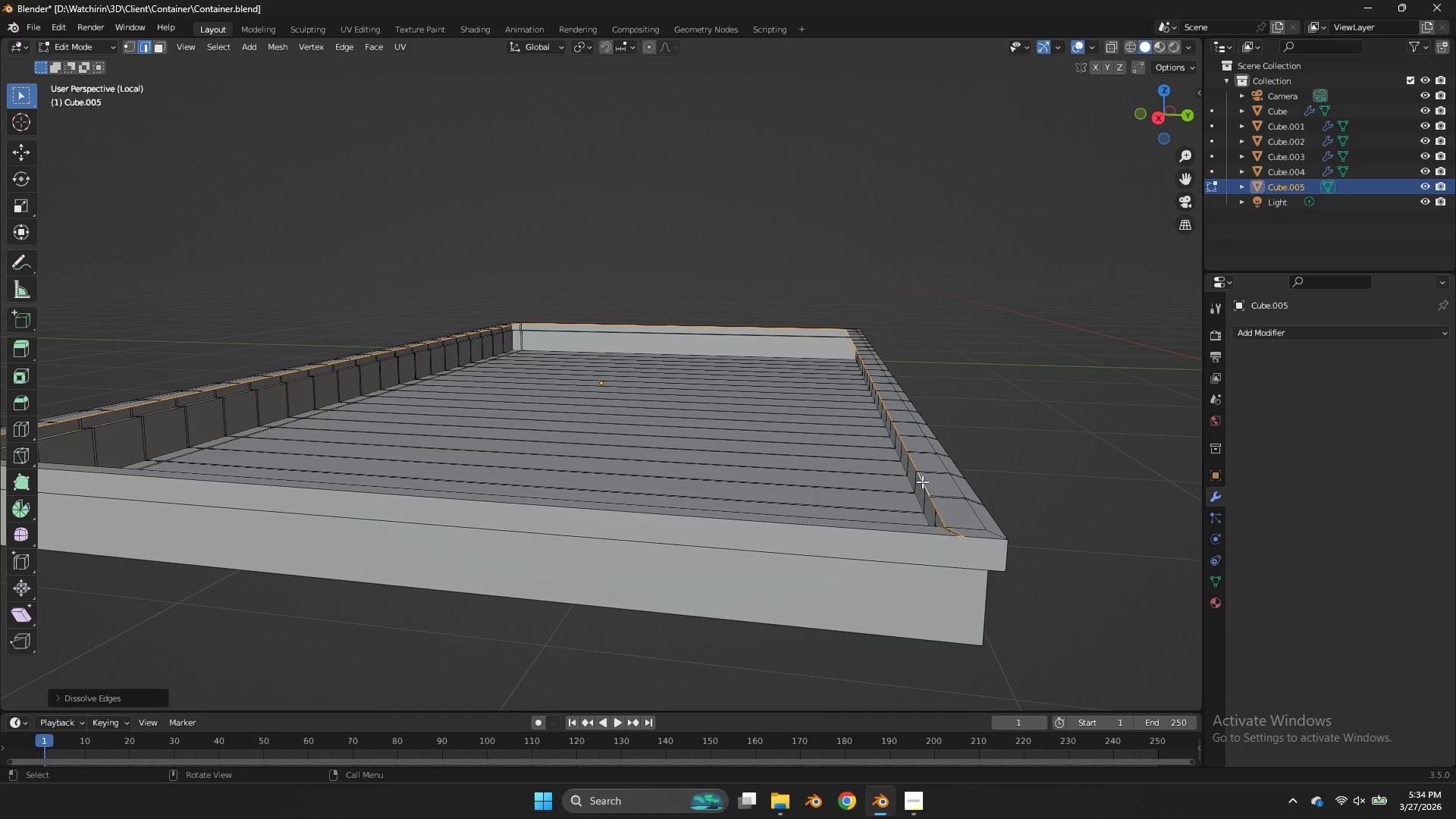 
key(X)
 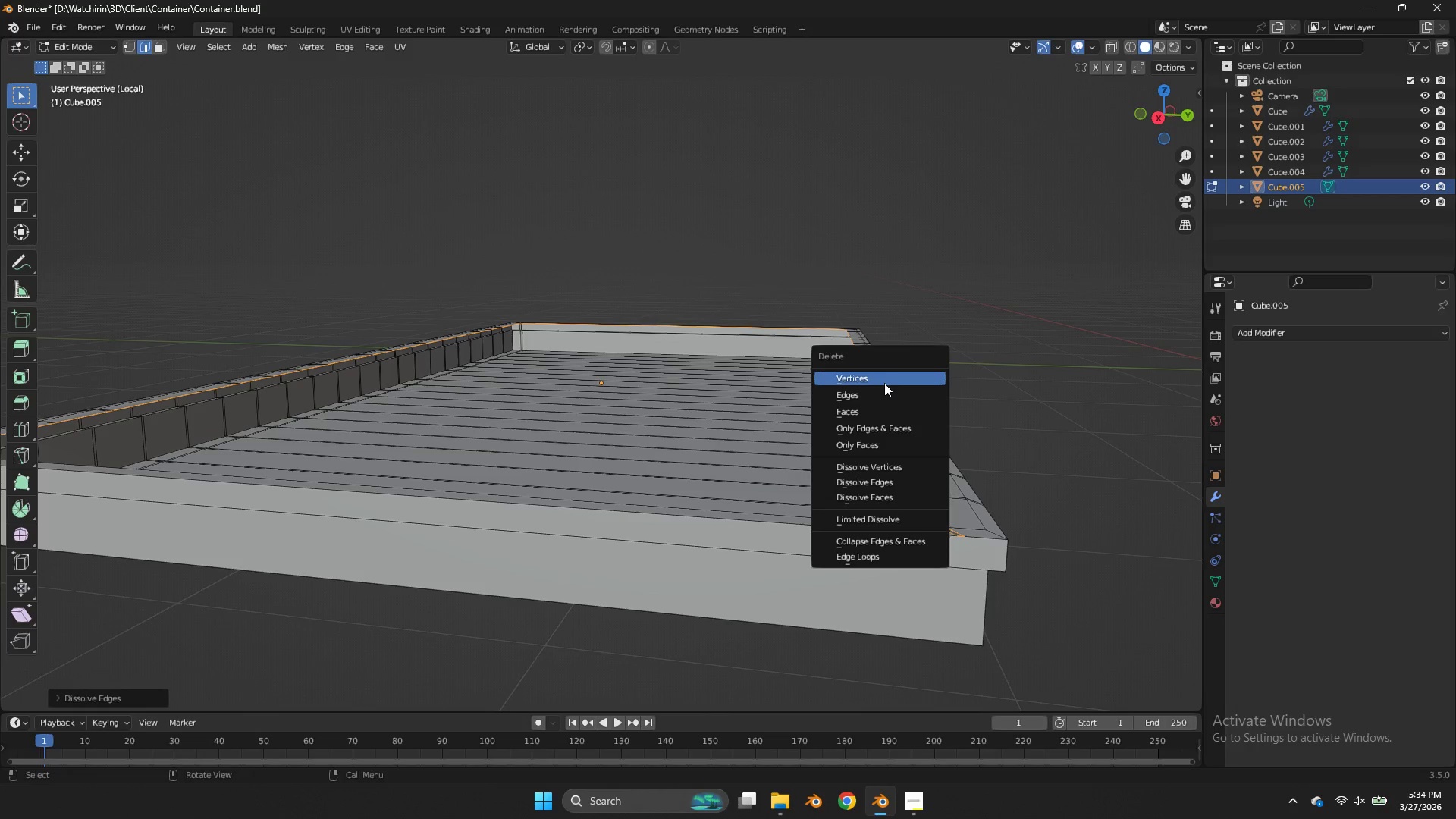 
left_click([879, 378])
 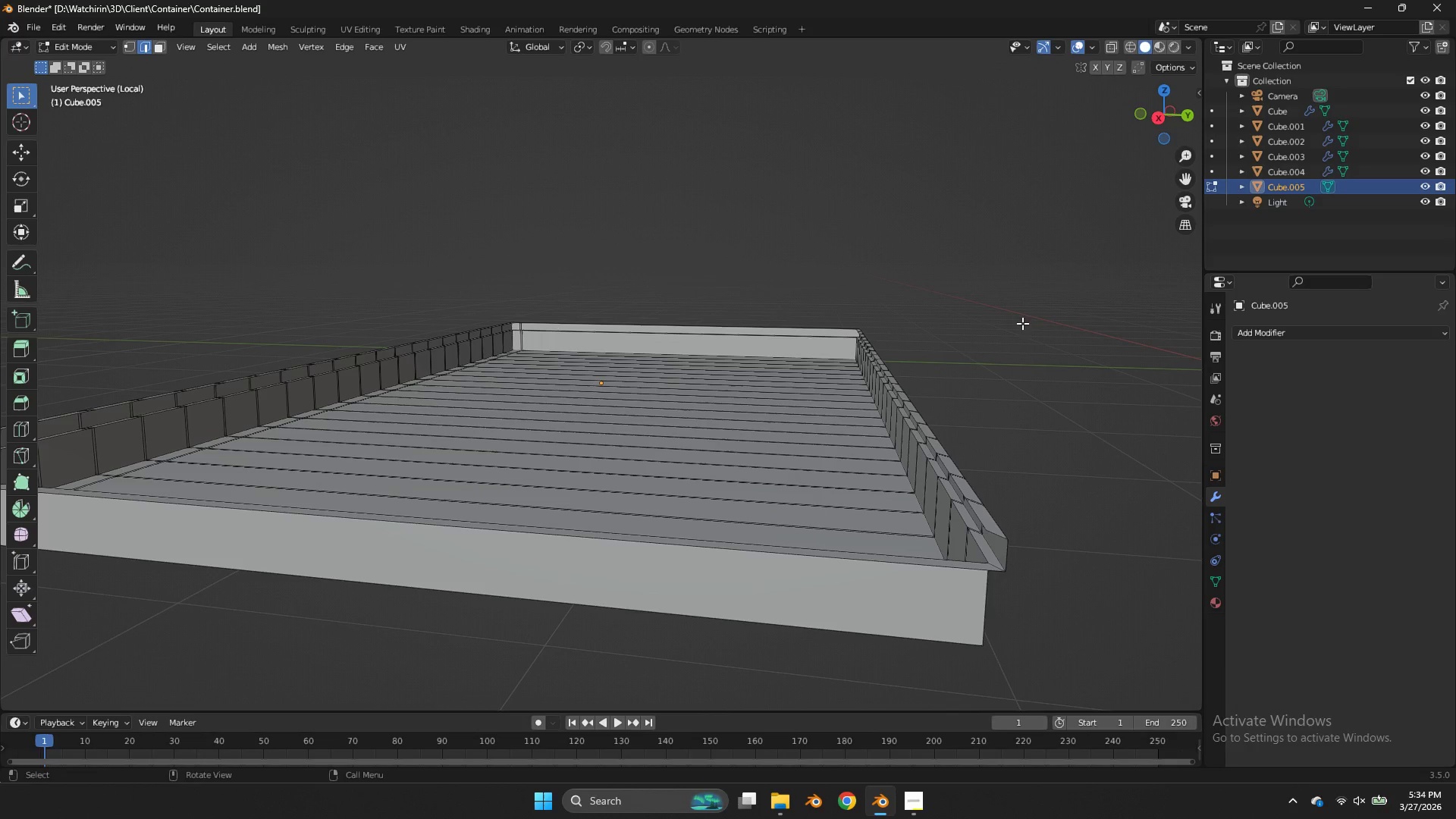 
key(Control+Z)
 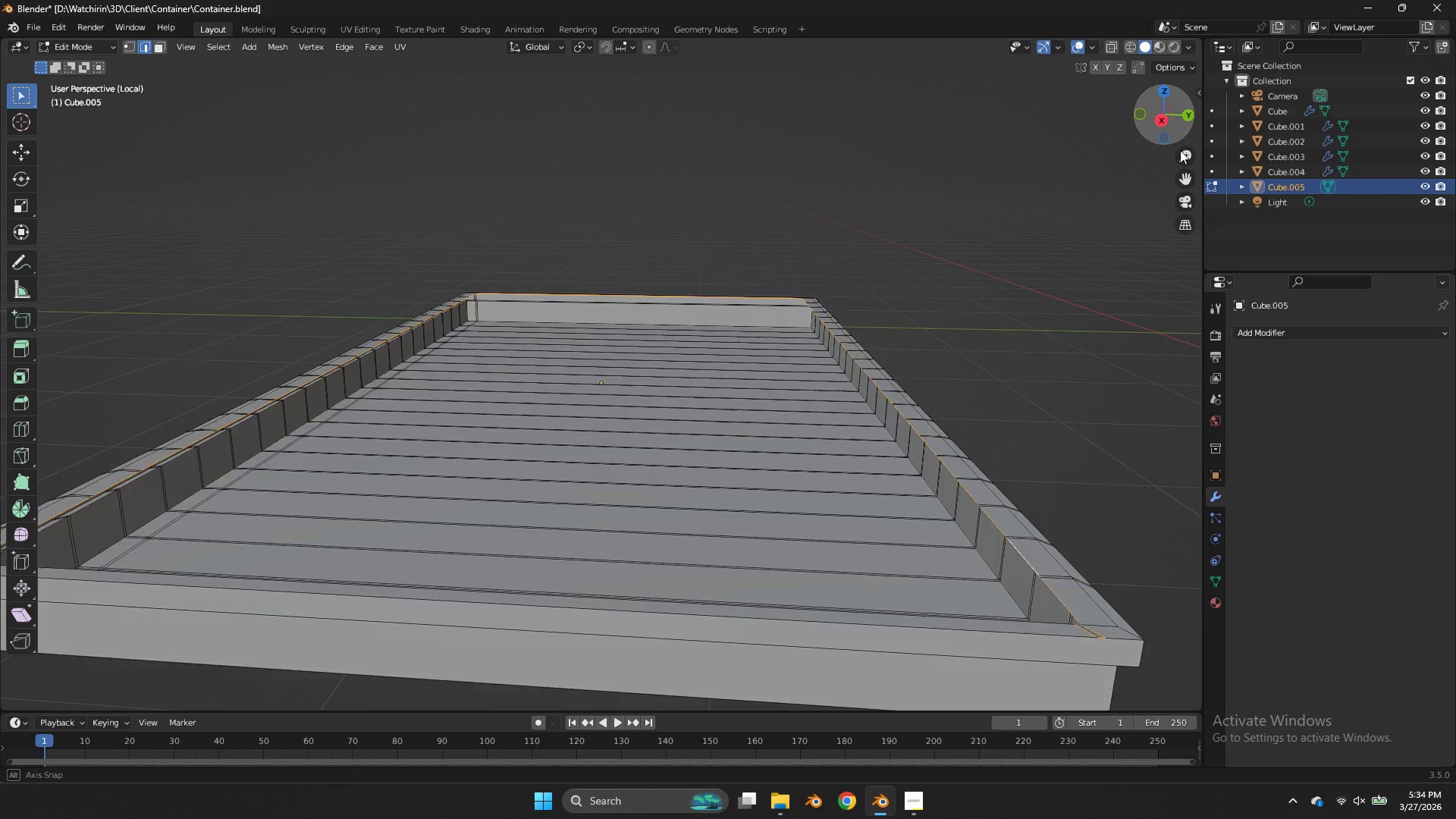 
left_click_drag(start_coordinate=[1156, 134], to_coordinate=[1185, 138])
 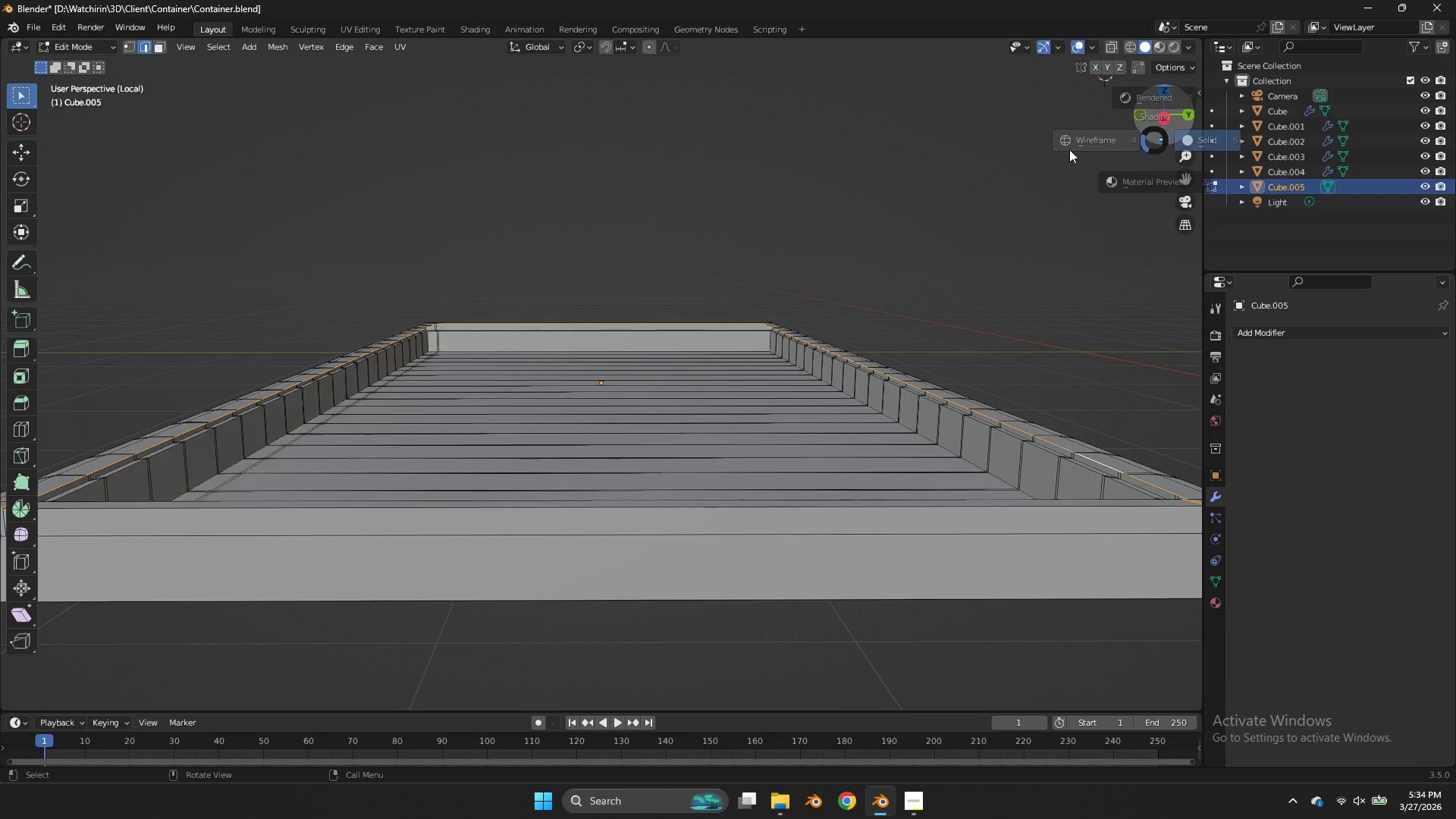 
key(Z)
 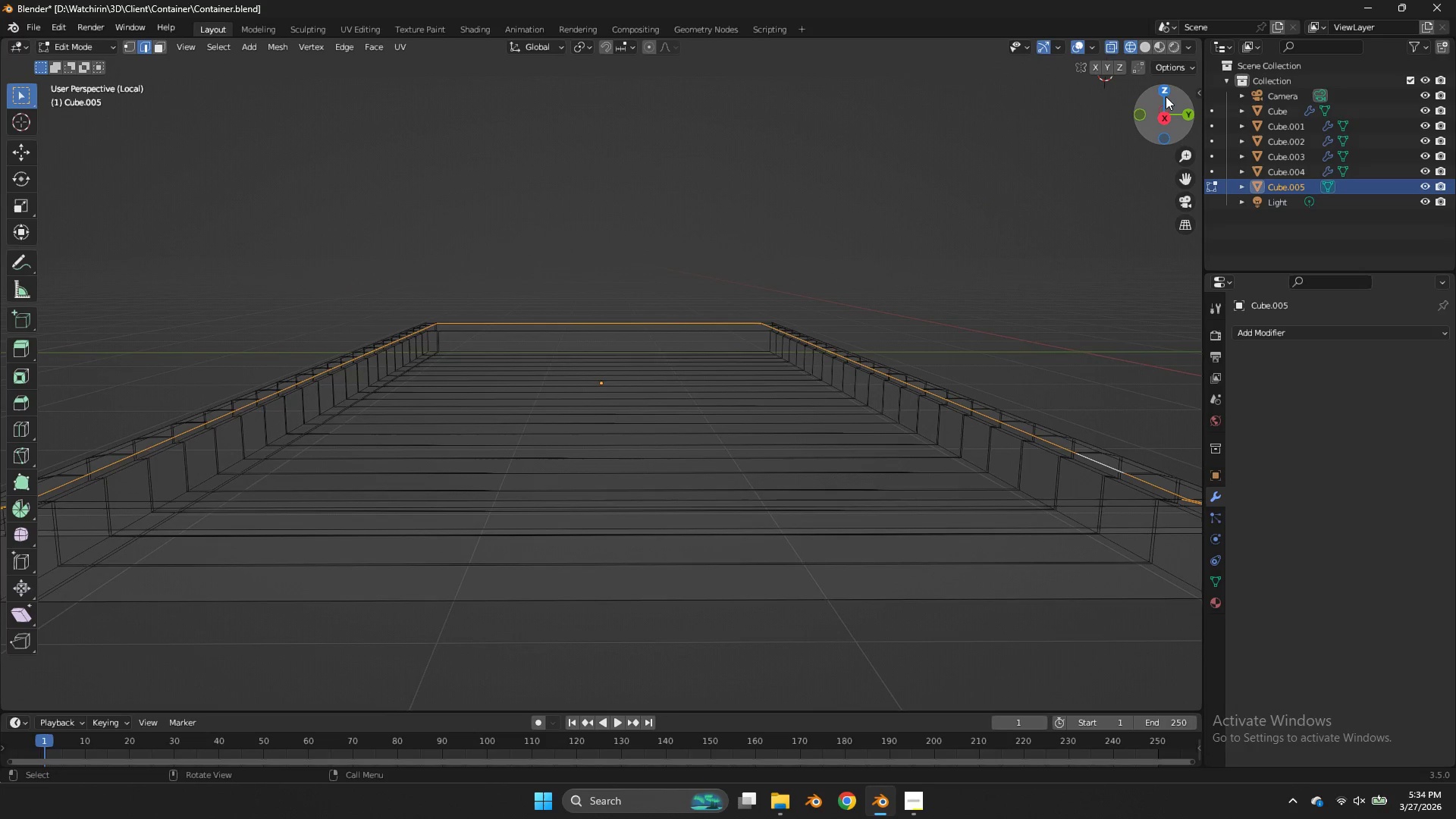 
left_click([1166, 91])
 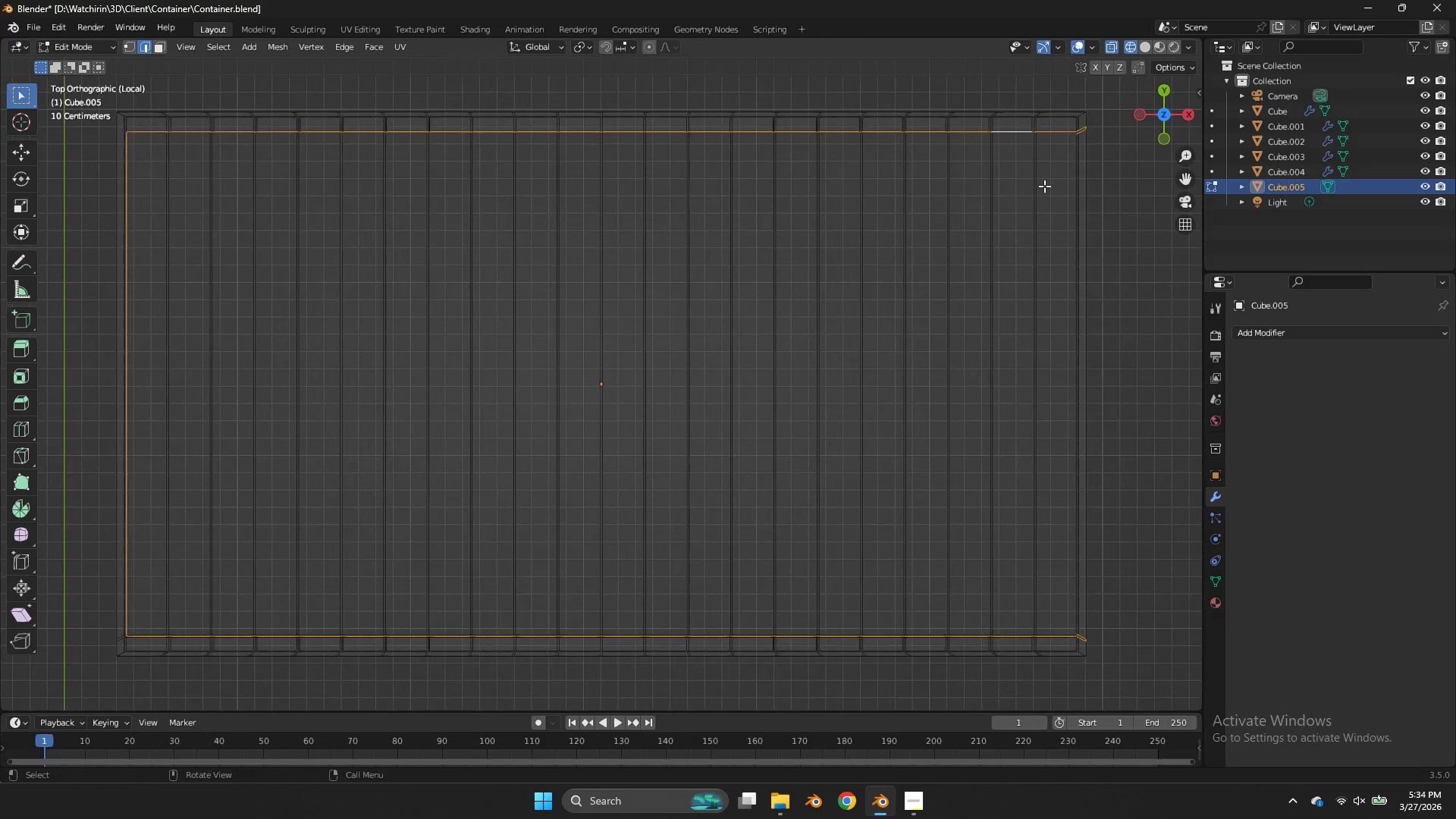 
scroll: coordinate [1033, 202], scroll_direction: down, amount: 2.0
 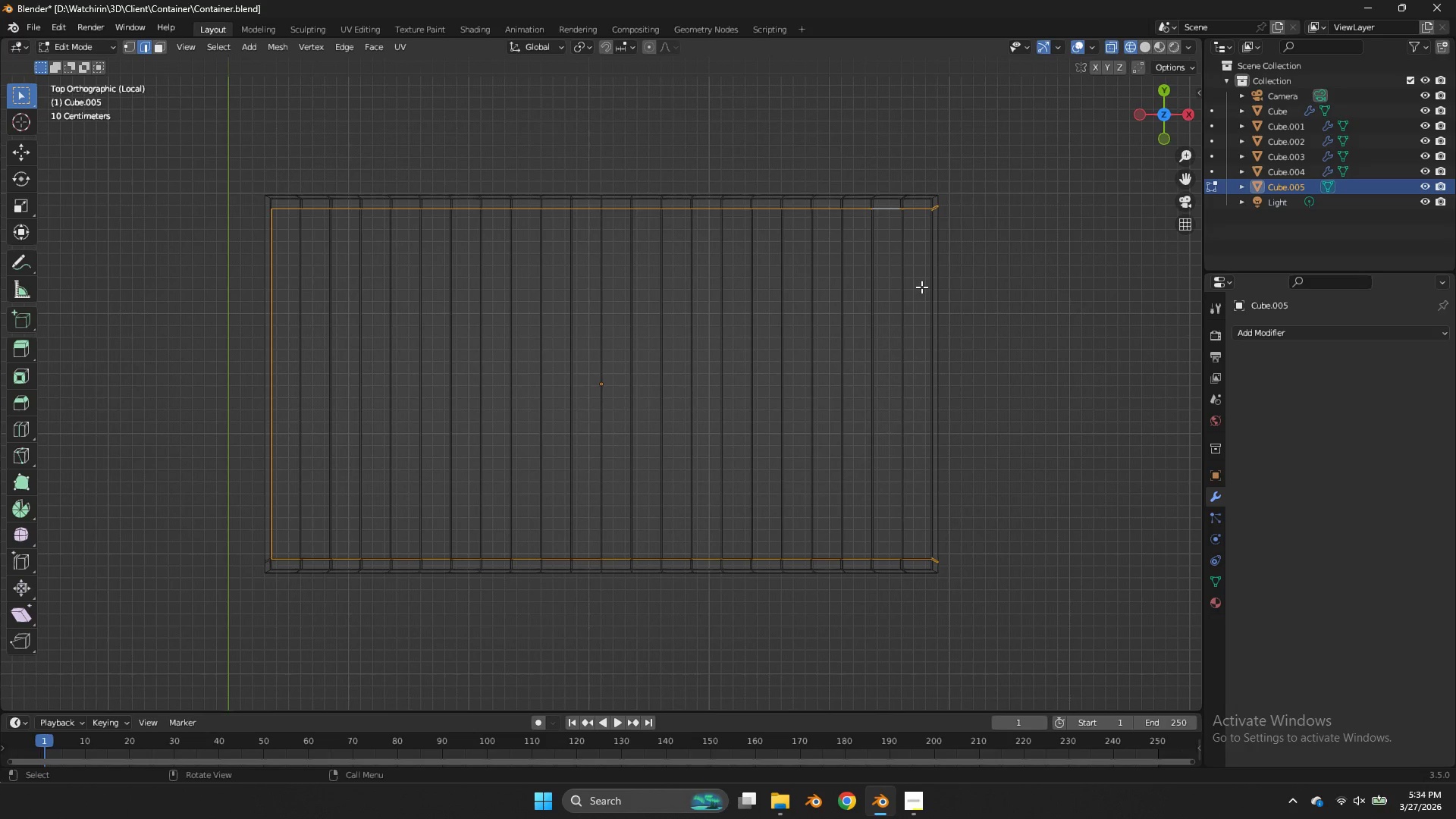 
type(zzx)
 